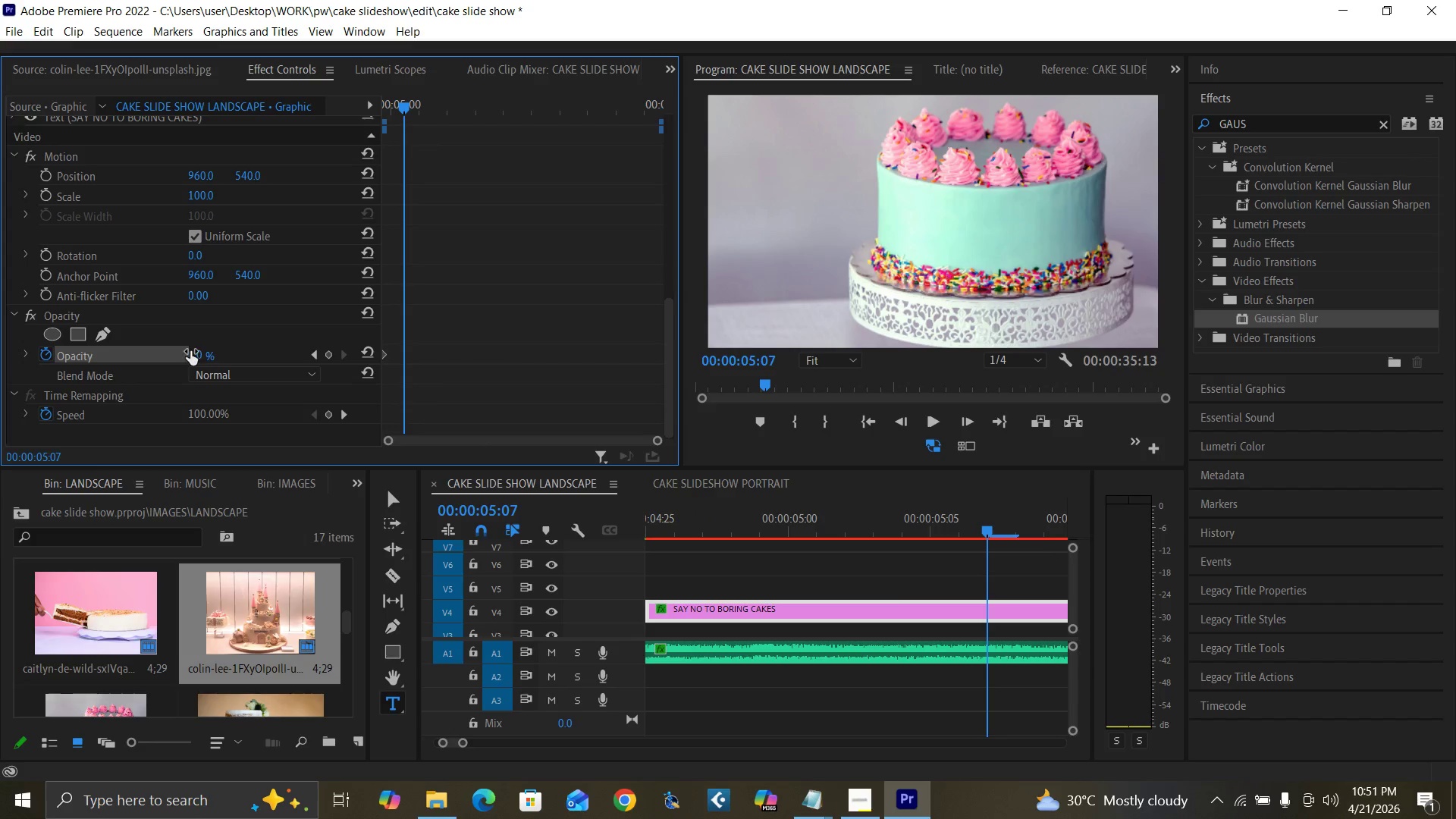 
left_click([196, 353])
 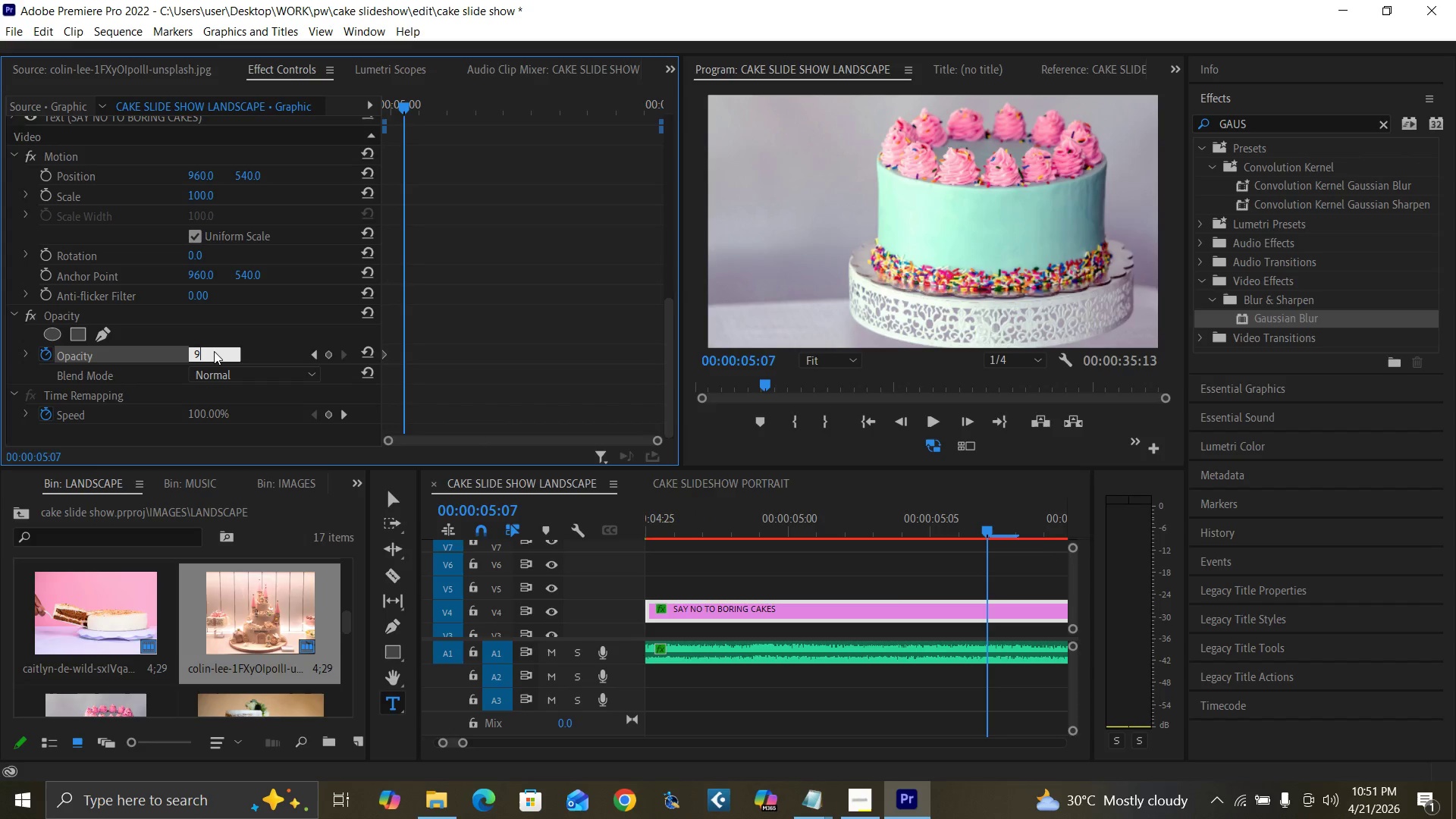 
type(90)
 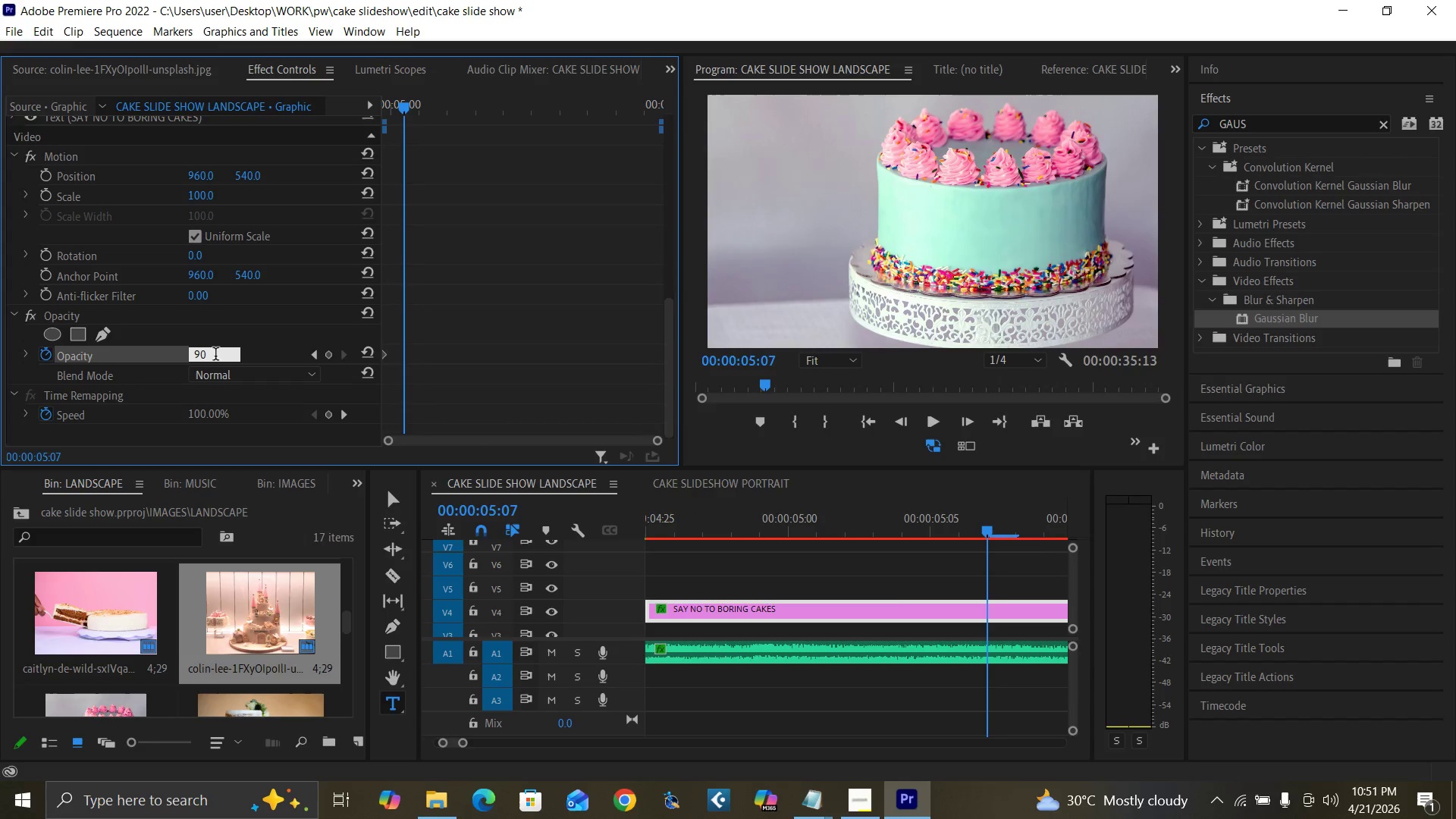 
key(Enter)
 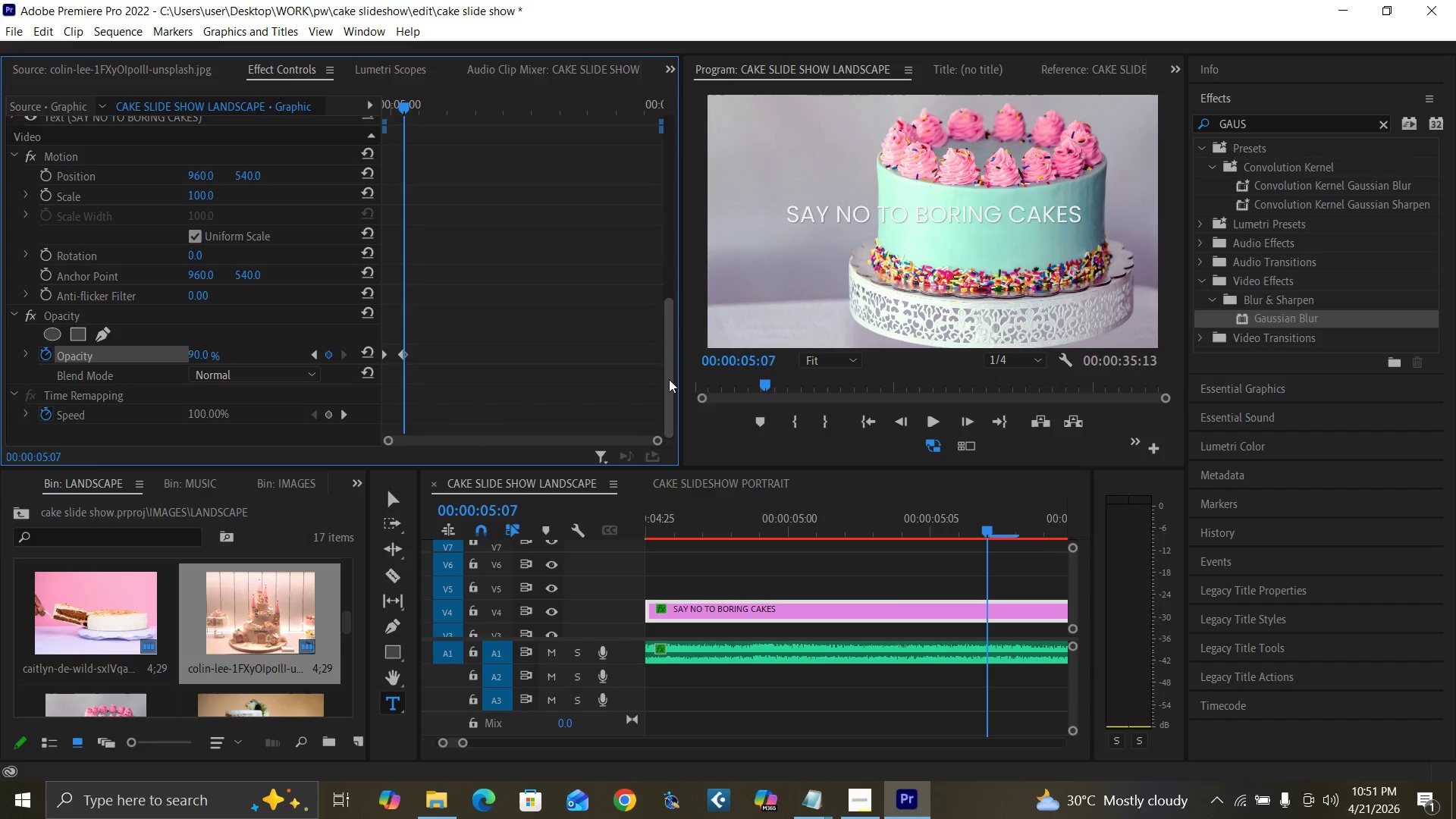 
left_click_drag(start_coordinate=[669, 379], to_coordinate=[626, 165])
 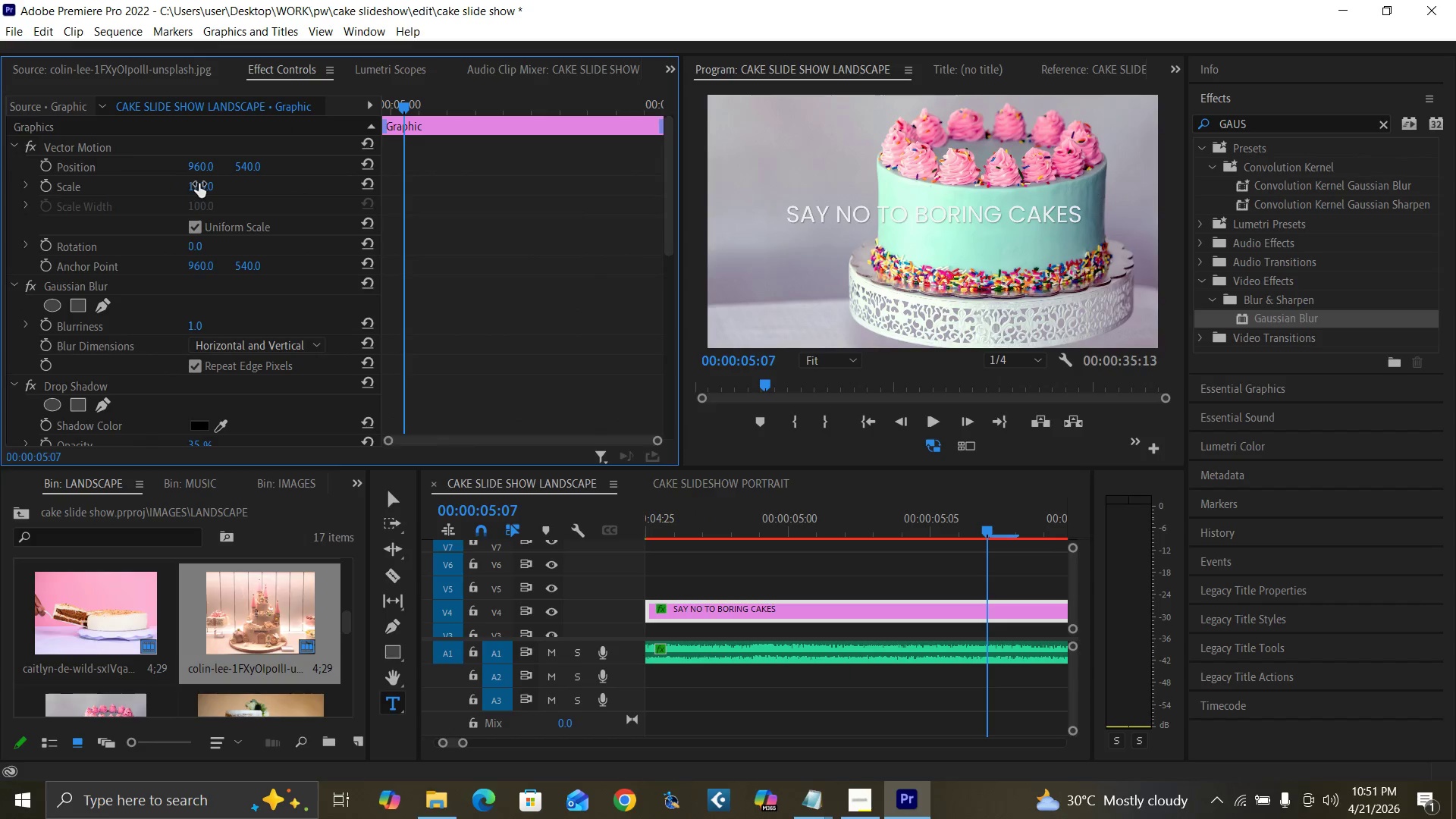 
left_click([199, 184])
 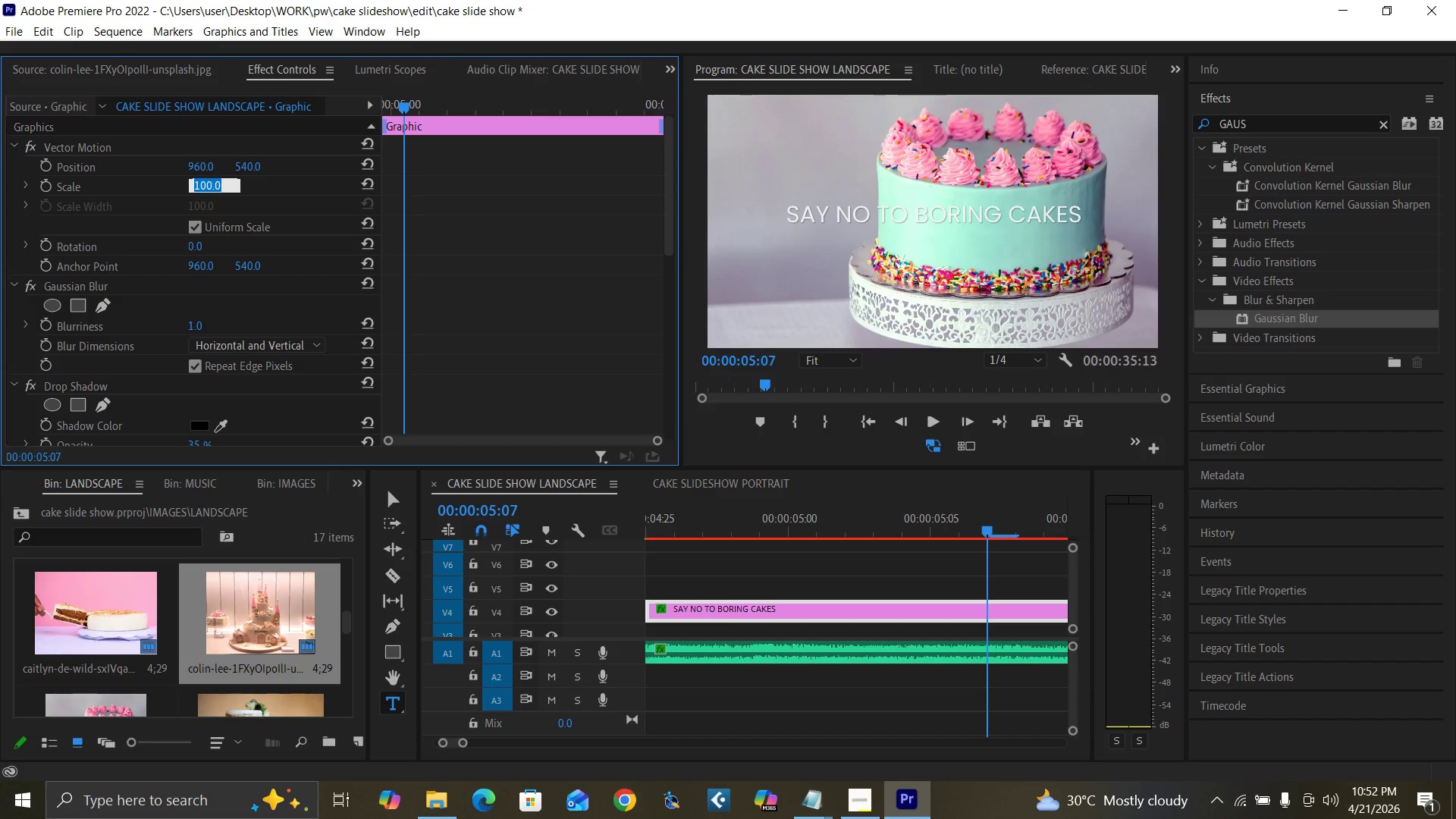 
type(11)
 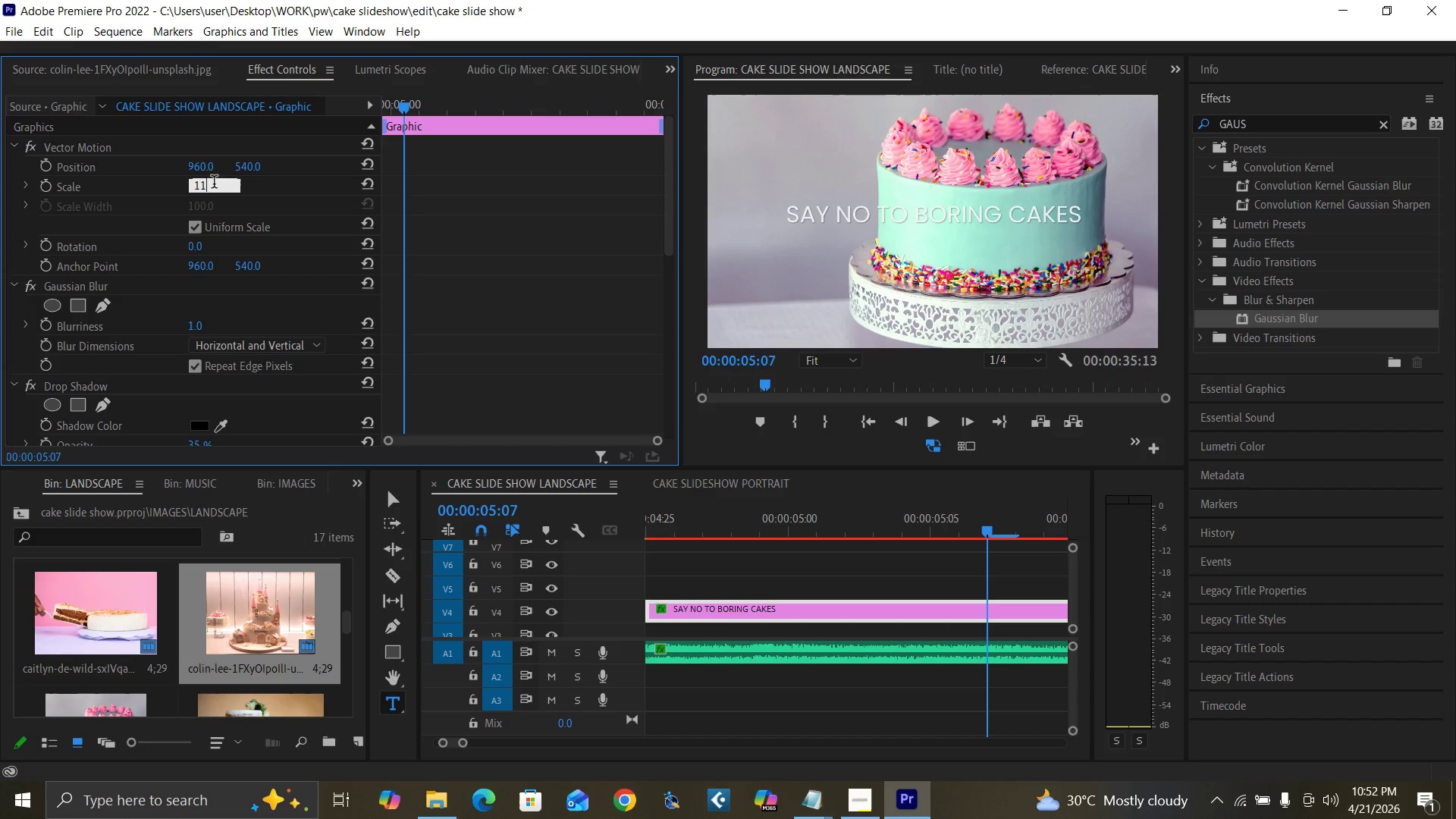 
key(0)
 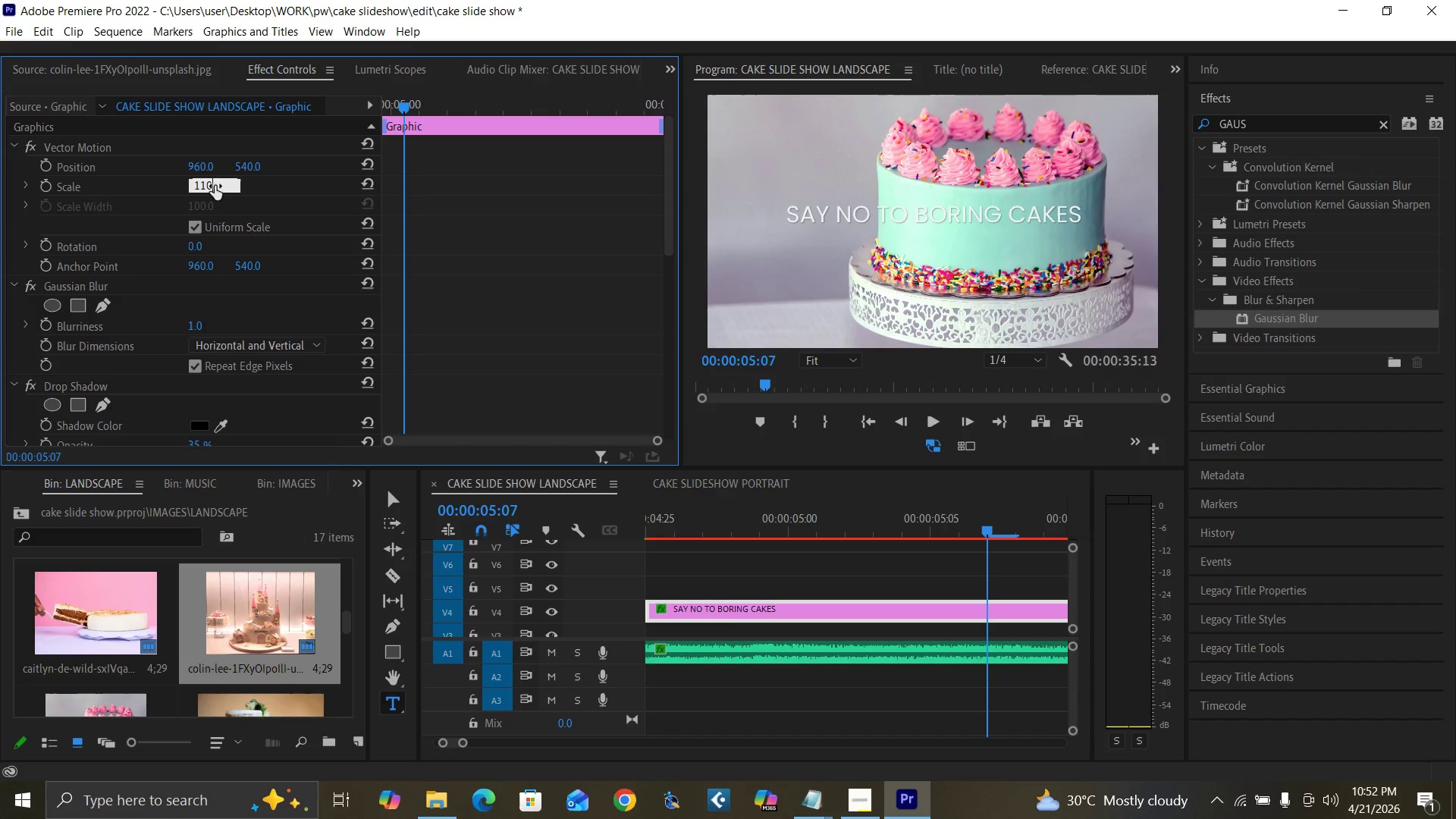 
key(Enter)
 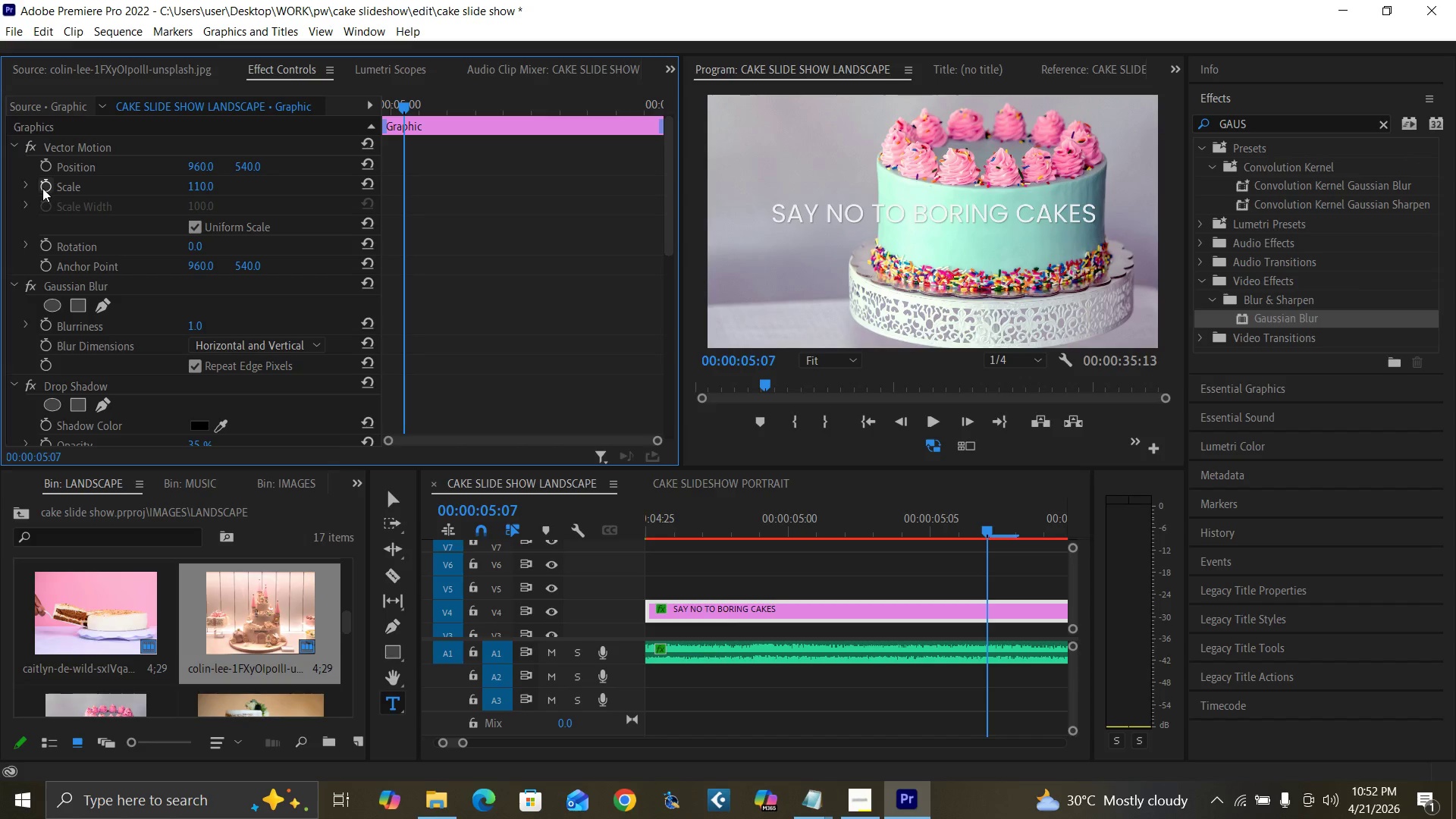 
left_click([42, 187])
 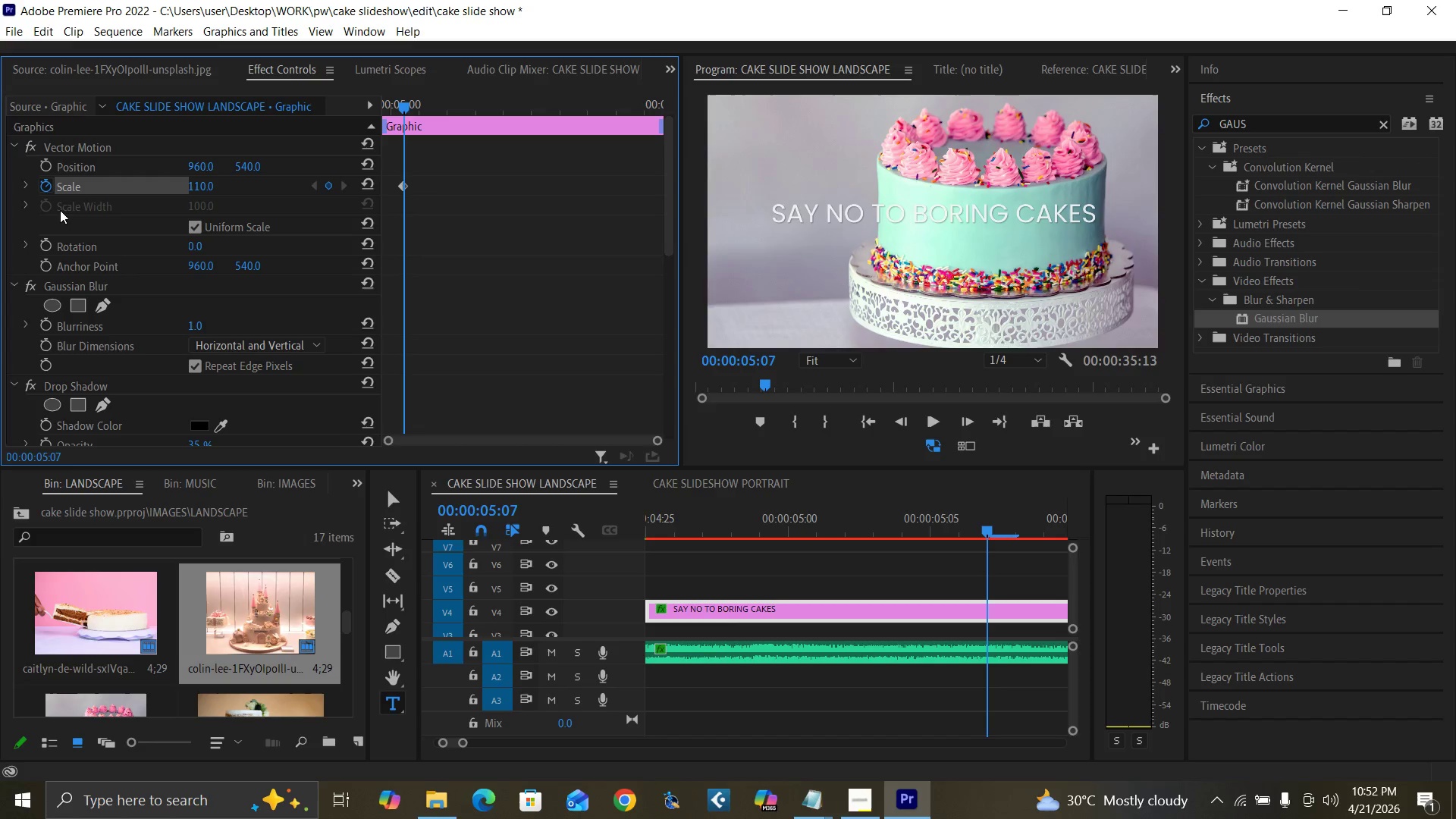 
key(ArrowLeft)
 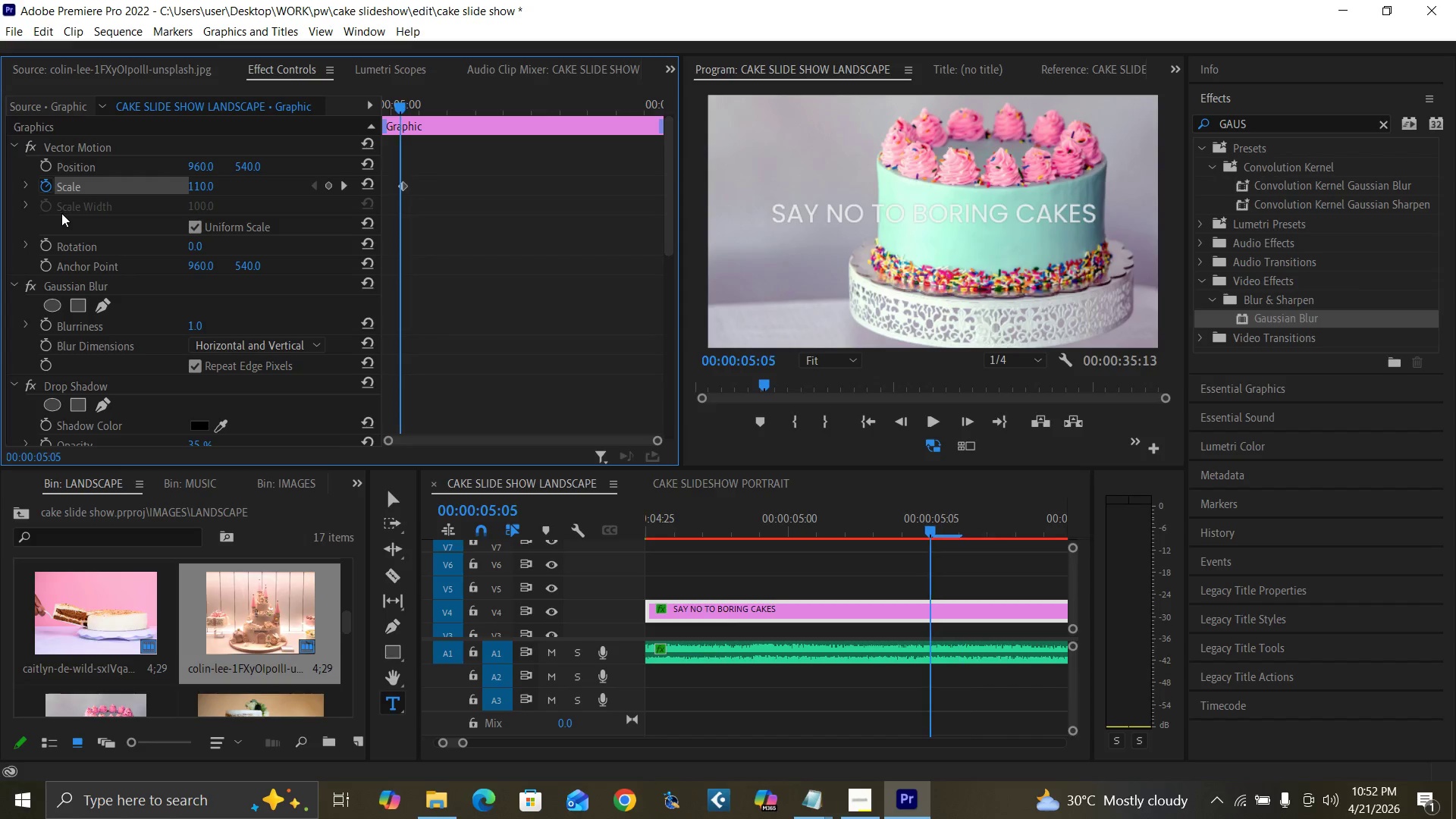 
key(ArrowLeft)
 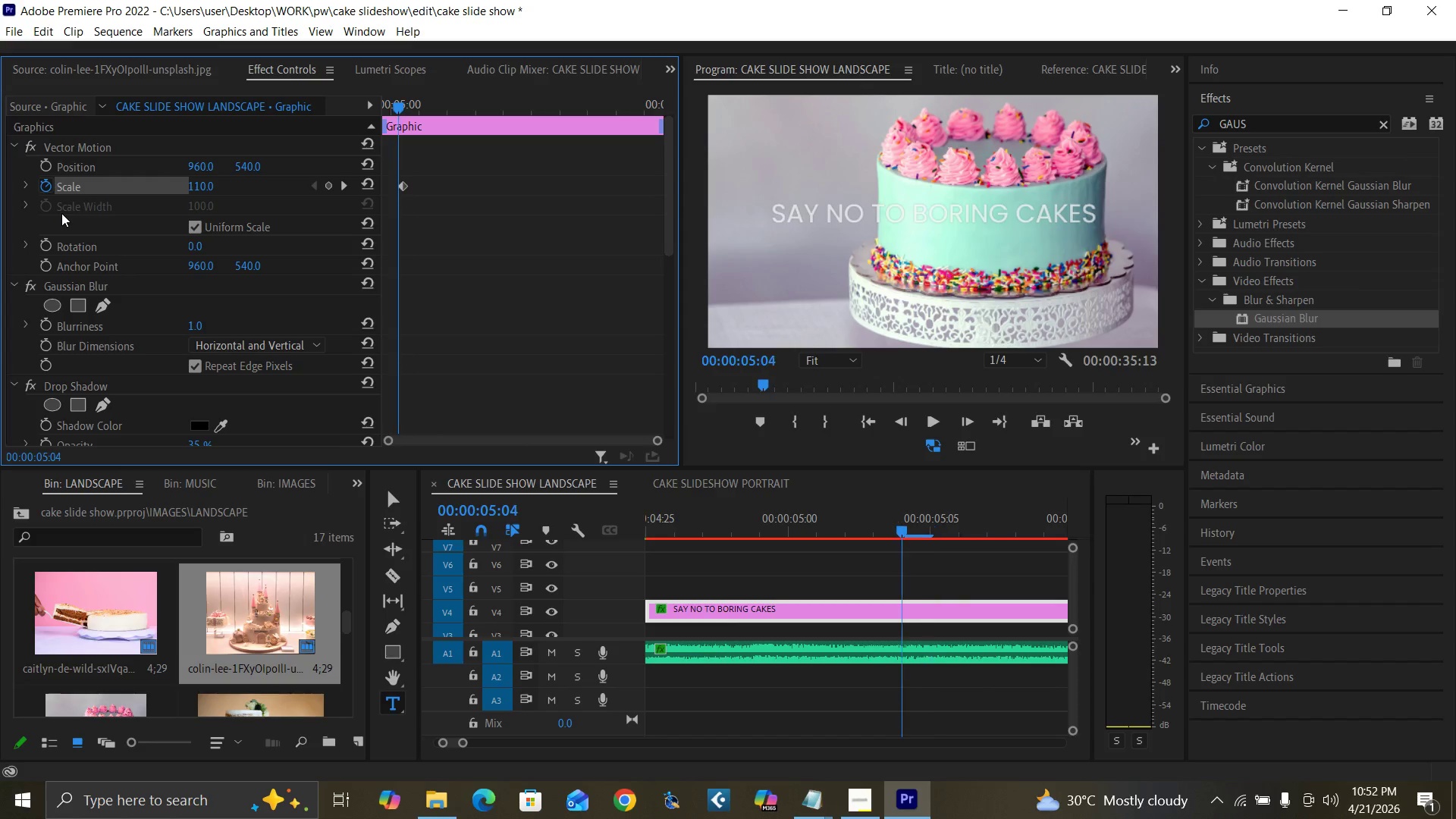 
key(ArrowLeft)
 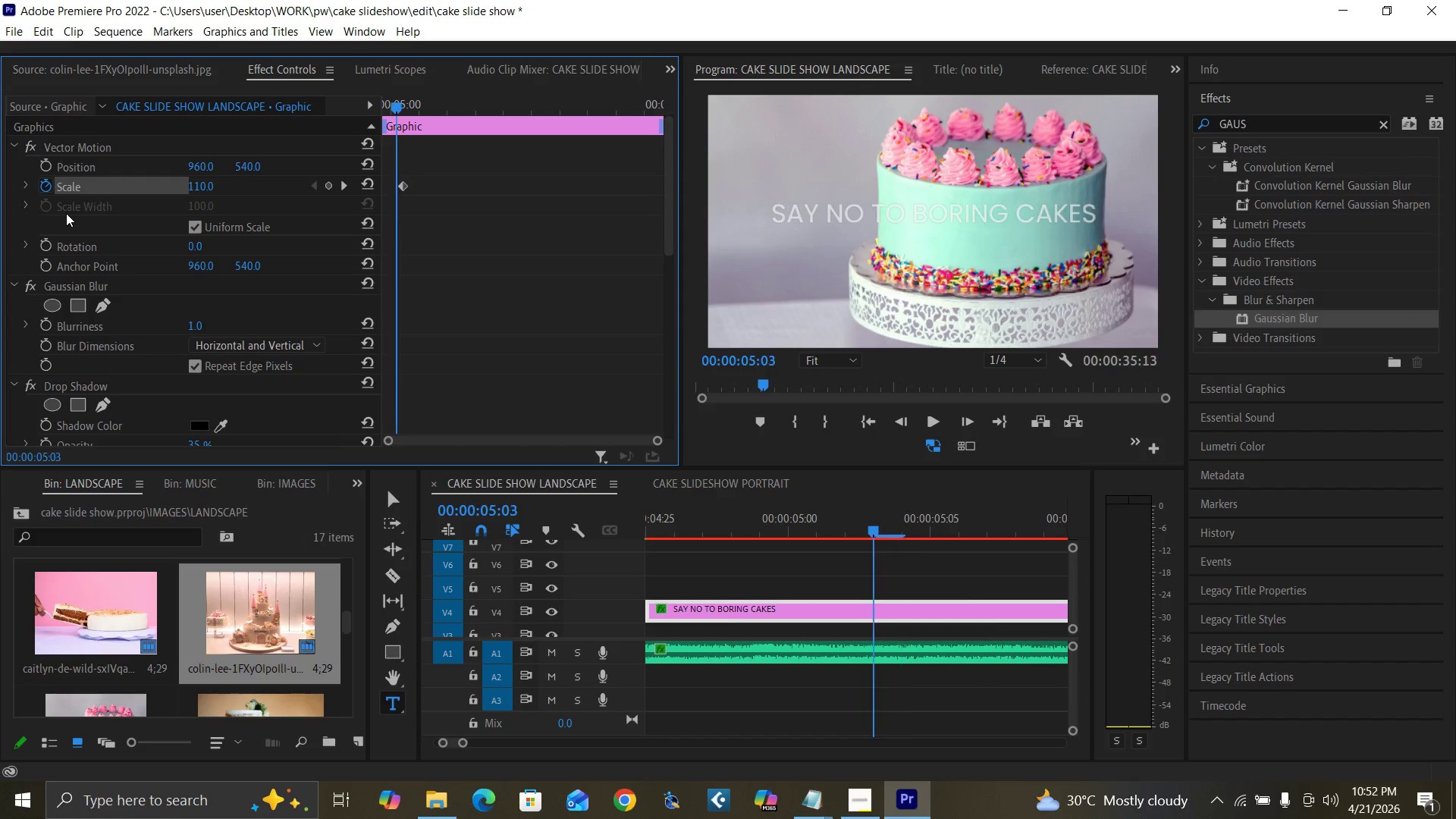 
key(ArrowLeft)
 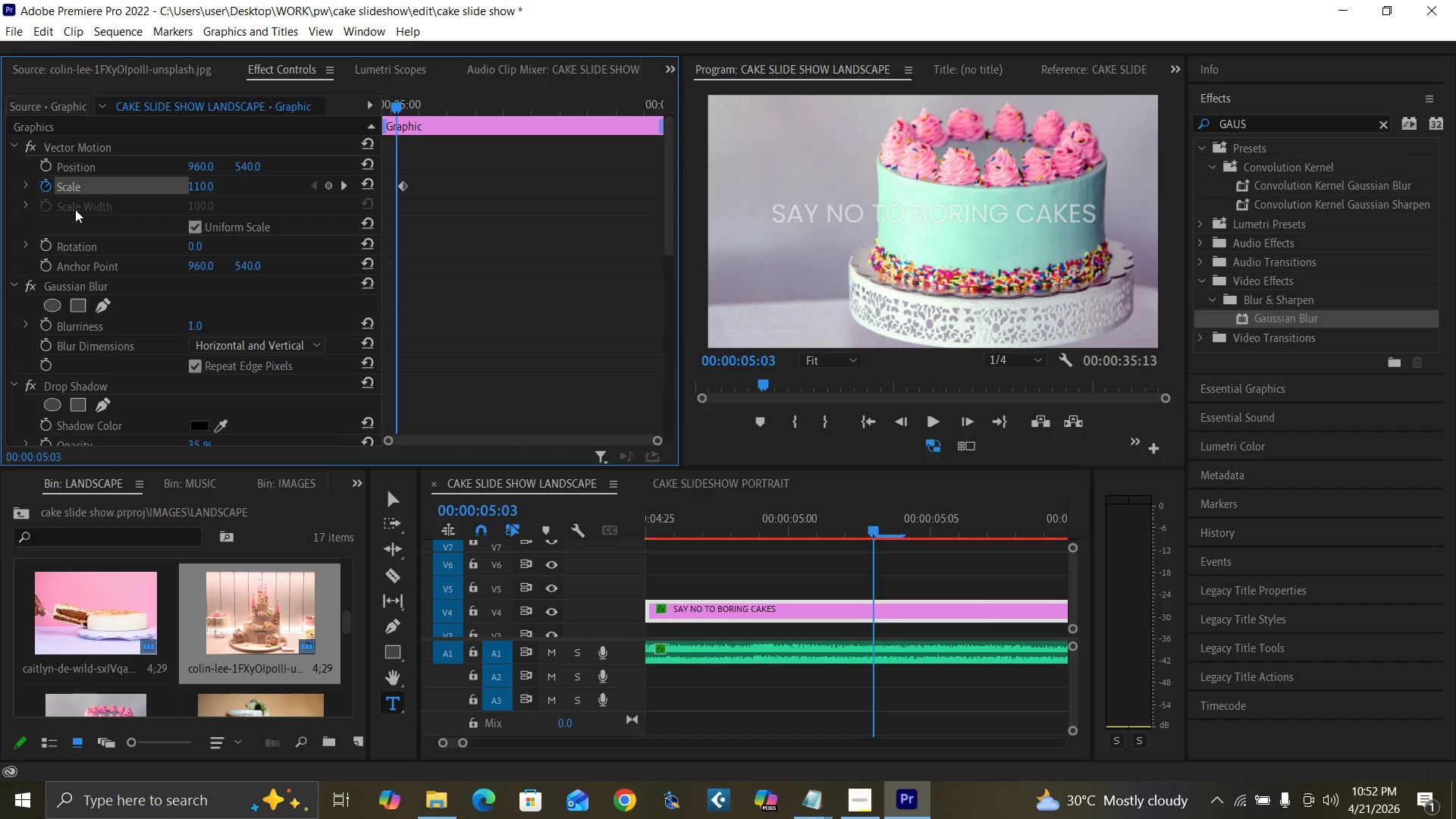 
key(ArrowLeft)
 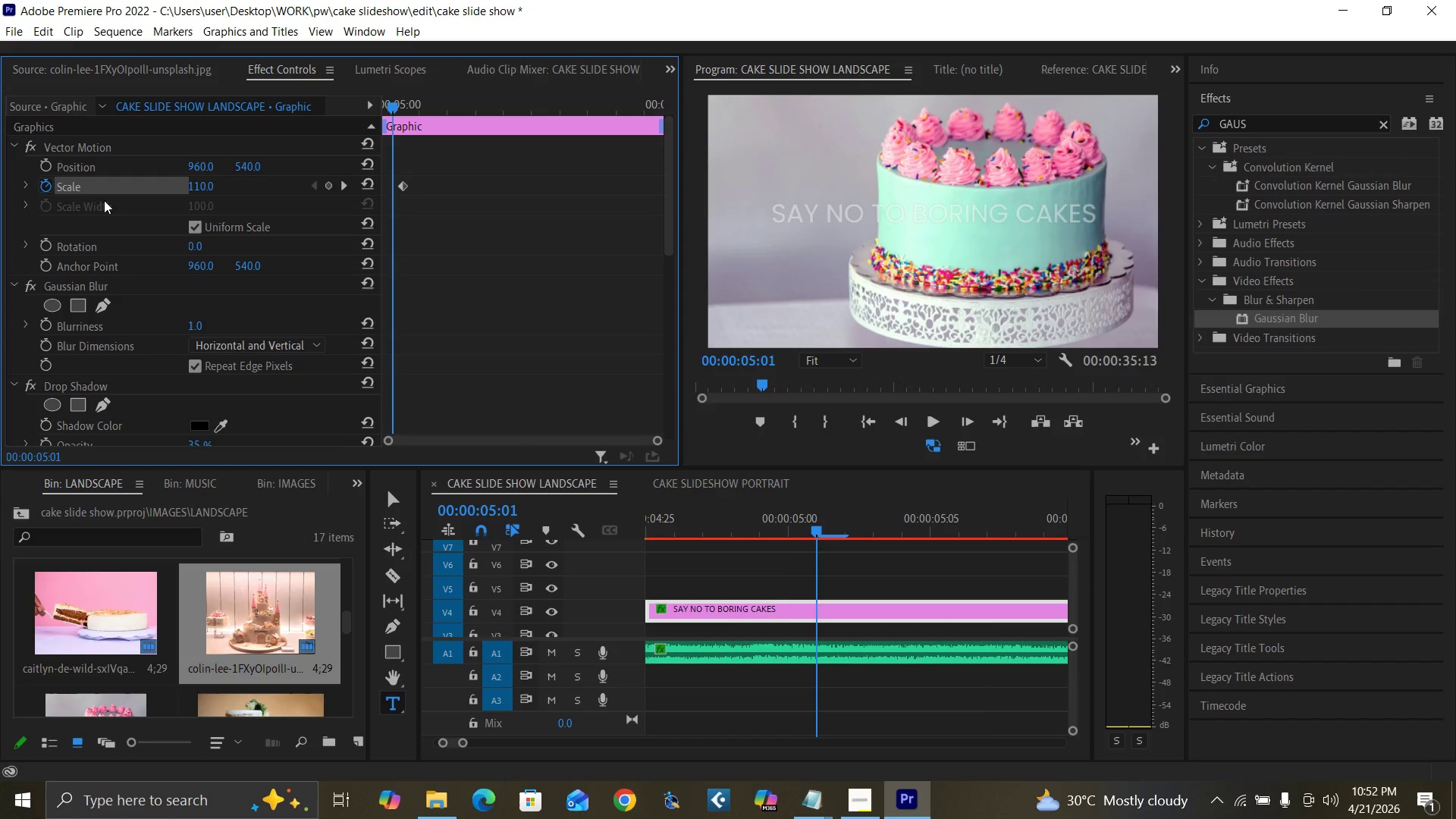 
key(ArrowLeft)
 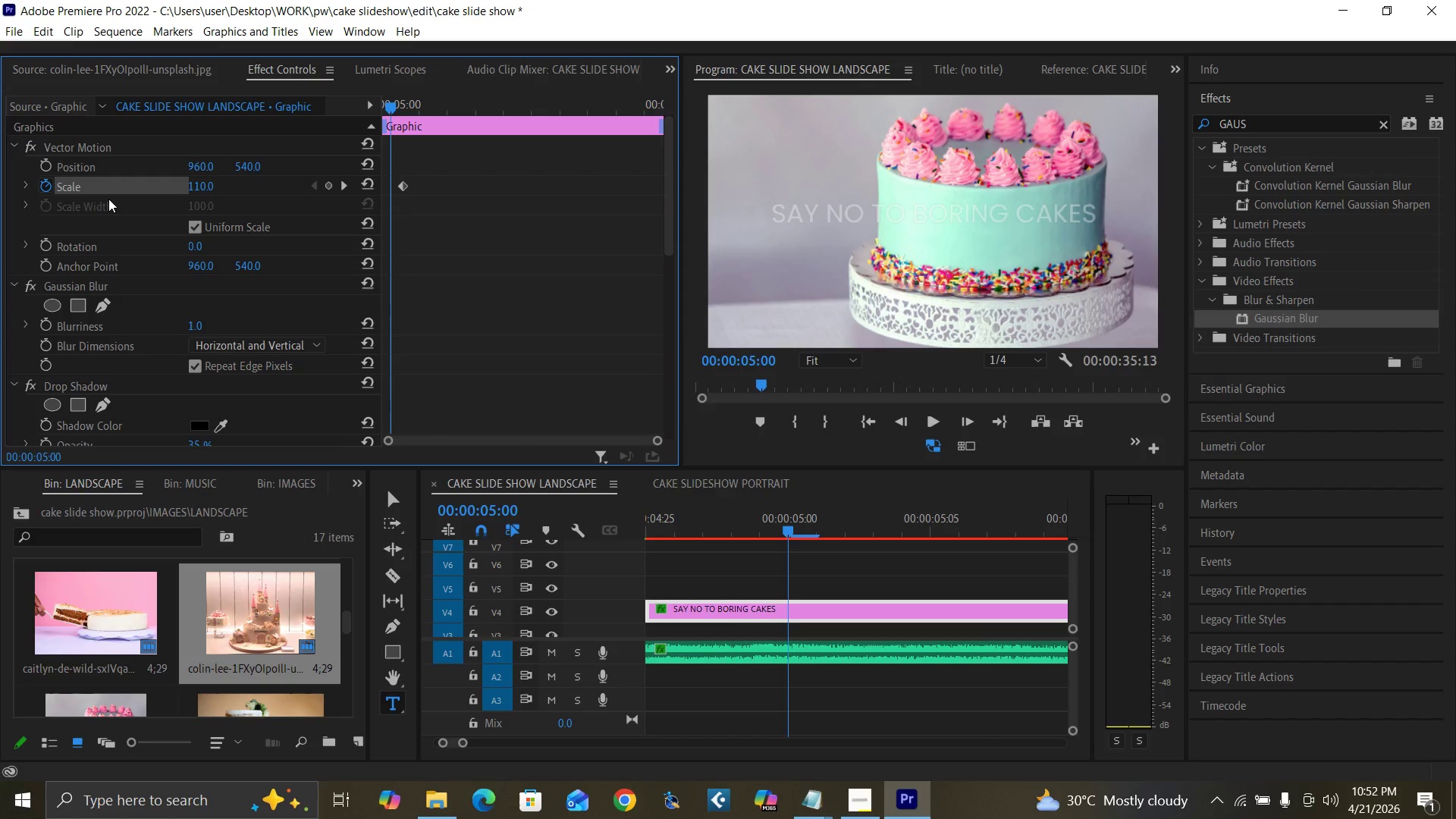 
key(ArrowLeft)
 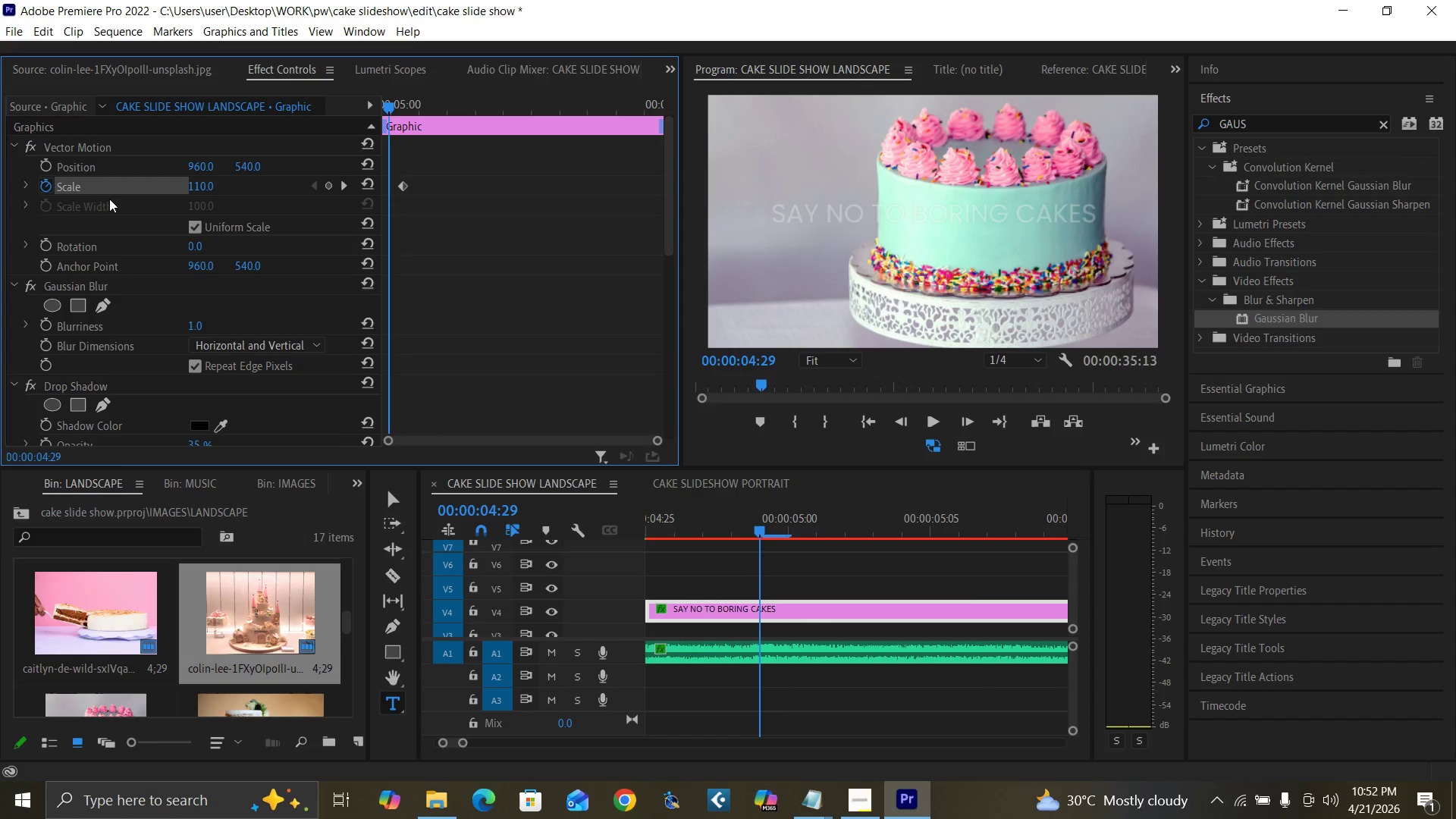 
key(ArrowLeft)
 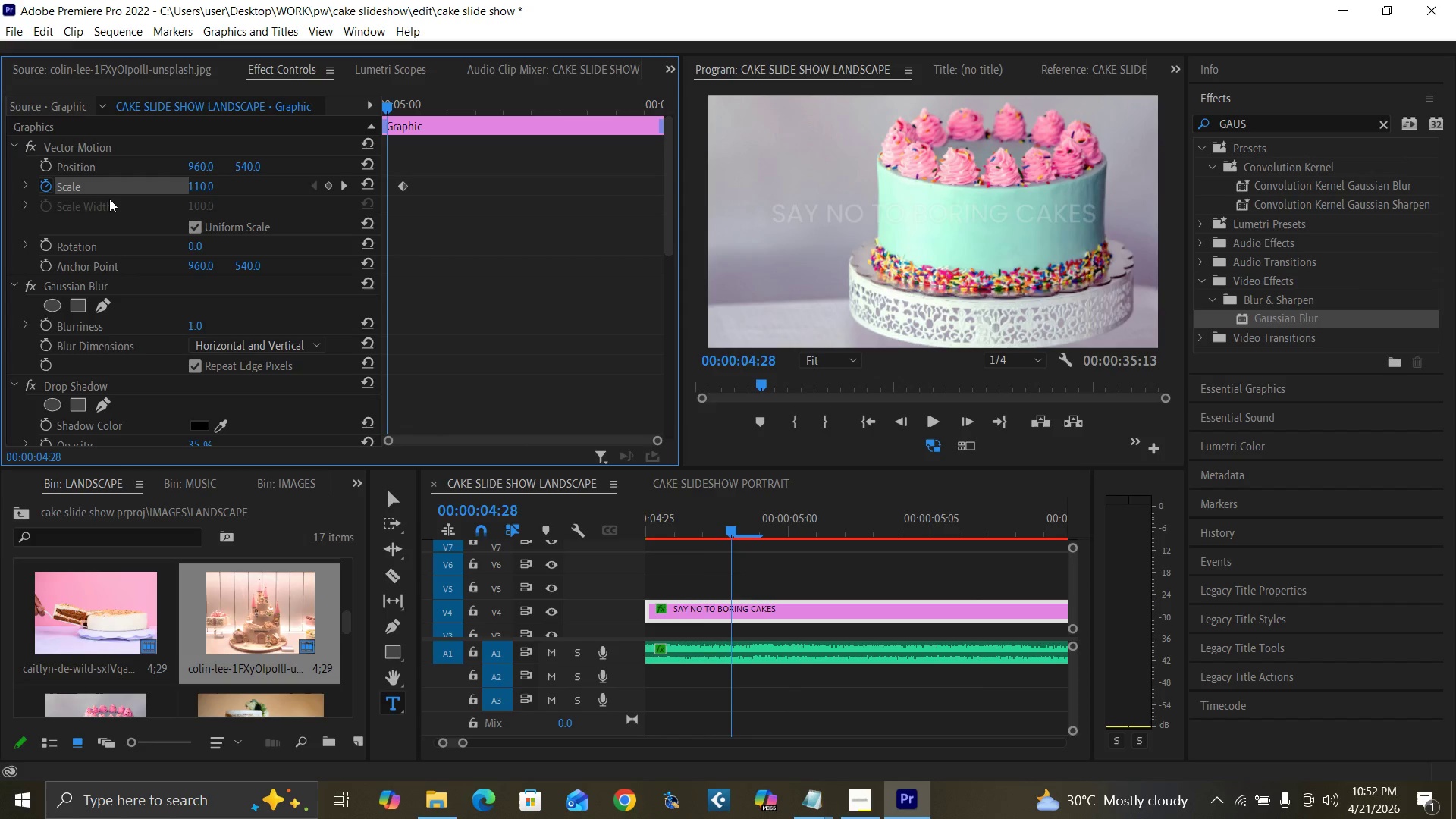 
key(ArrowLeft)
 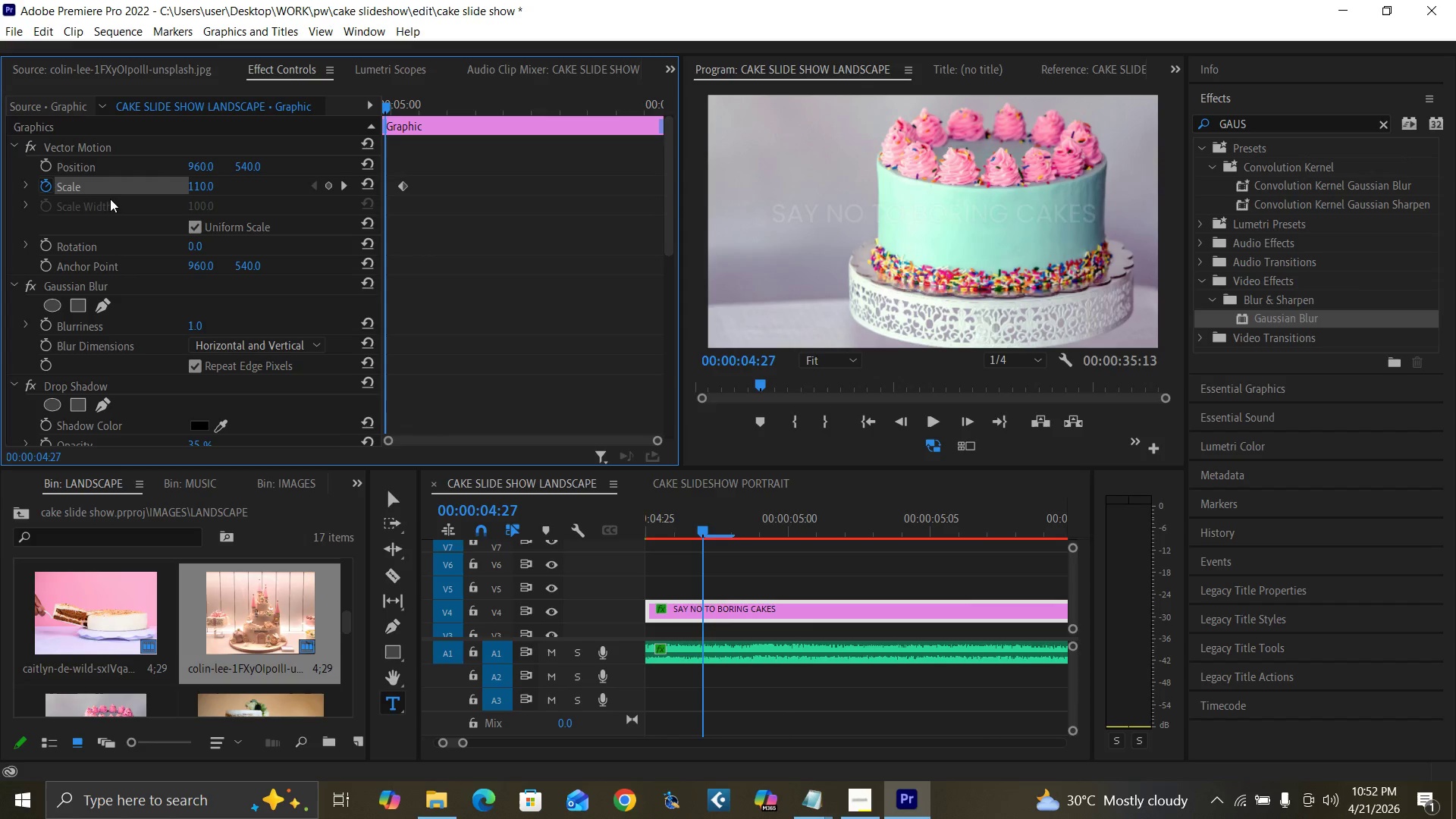 
key(ArrowLeft)
 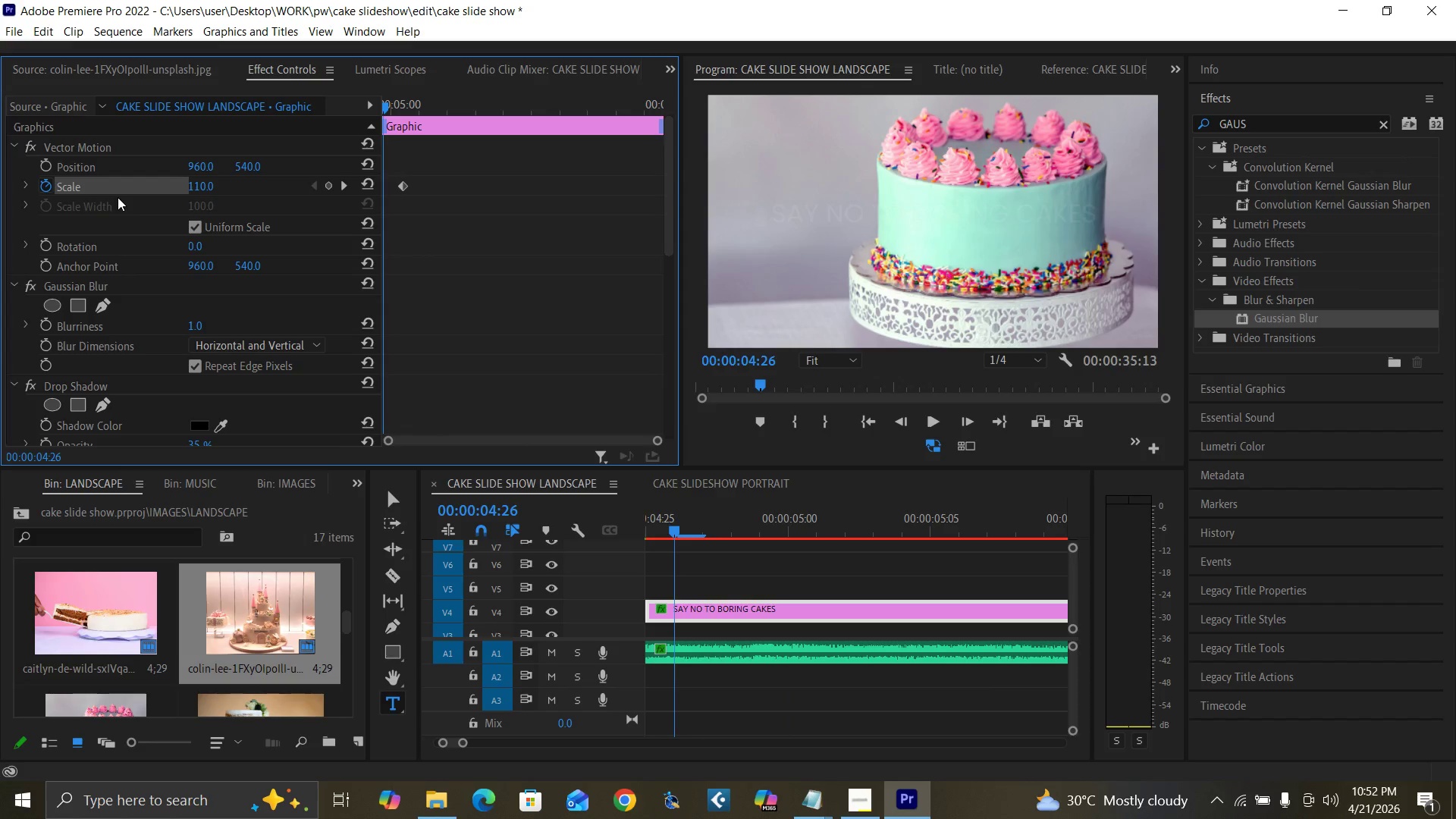 
key(ArrowLeft)
 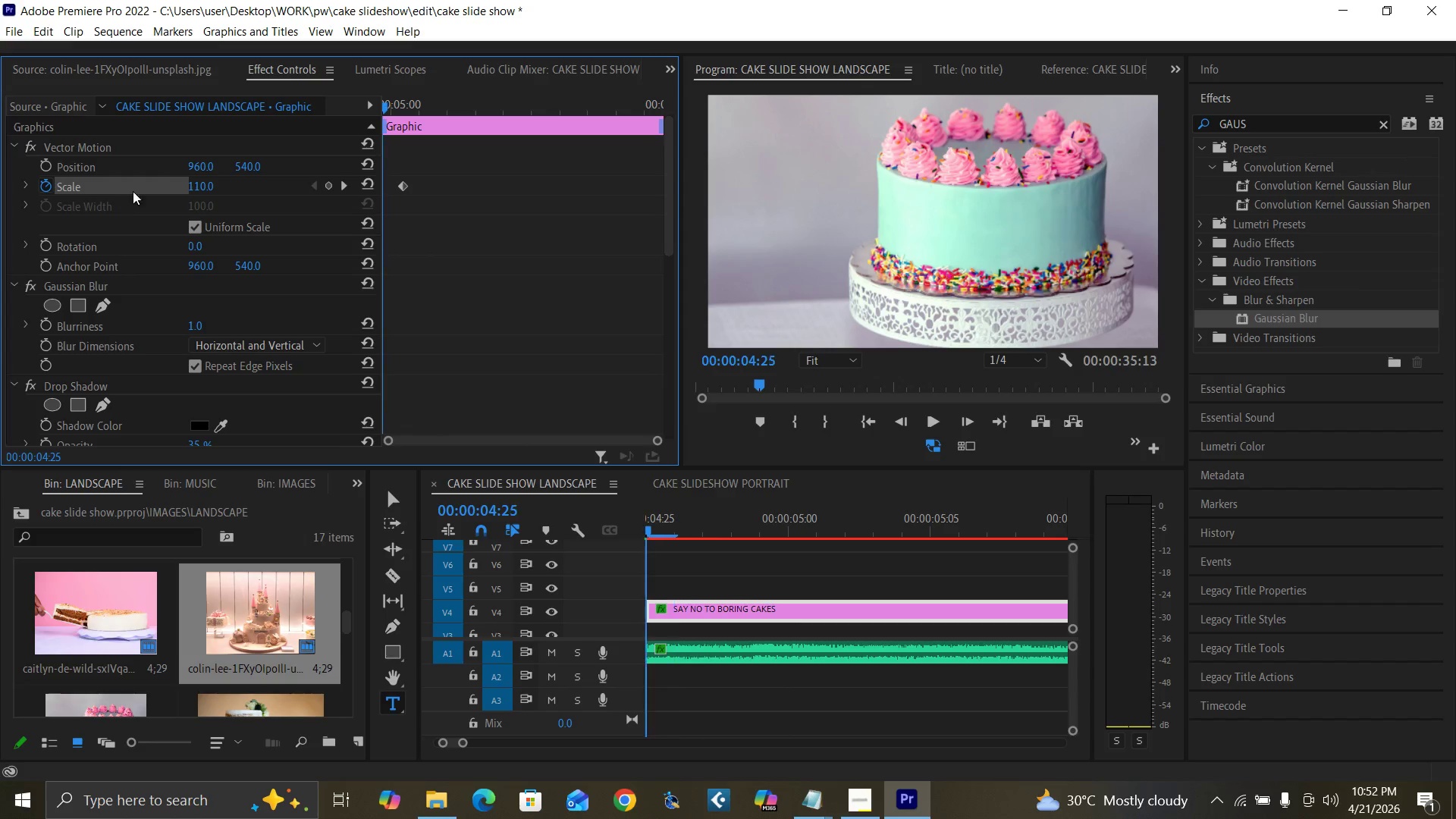 
key(ArrowLeft)
 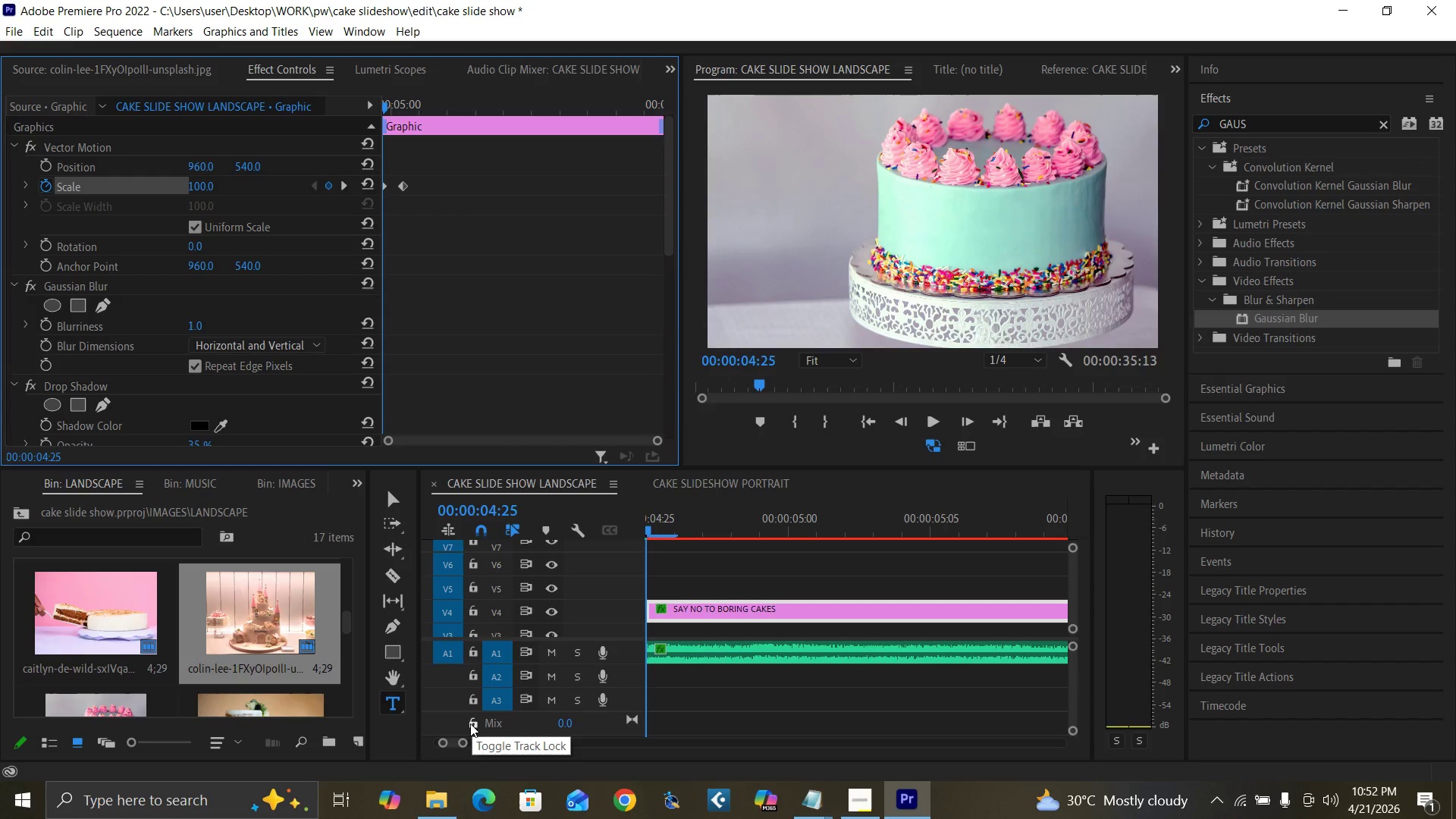 
left_click_drag(start_coordinate=[463, 742], to_coordinate=[489, 752])
 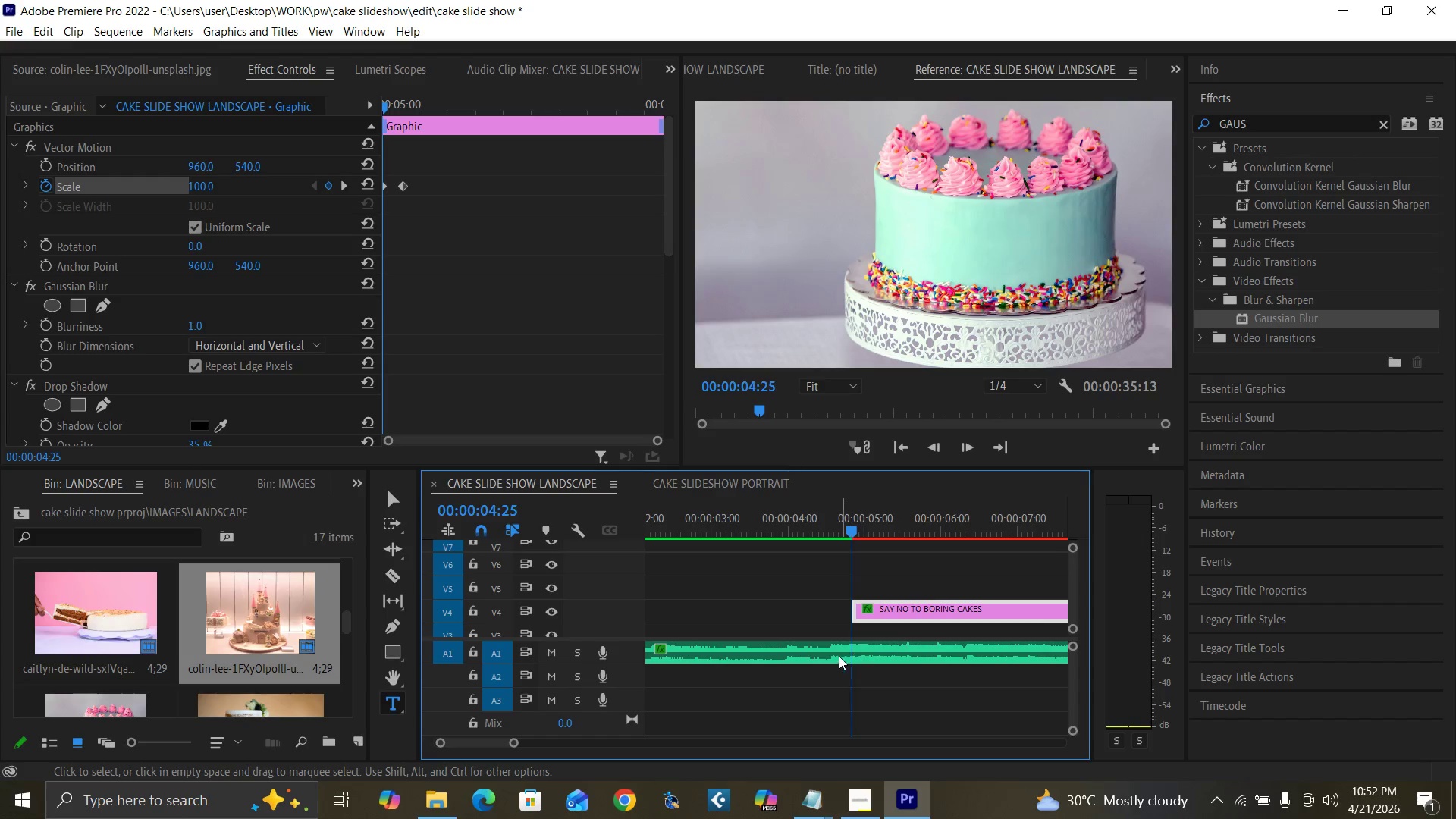 
key(Space)
 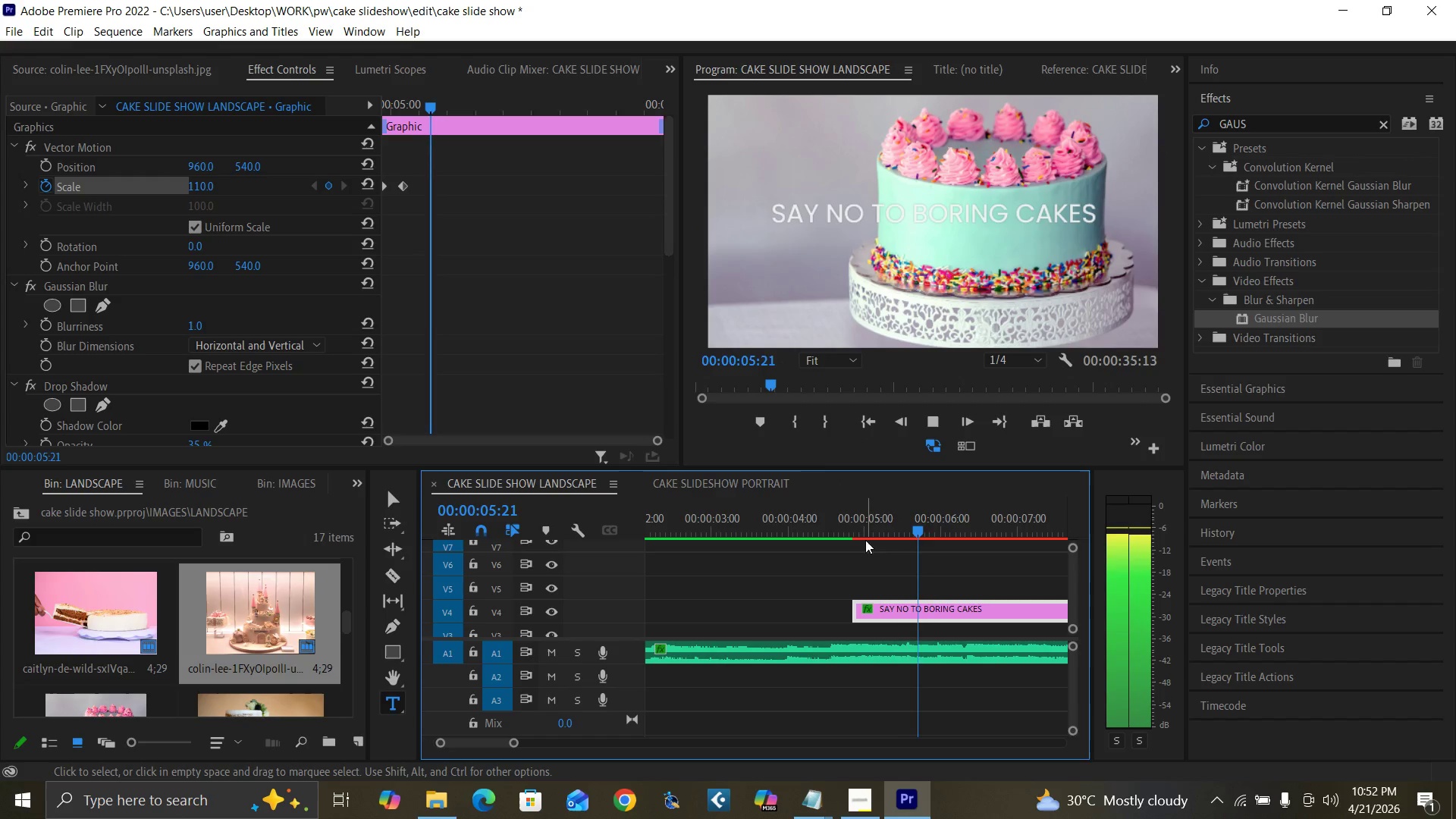 
left_click([806, 518])
 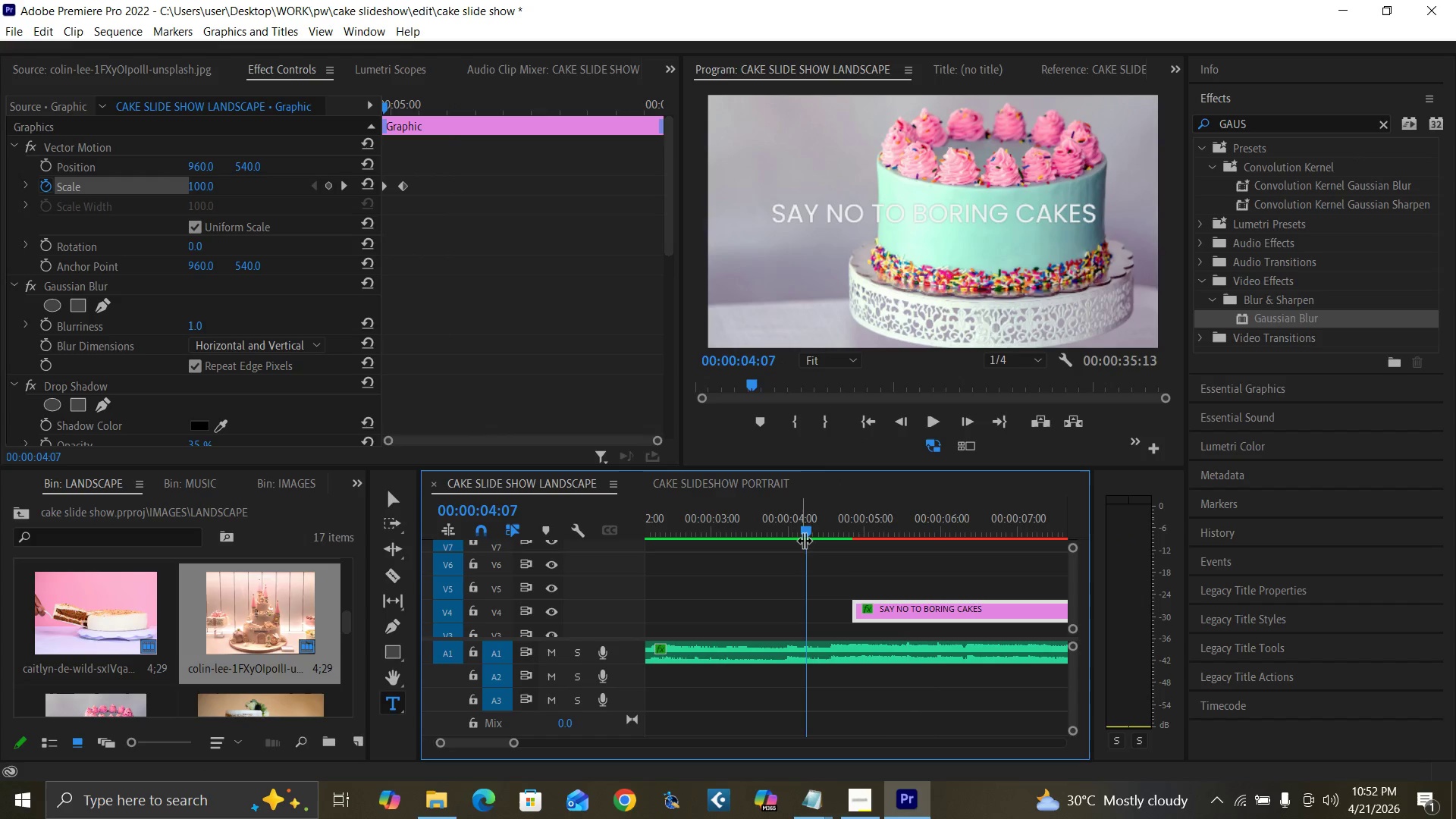 
key(Space)
 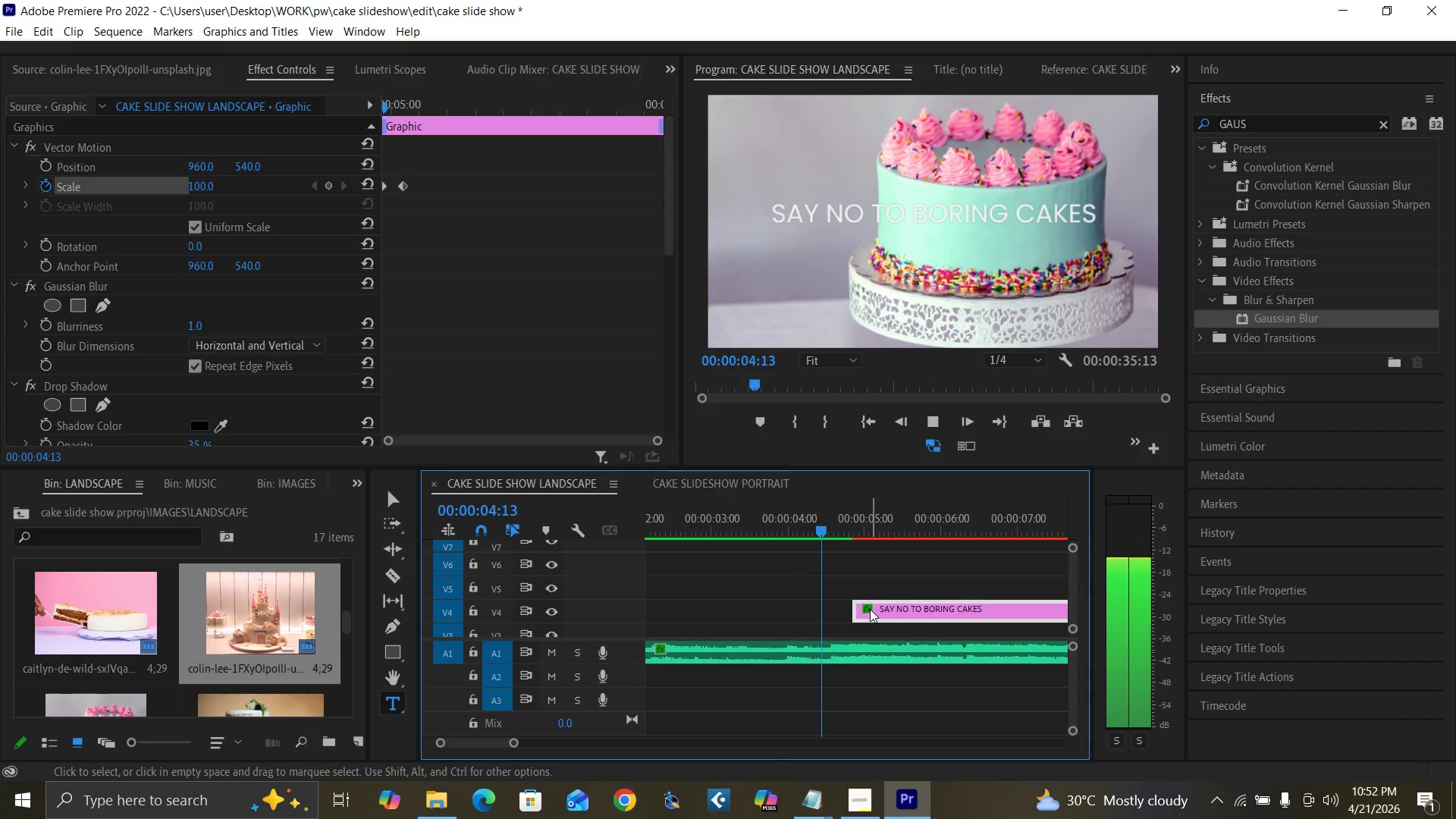 
left_click([736, 537])
 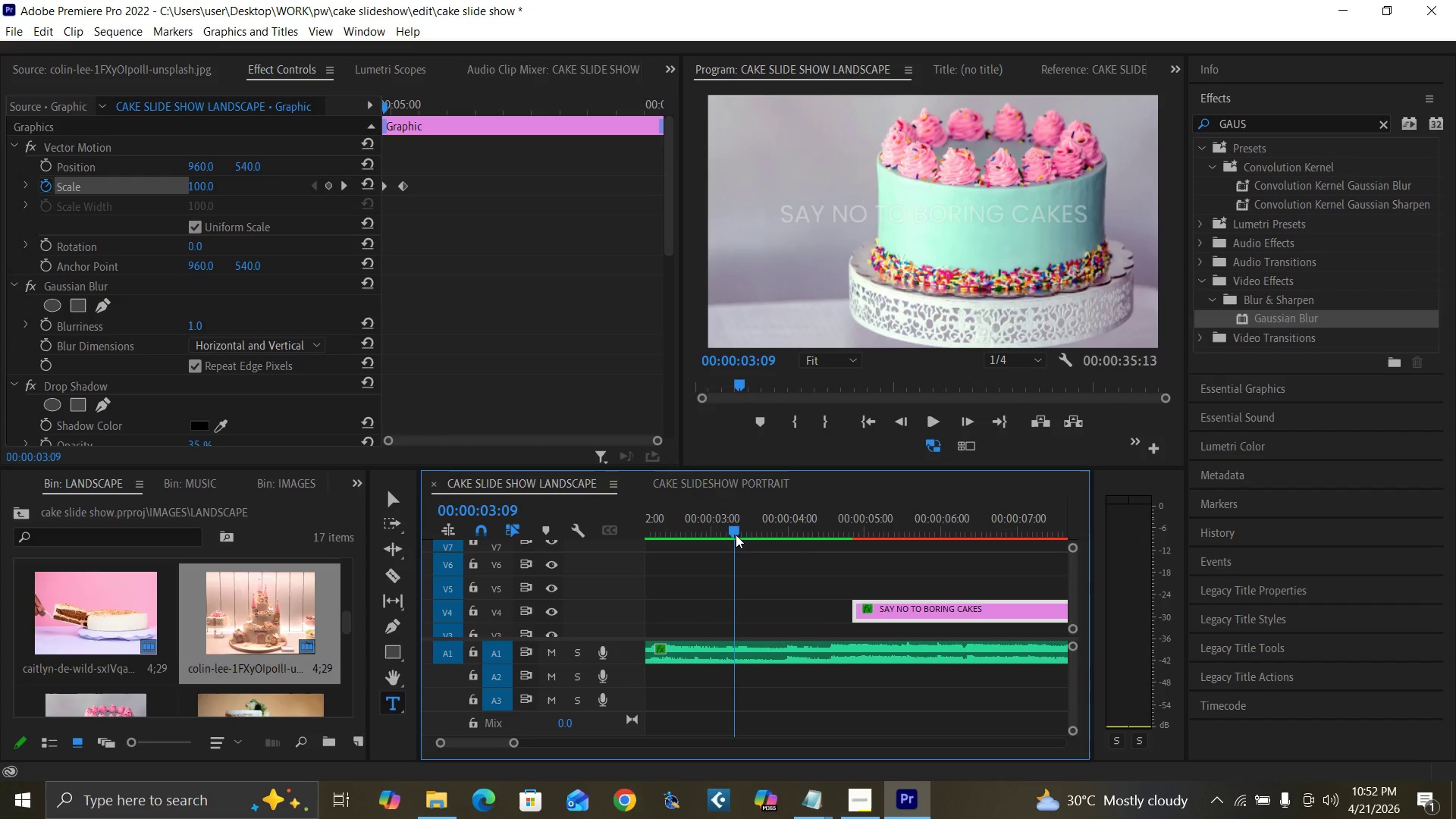 
key(Space)
 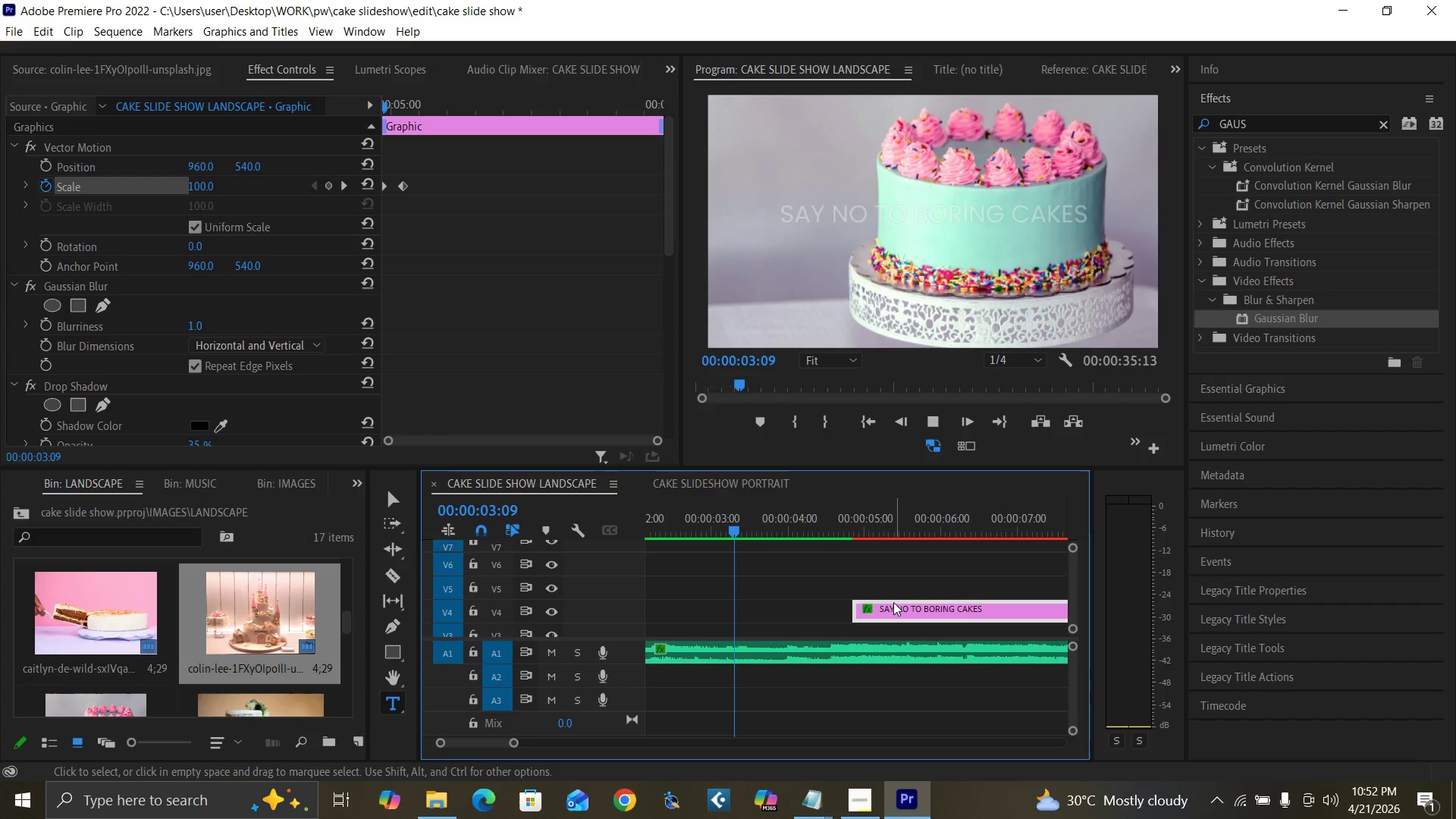 
mouse_move([875, 603])
 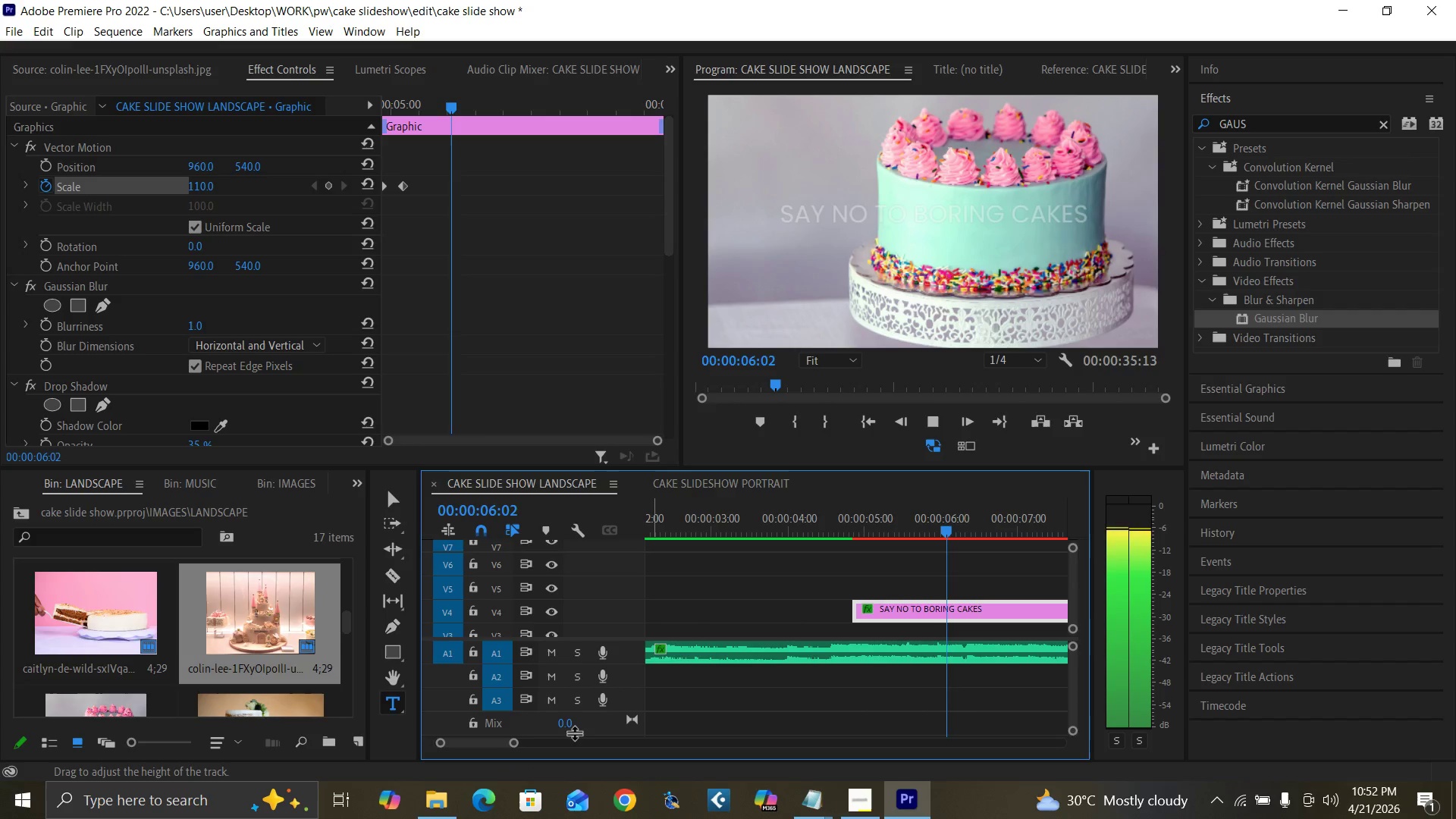 
key(Space)
 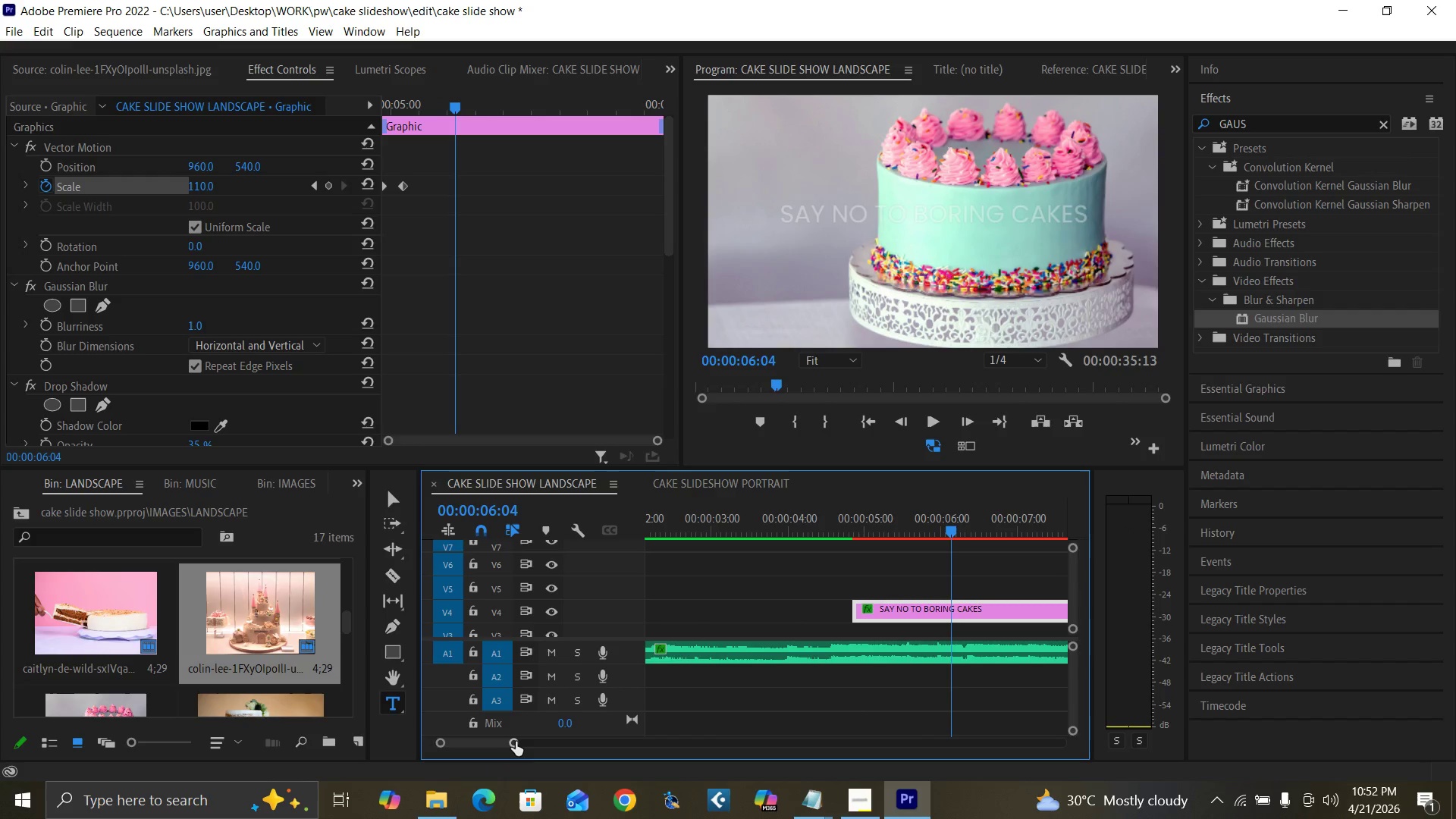 
left_click_drag(start_coordinate=[513, 742], to_coordinate=[532, 752])
 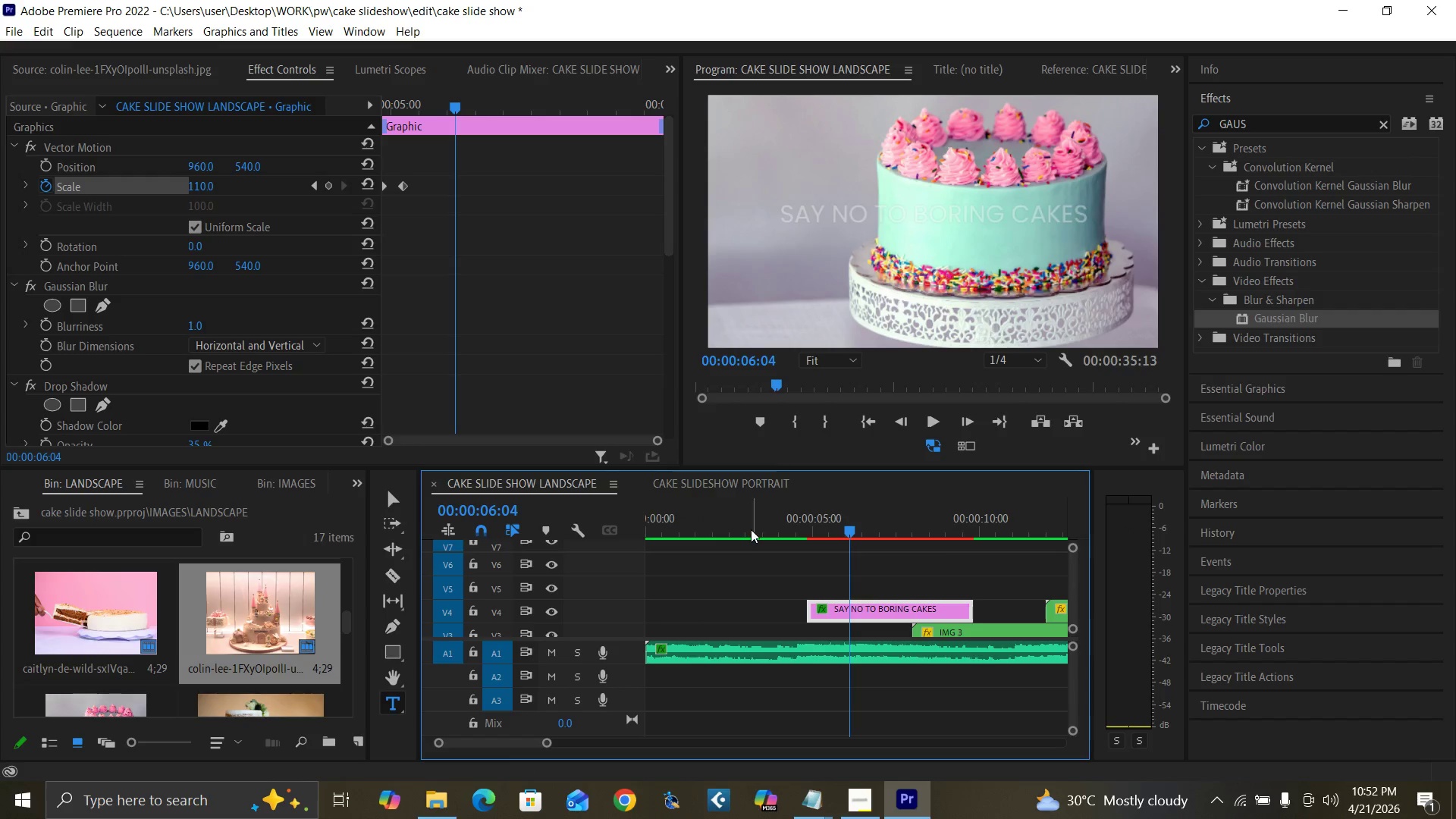 
left_click([746, 529])
 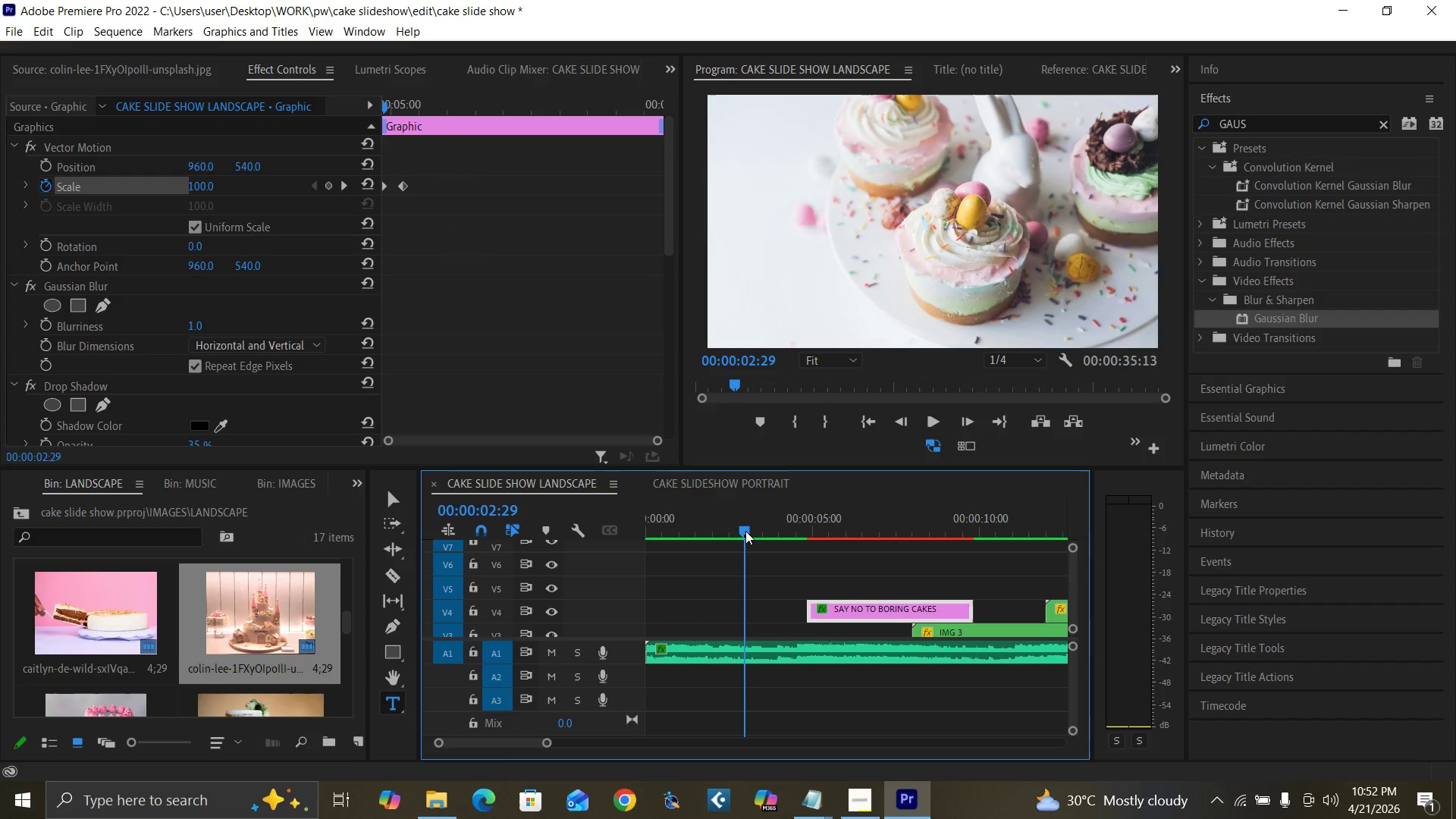 
key(Space)
 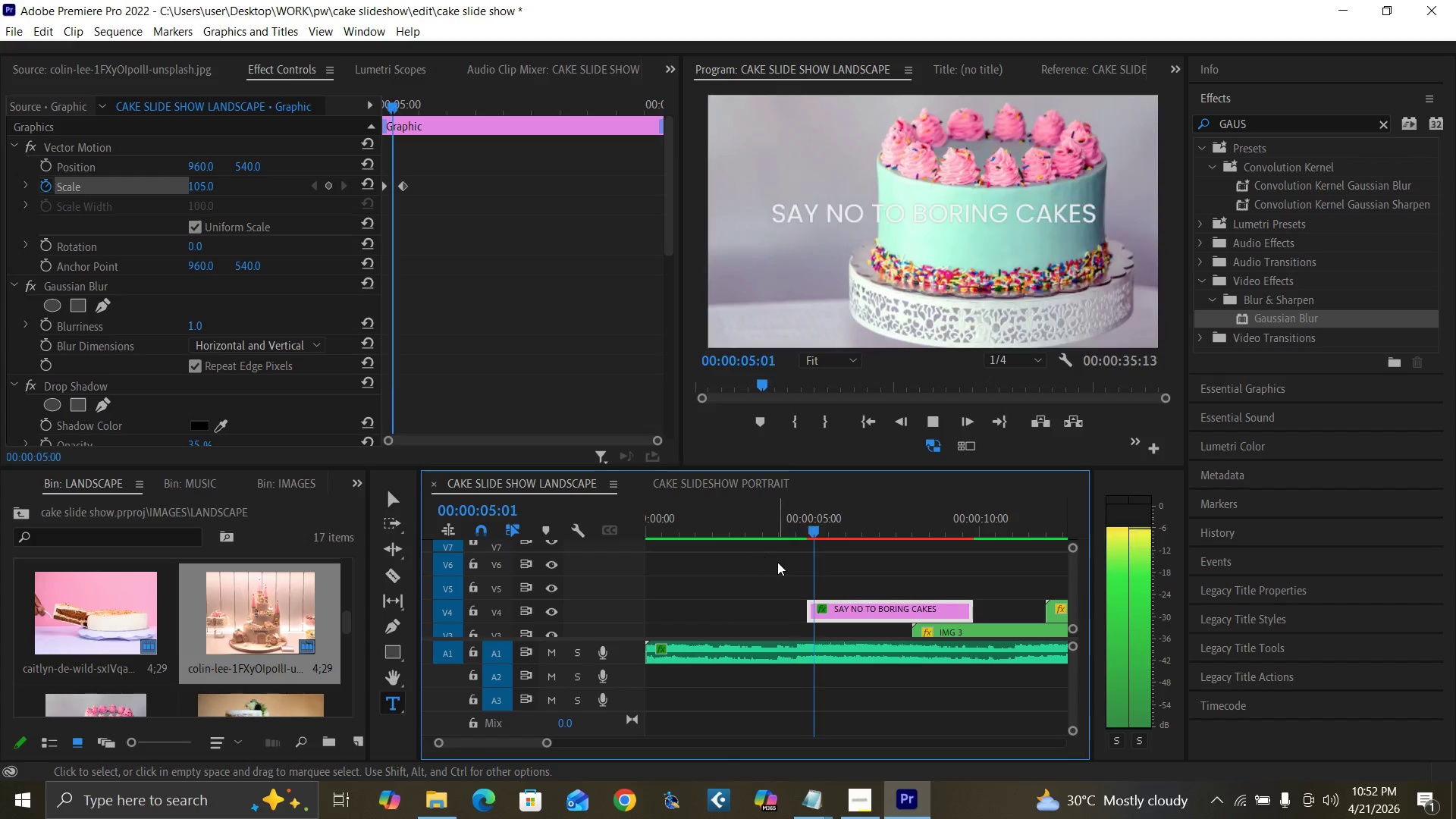 
left_click([758, 532])
 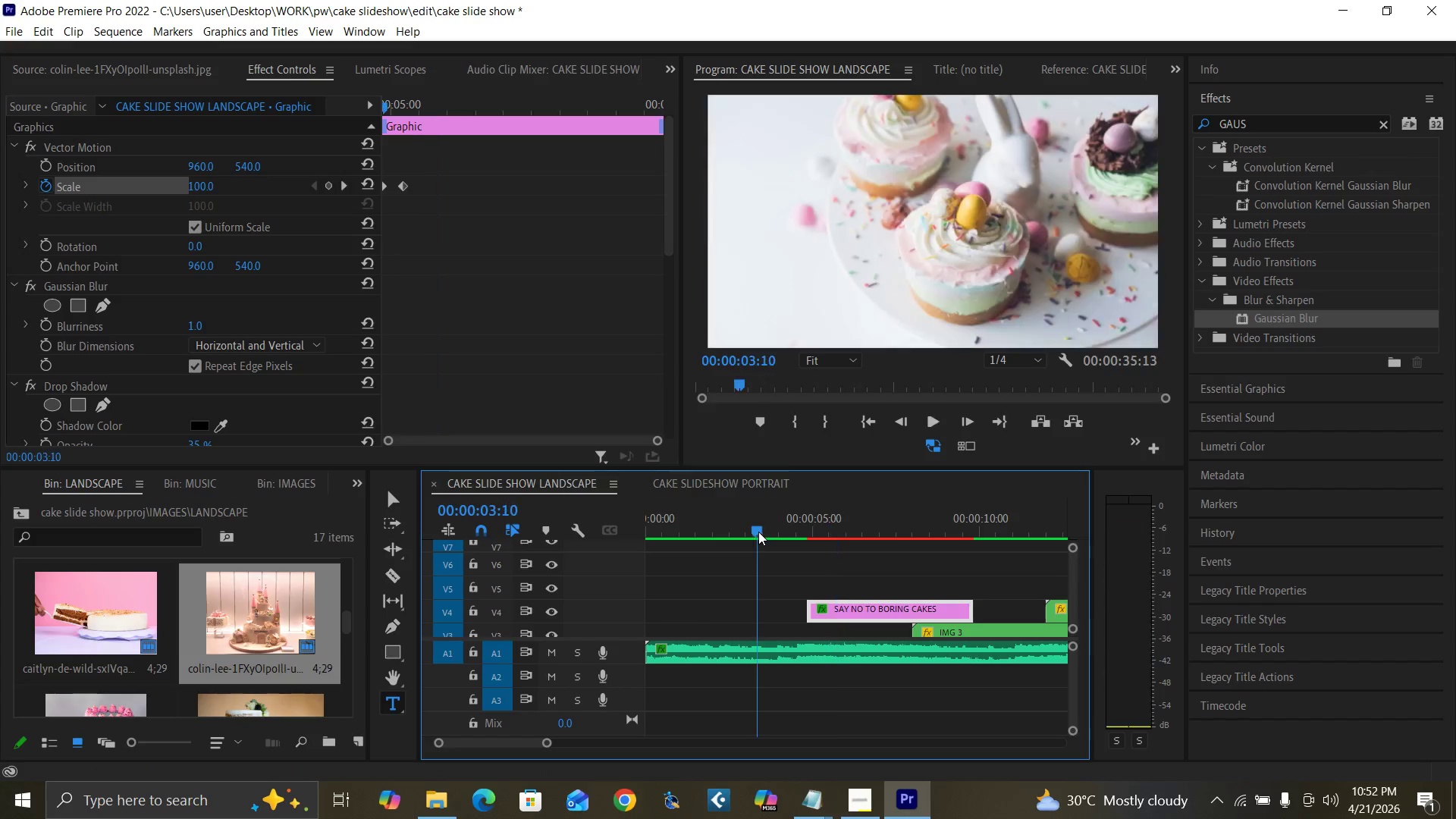 
key(Space)
 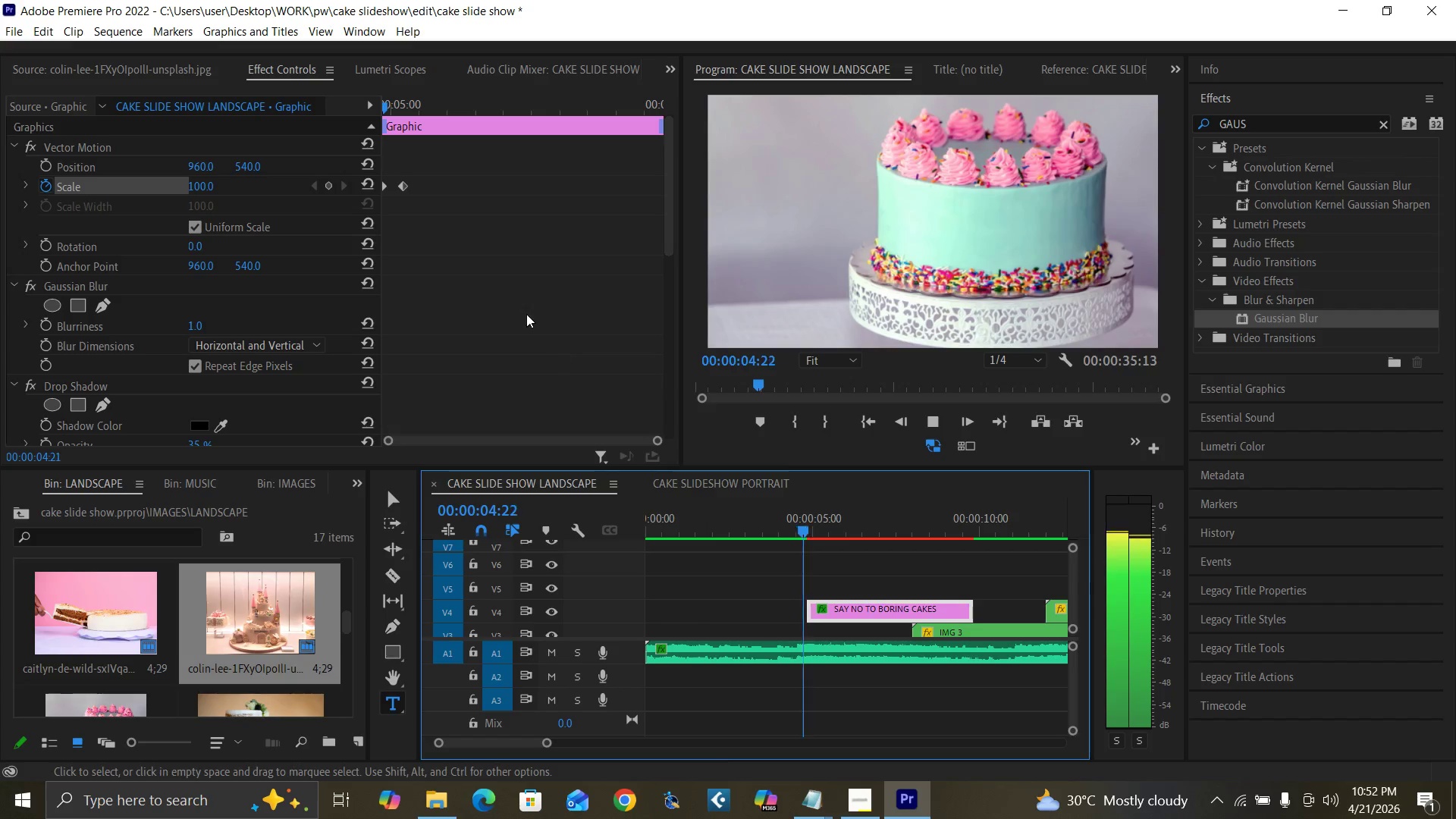 
key(Space)
 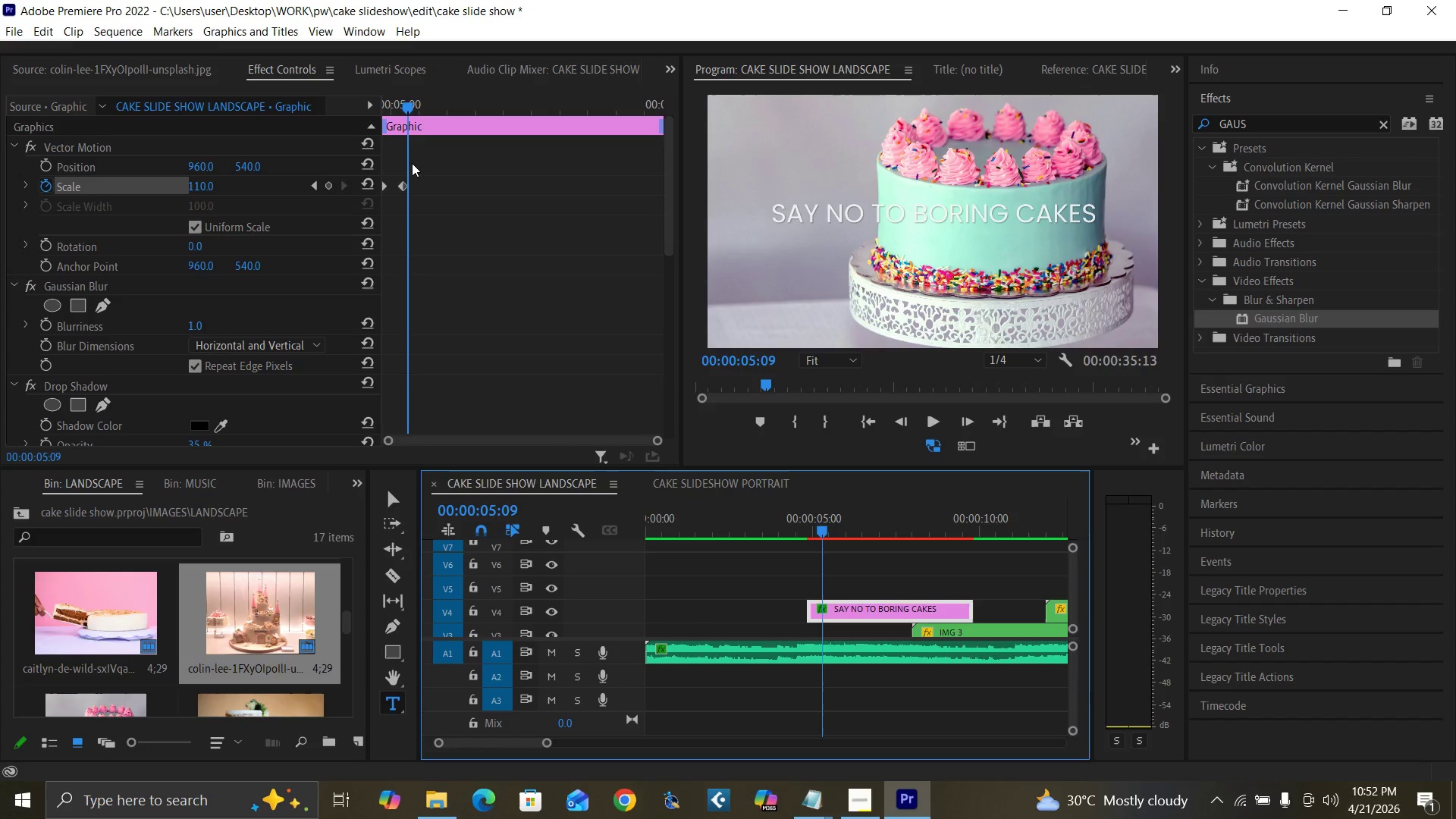 
key(ArrowLeft)
 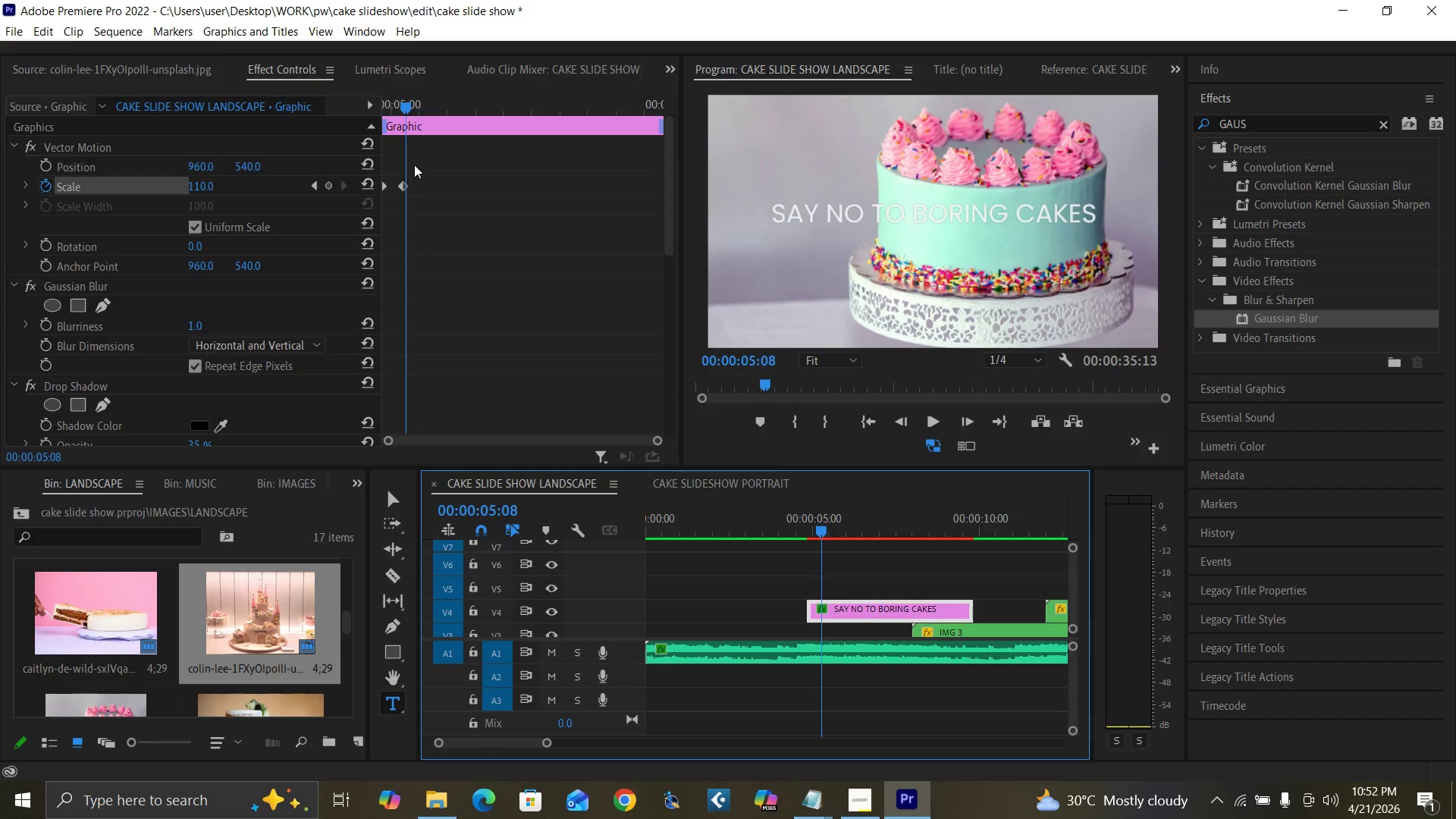 
key(ArrowLeft)
 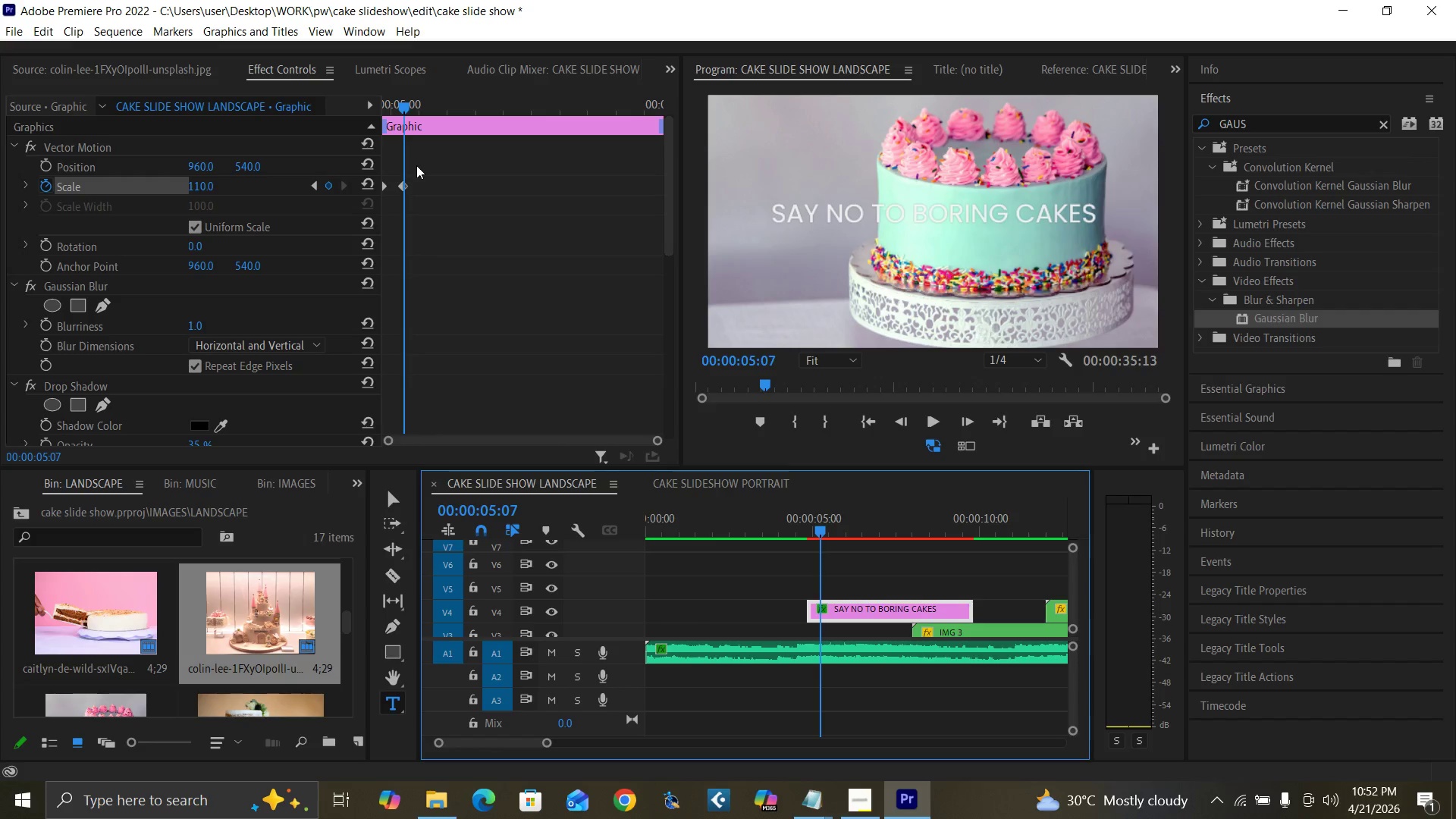 
key(ArrowLeft)
 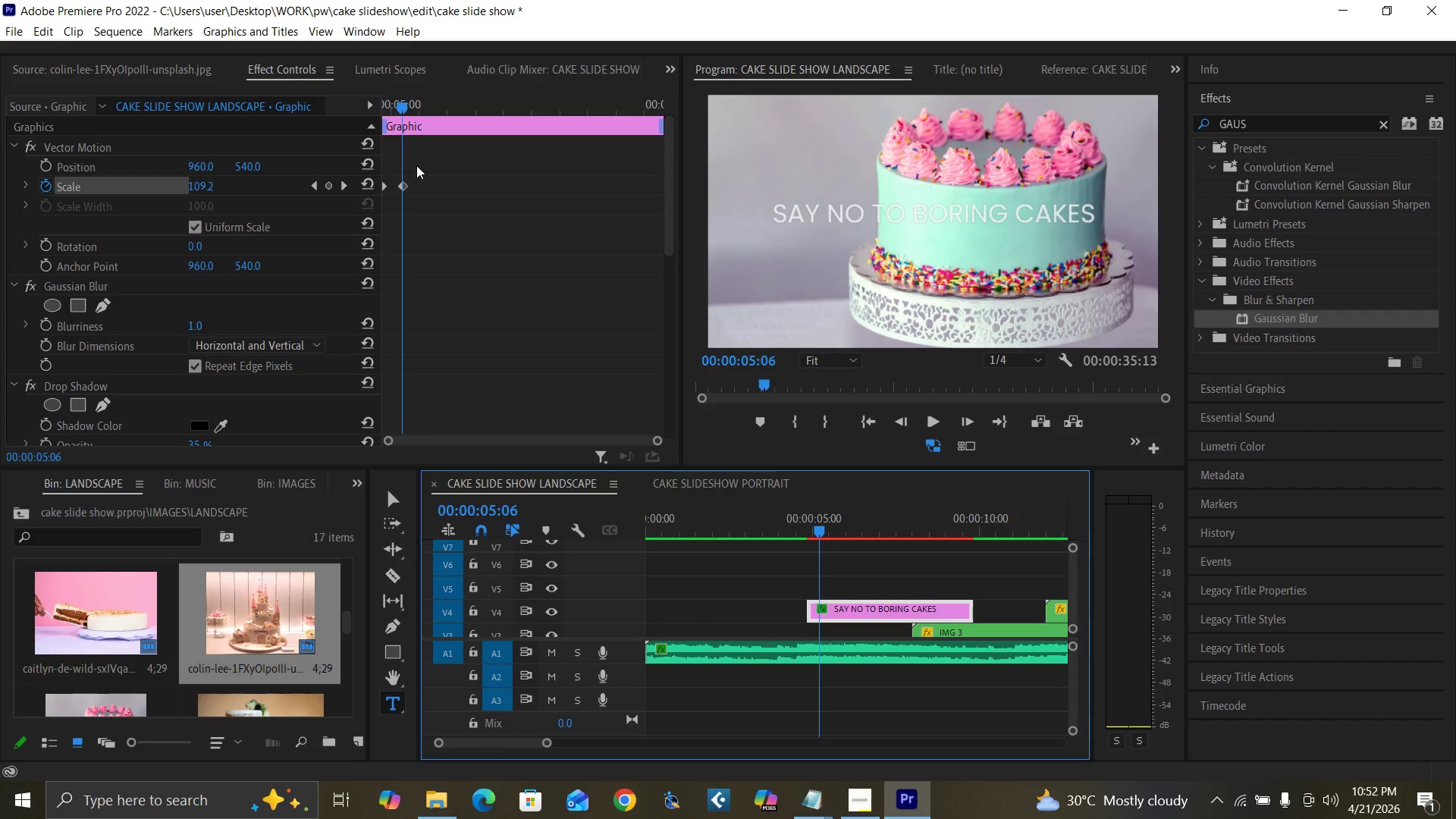 
key(ArrowLeft)
 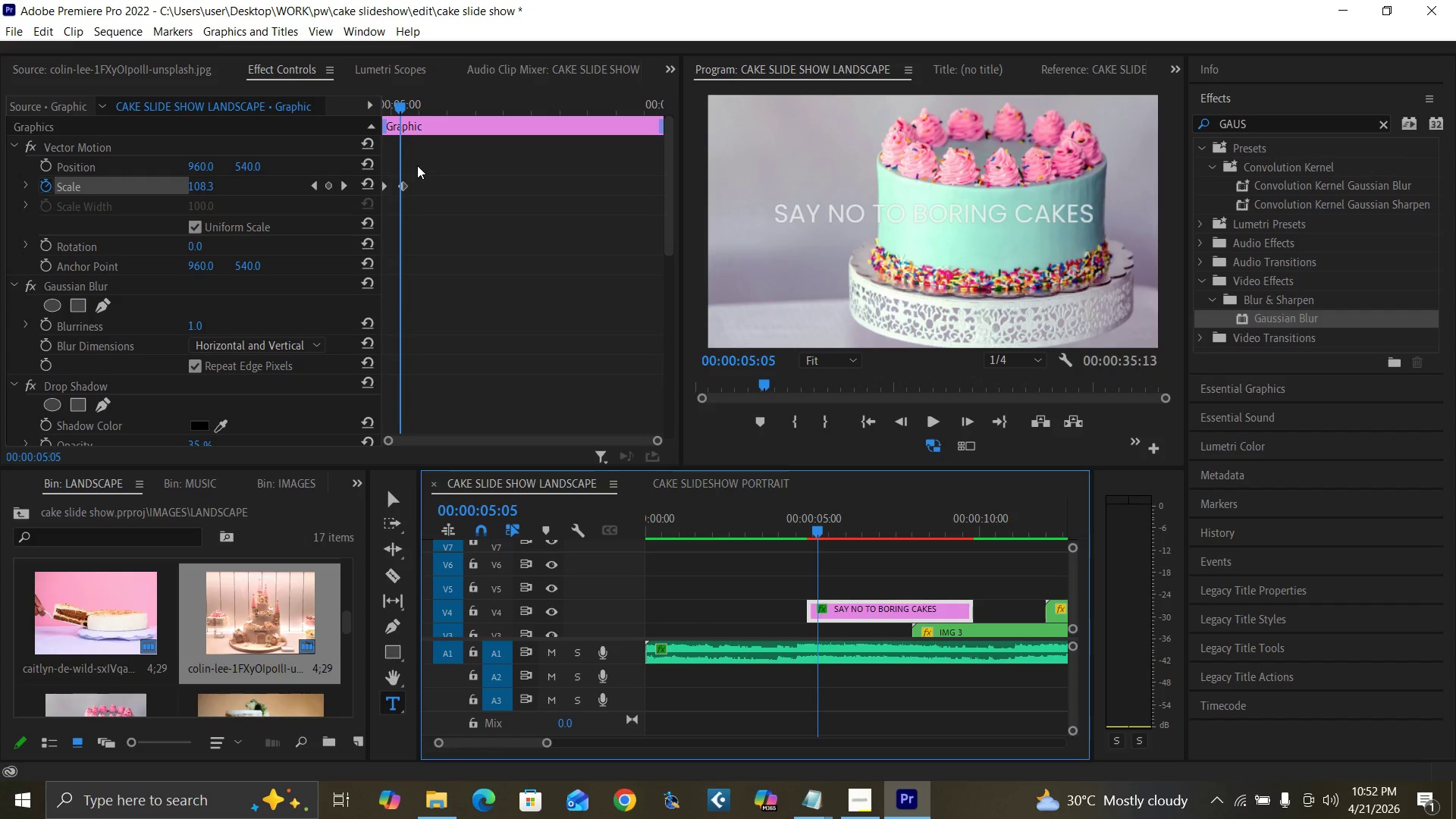 
key(ArrowLeft)
 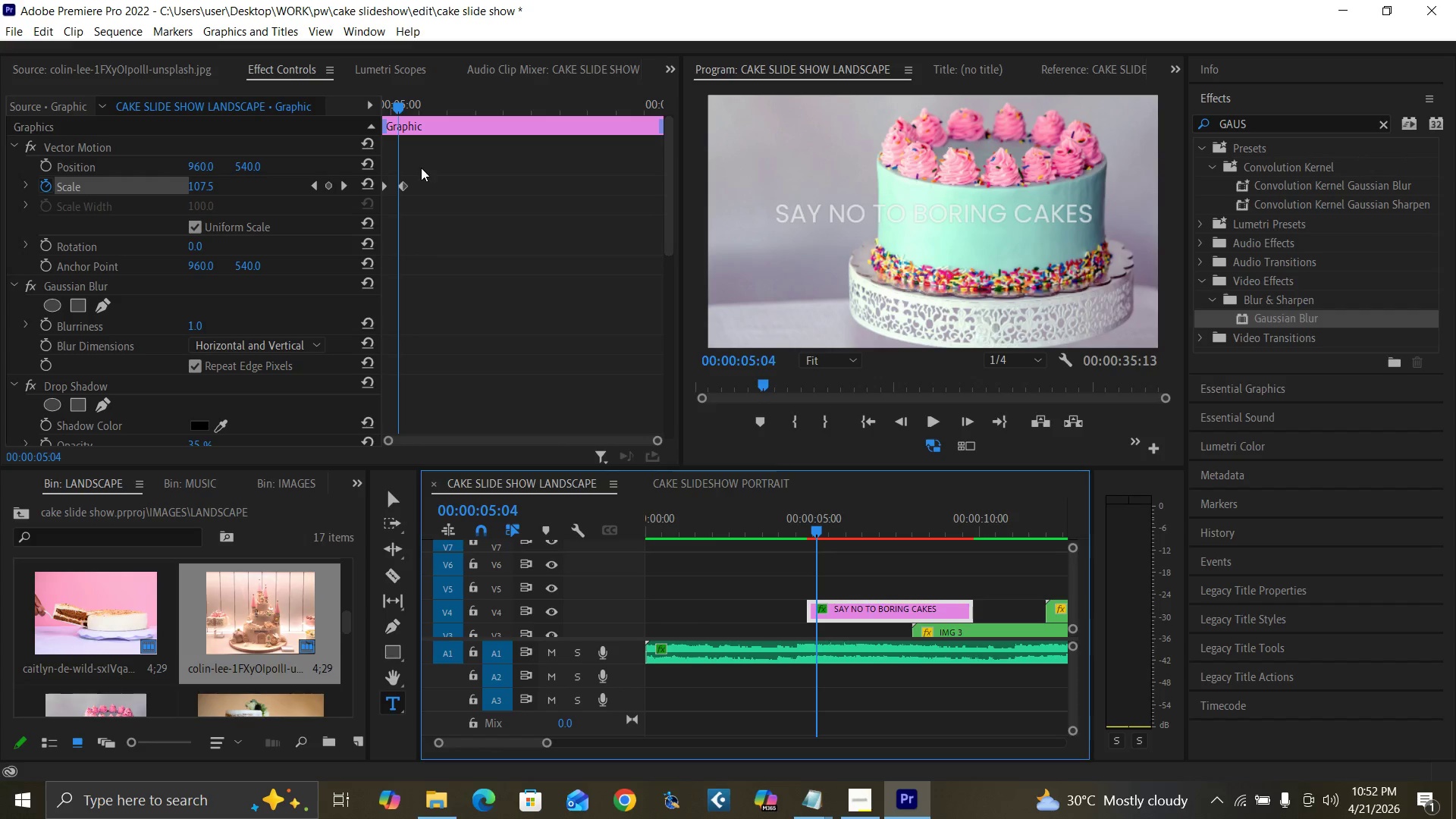 
key(ArrowRight)
 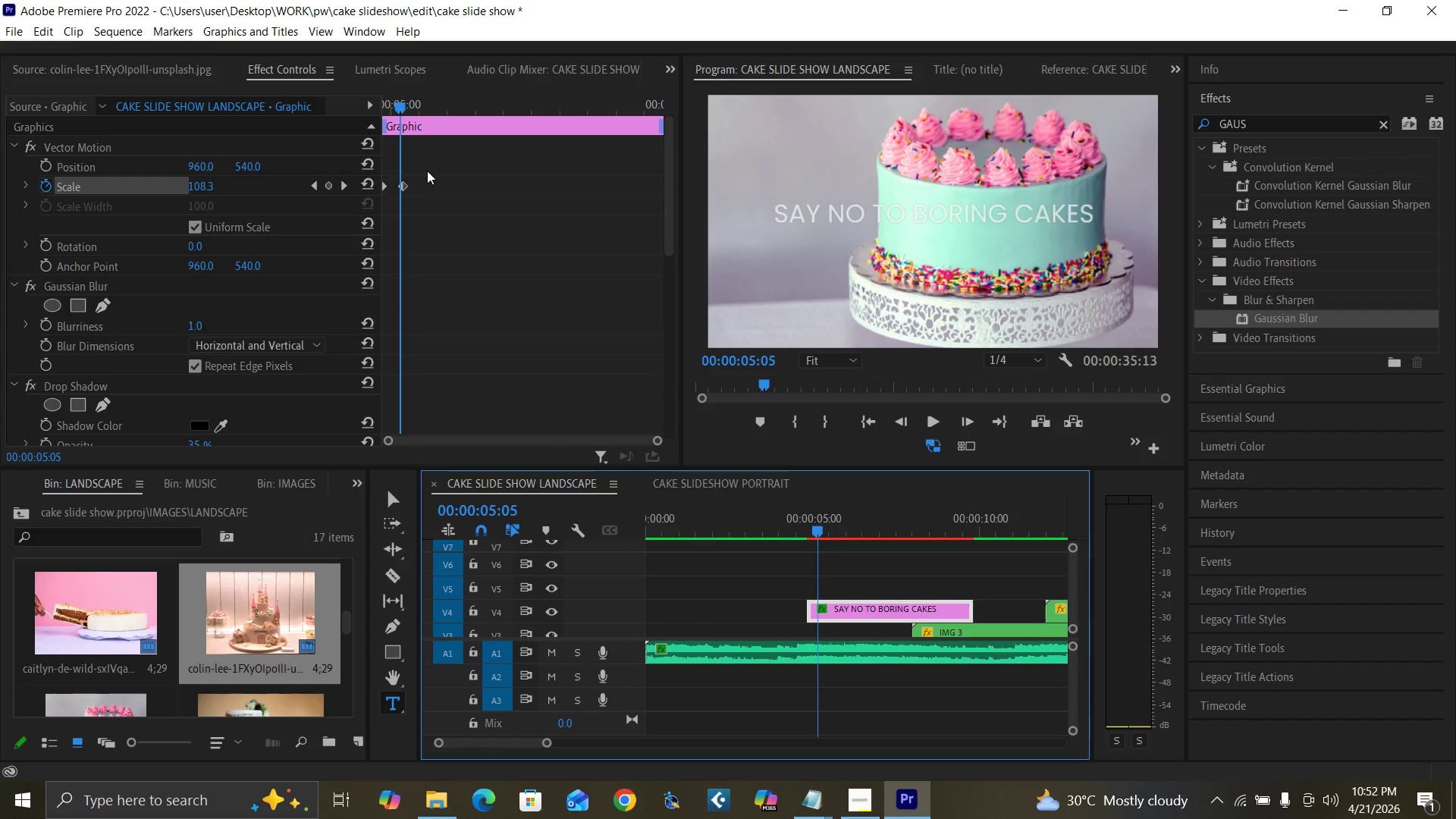 
key(ArrowRight)
 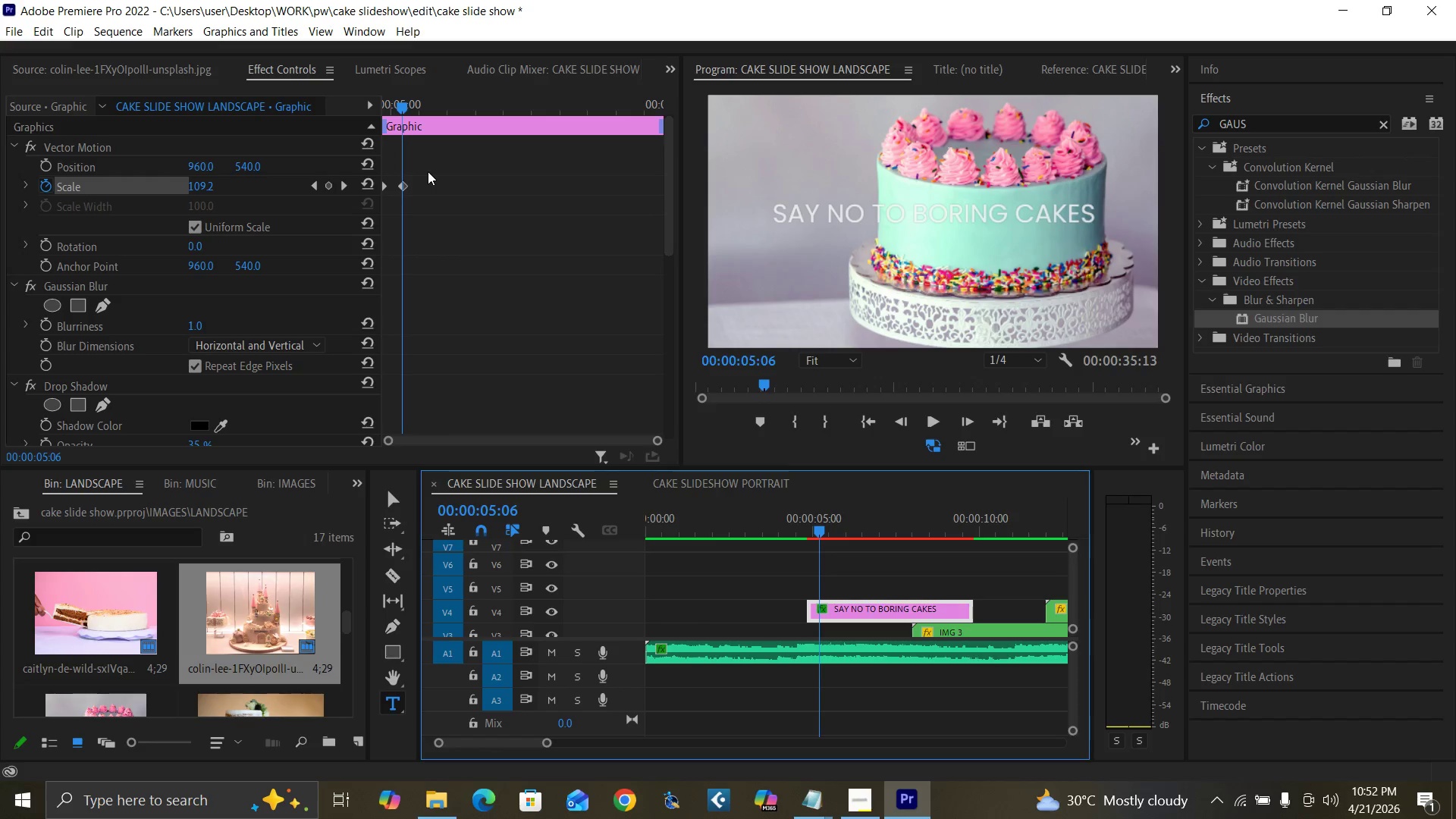 
key(ArrowRight)
 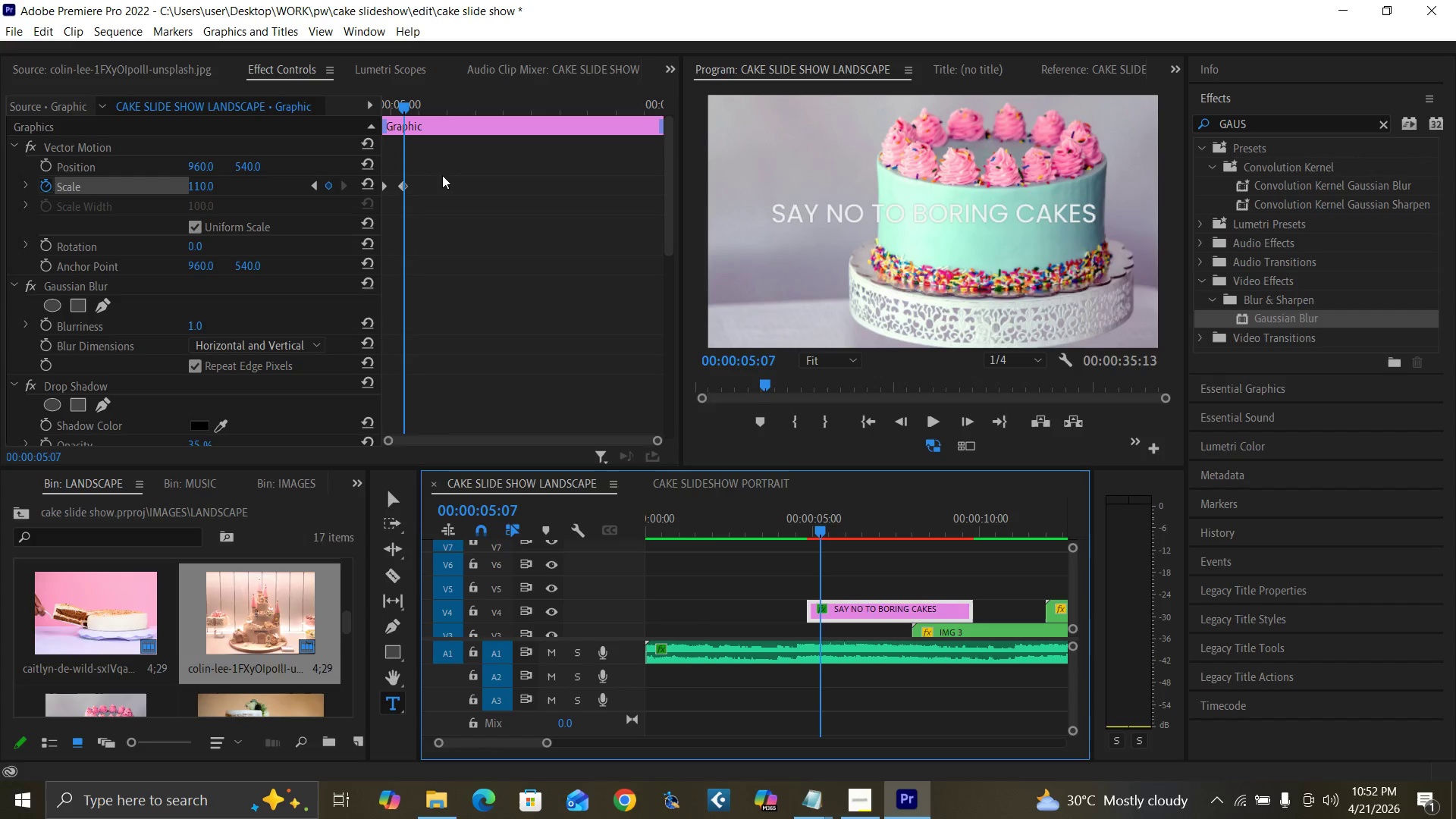 
key(ArrowRight)
 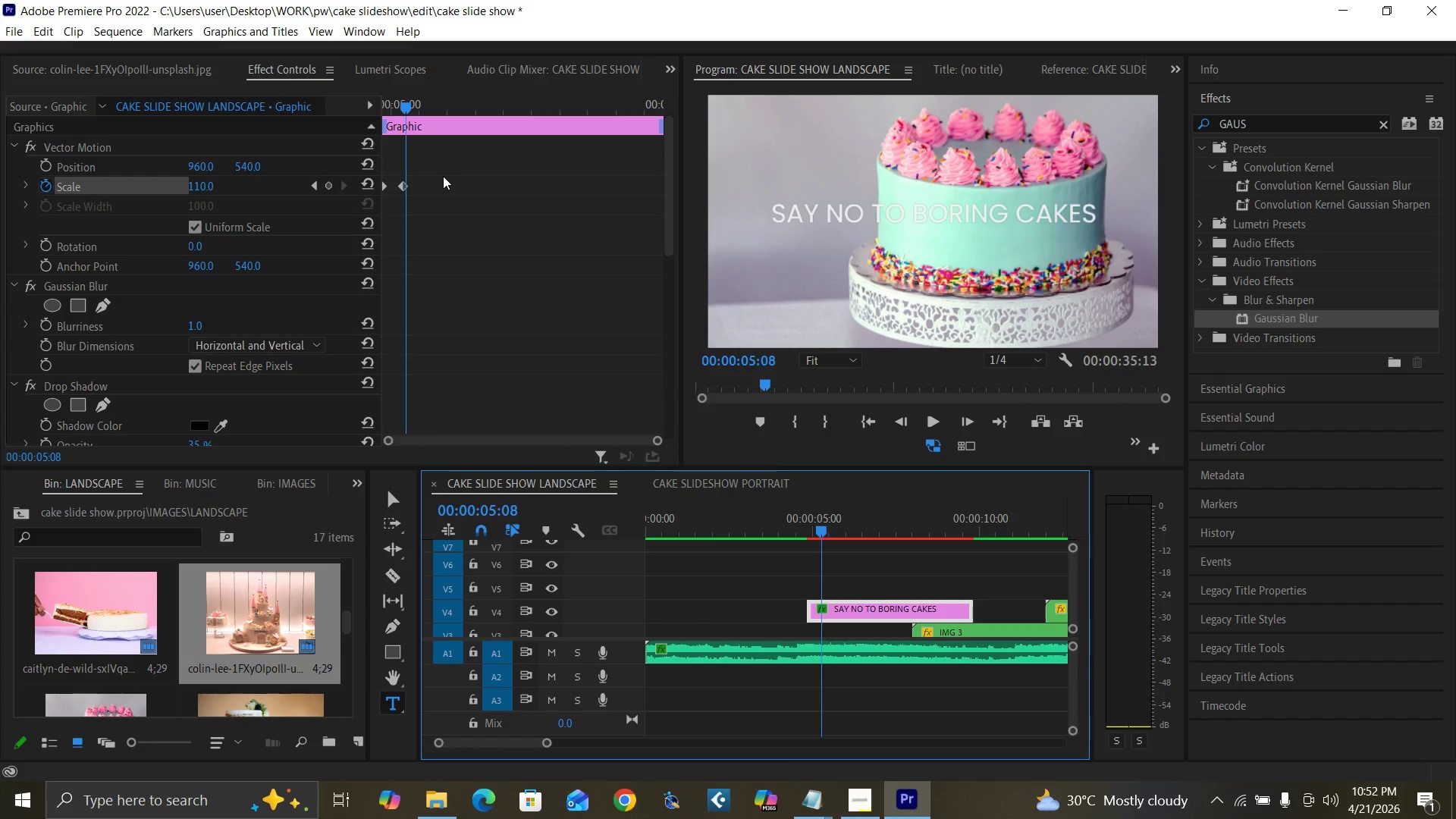 
key(ArrowRight)
 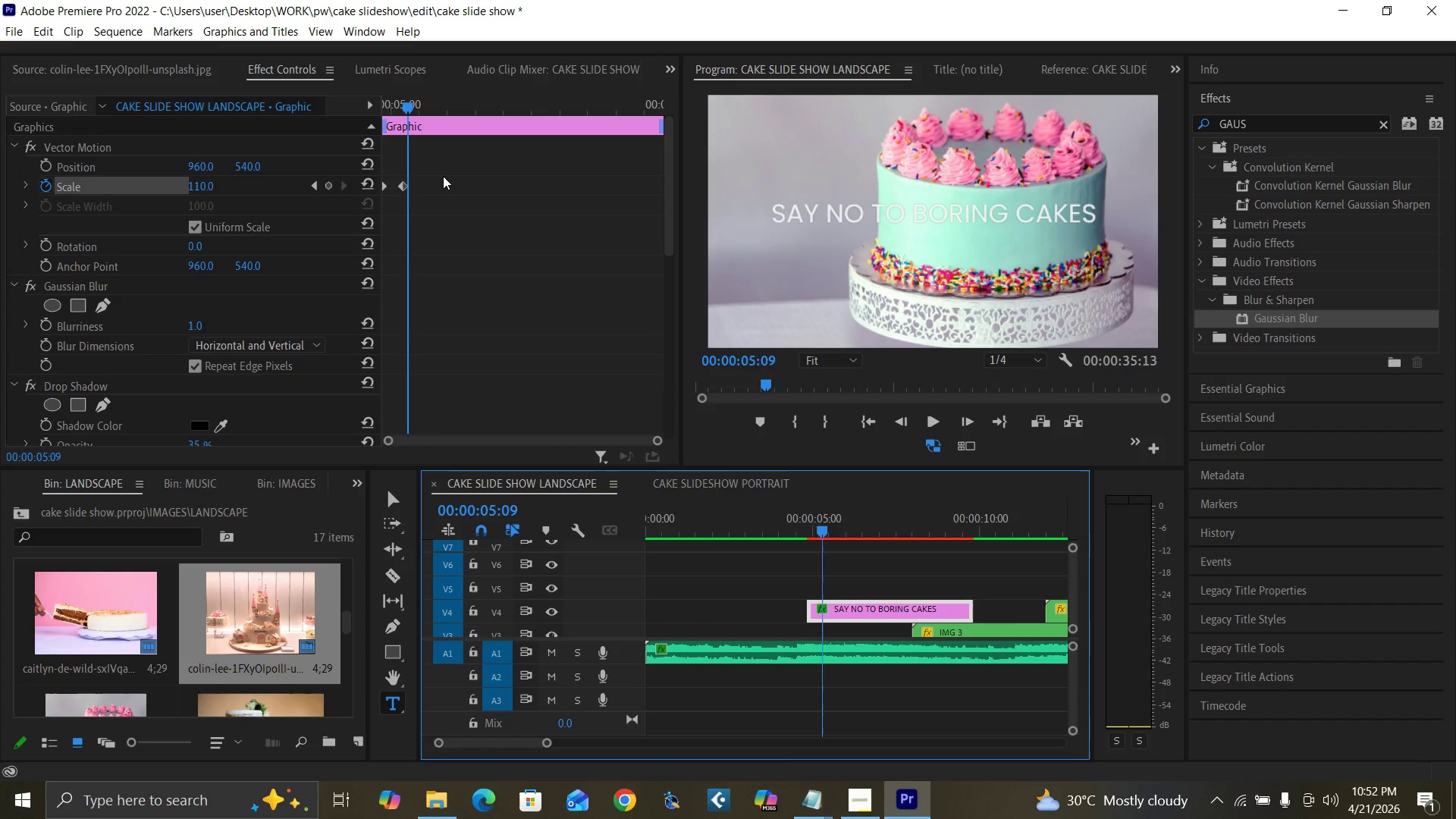 
key(ArrowRight)
 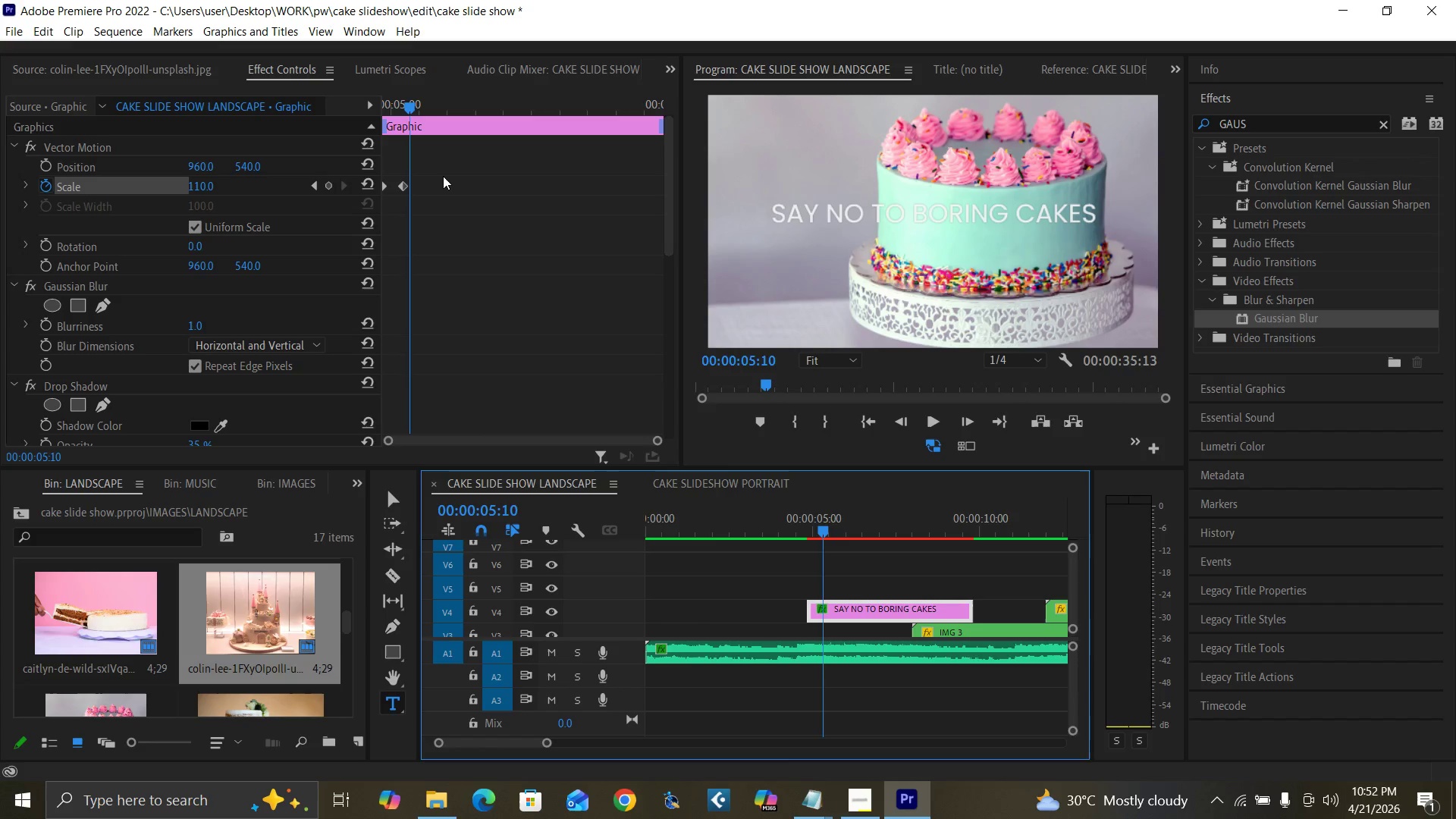 
key(ArrowRight)
 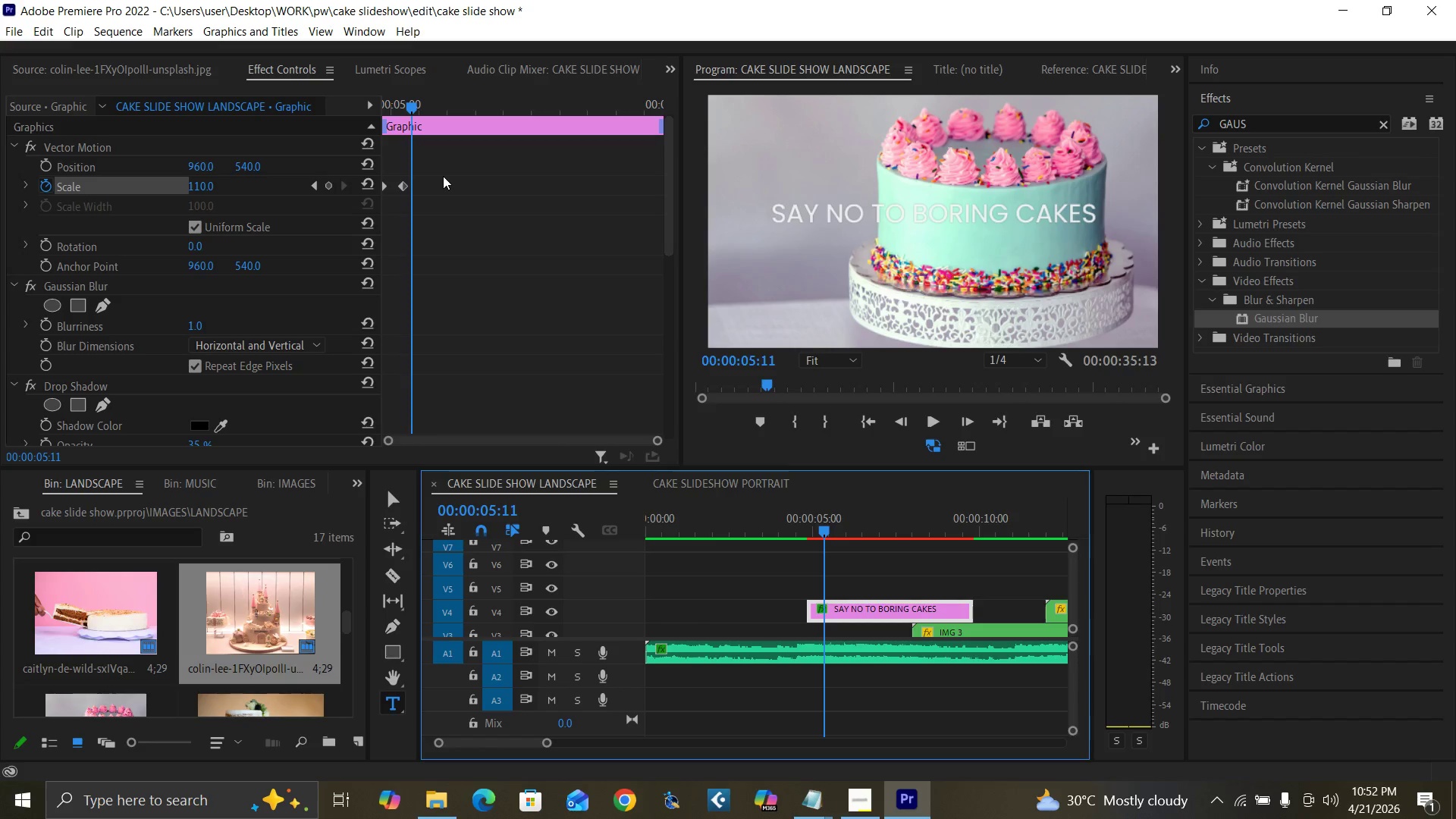 
key(ArrowRight)
 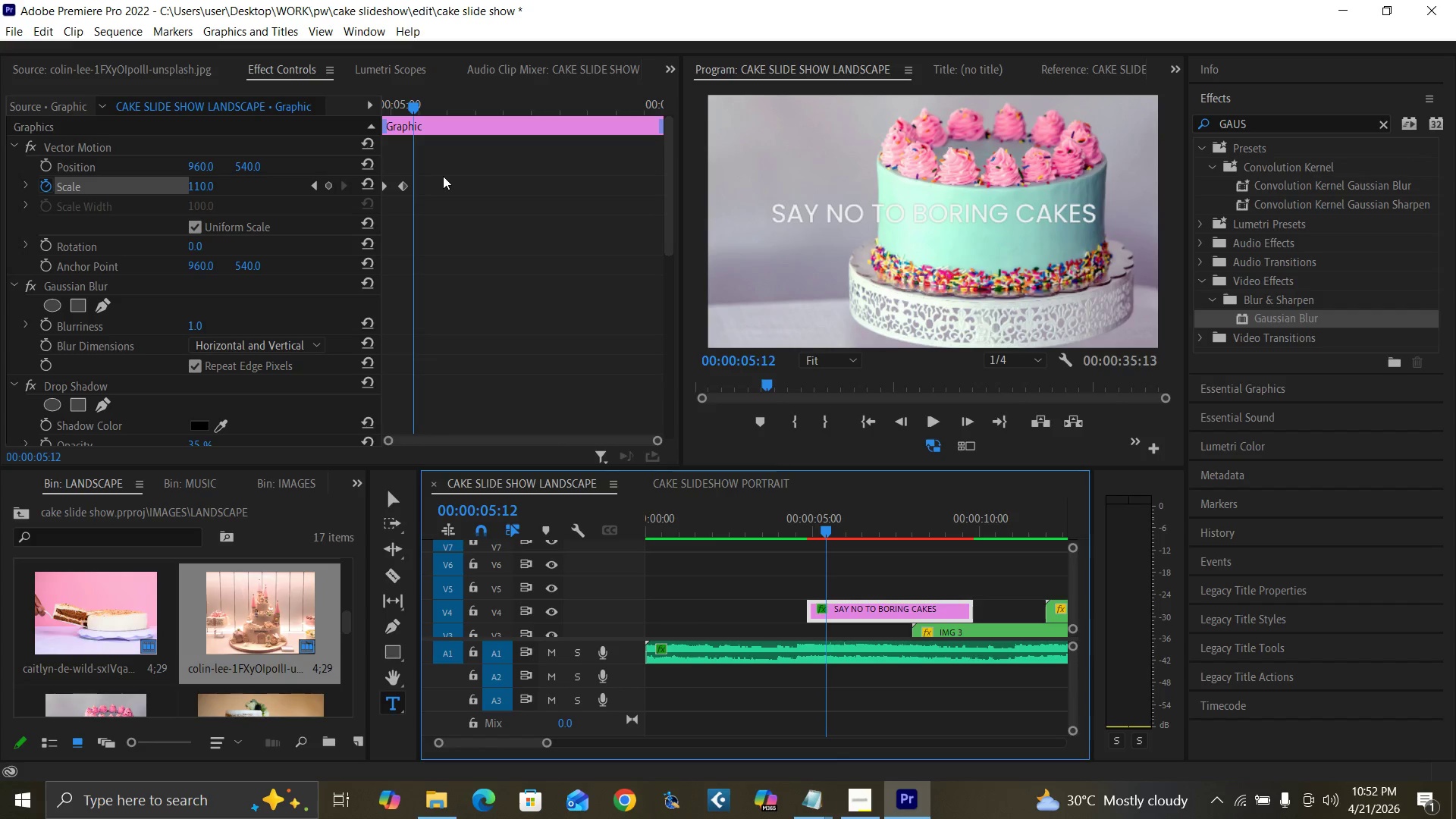 
key(ArrowRight)
 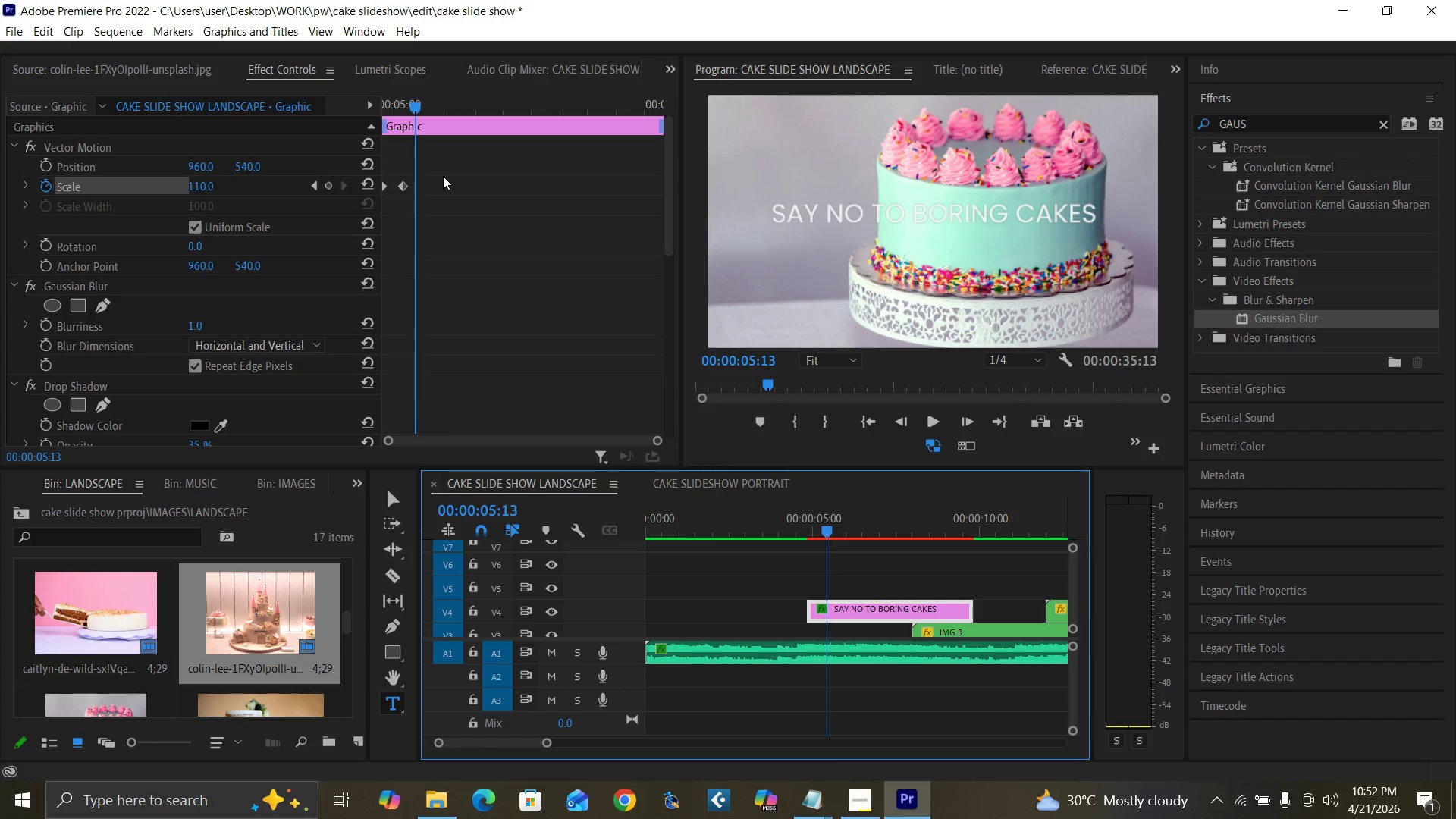 
key(ArrowRight)
 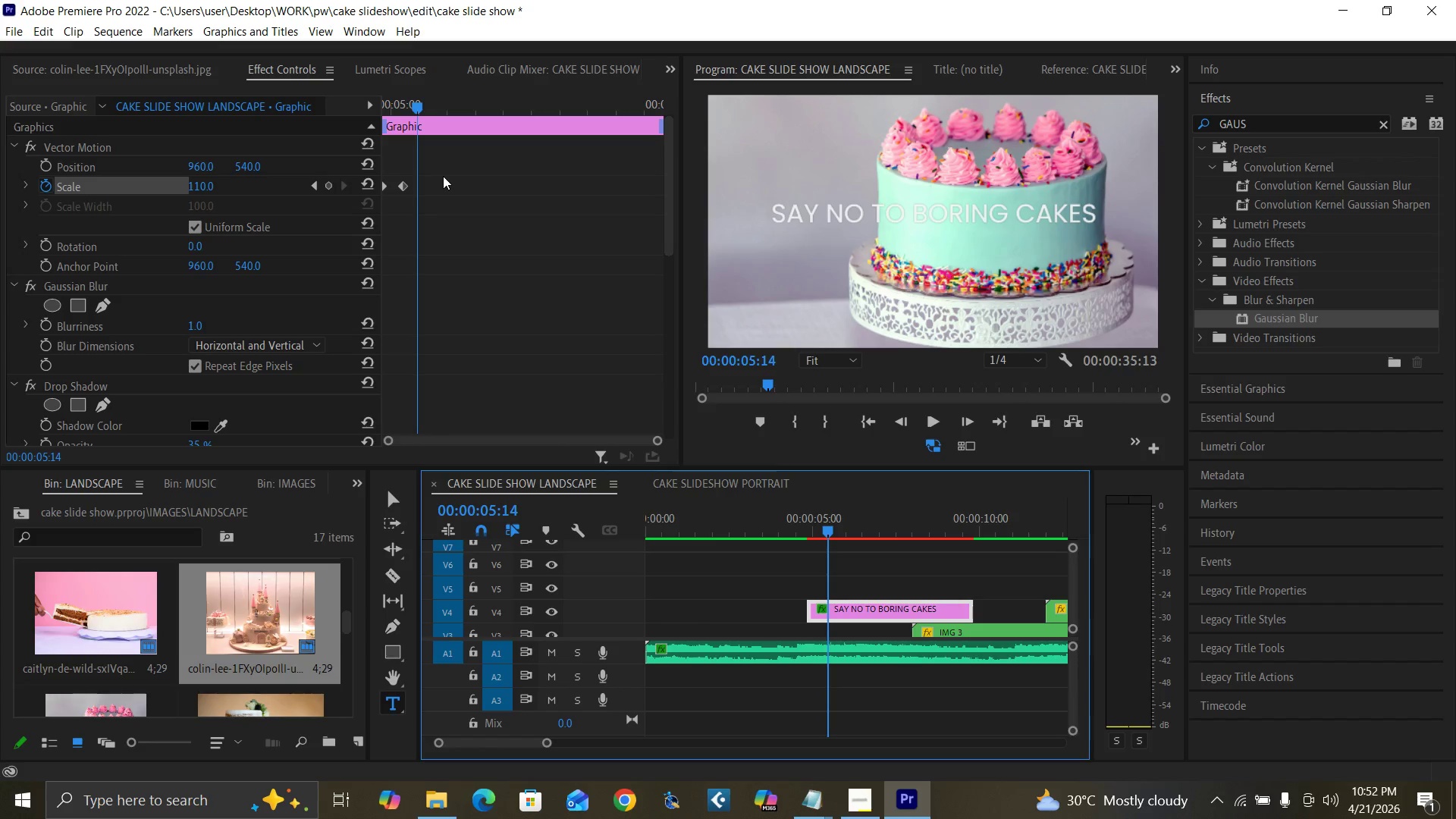 
key(ArrowRight)
 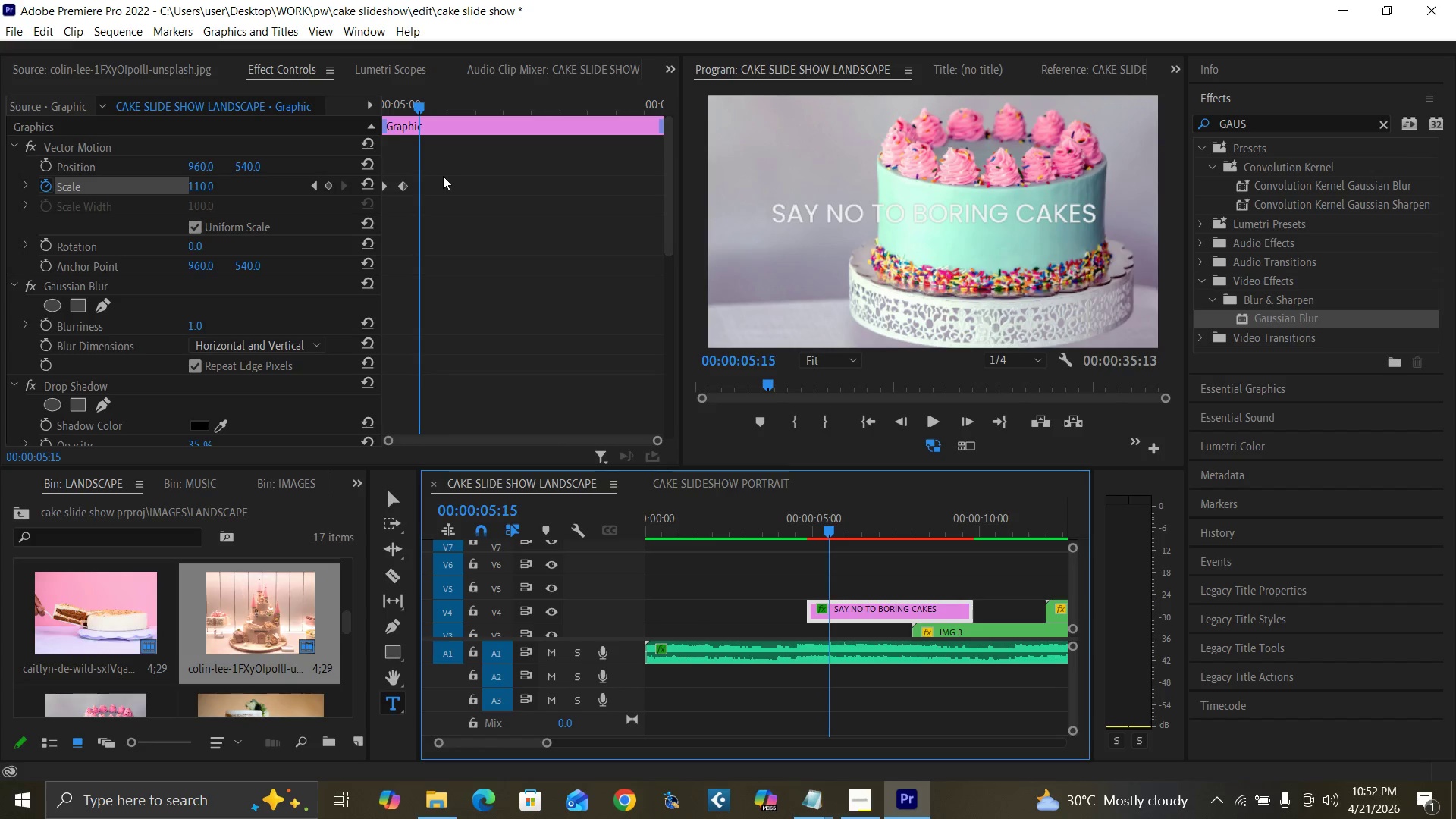 
key(ArrowRight)
 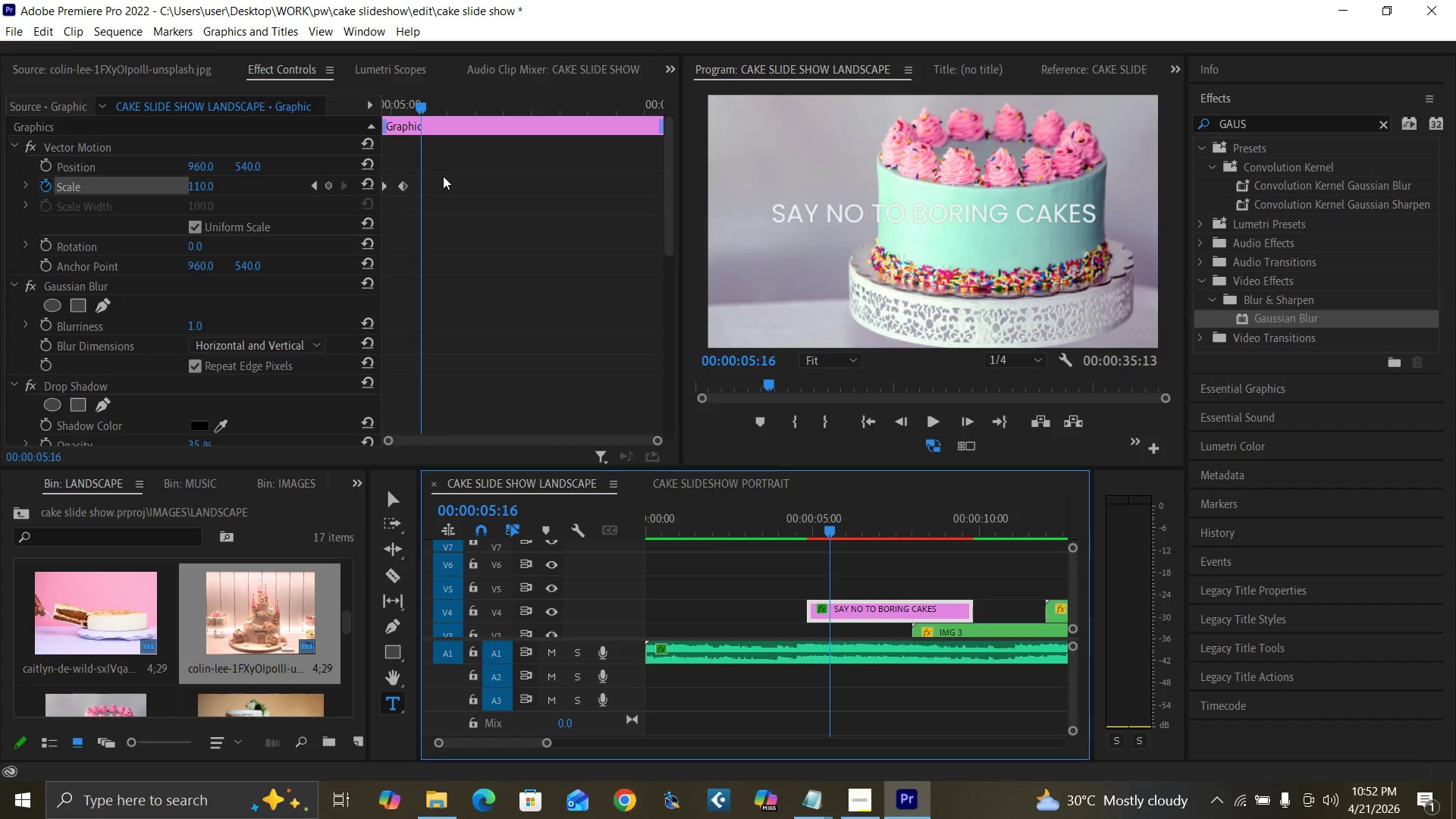 
key(ArrowRight)
 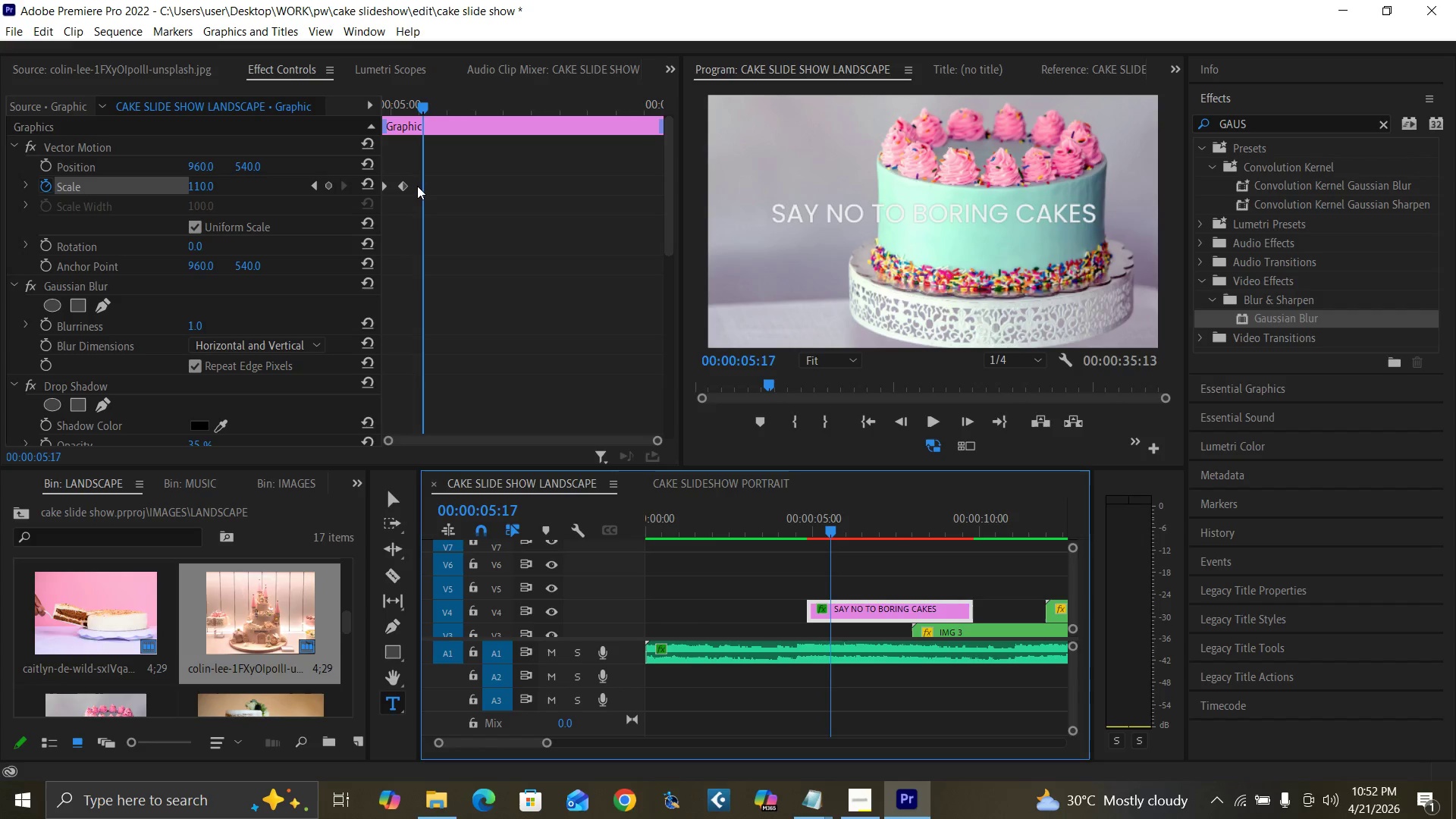 
key(ArrowRight)
 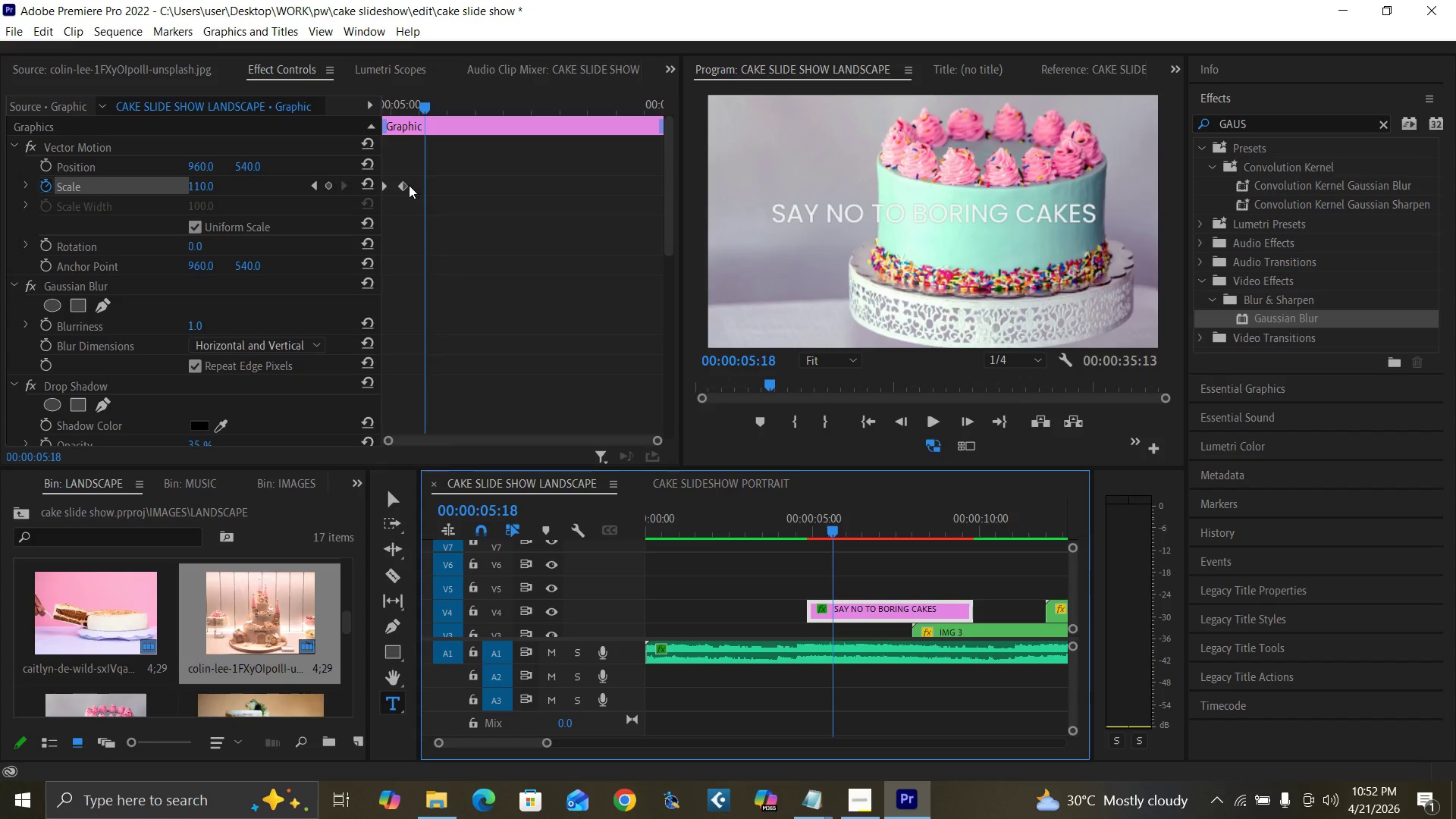 
key(ArrowRight)
 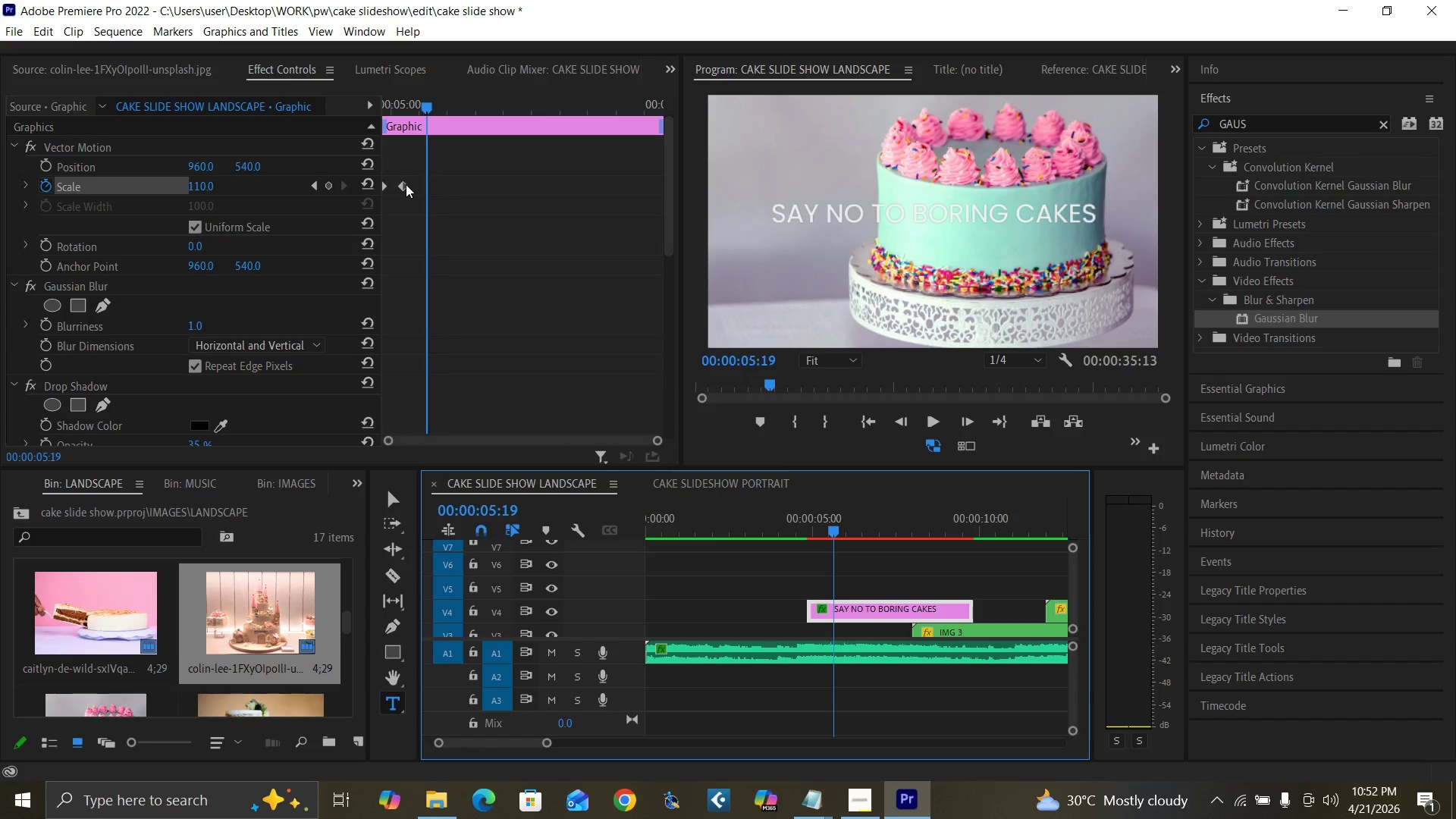 
left_click_drag(start_coordinate=[406, 184], to_coordinate=[427, 190])
 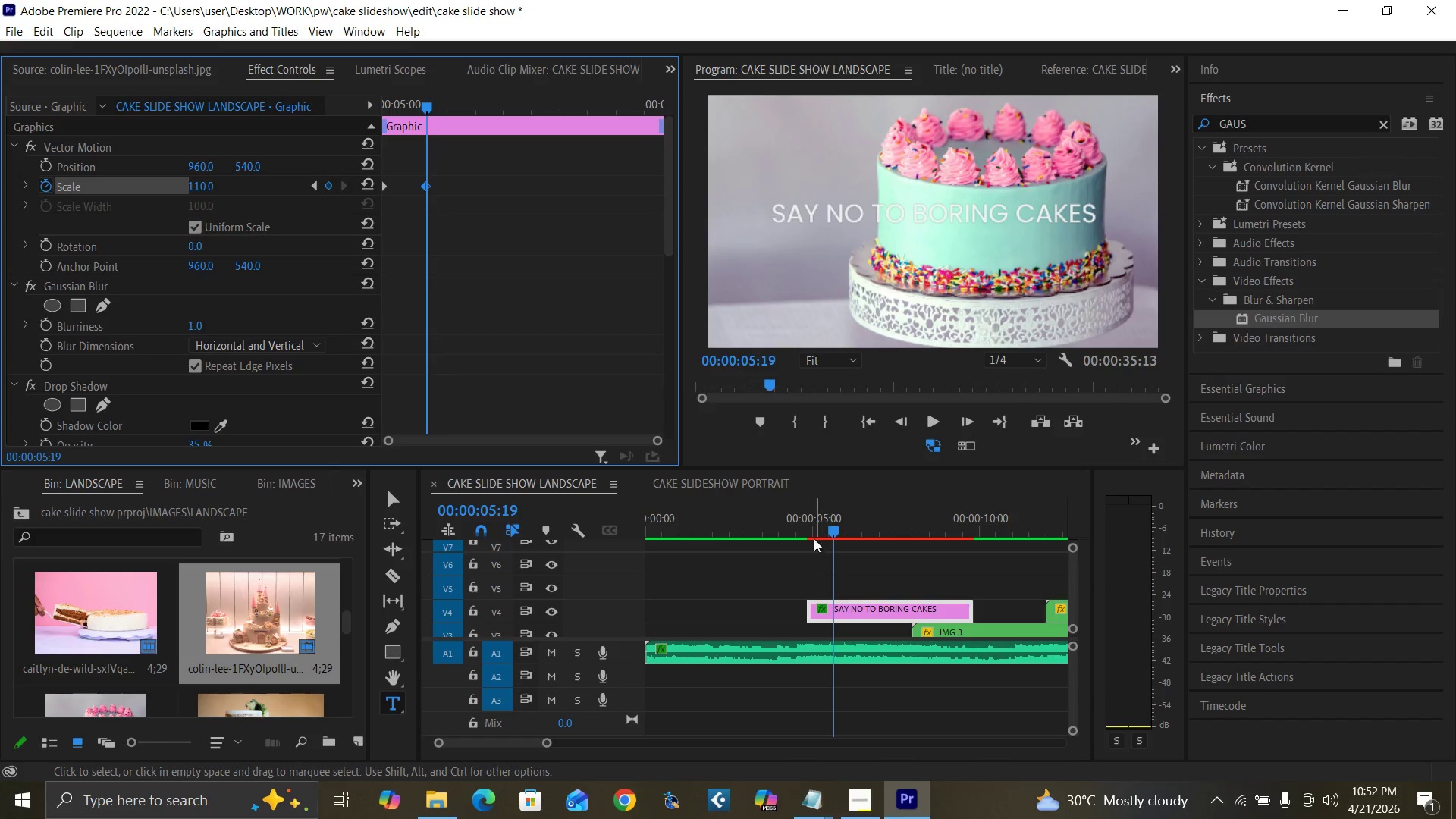 
left_click([783, 525])
 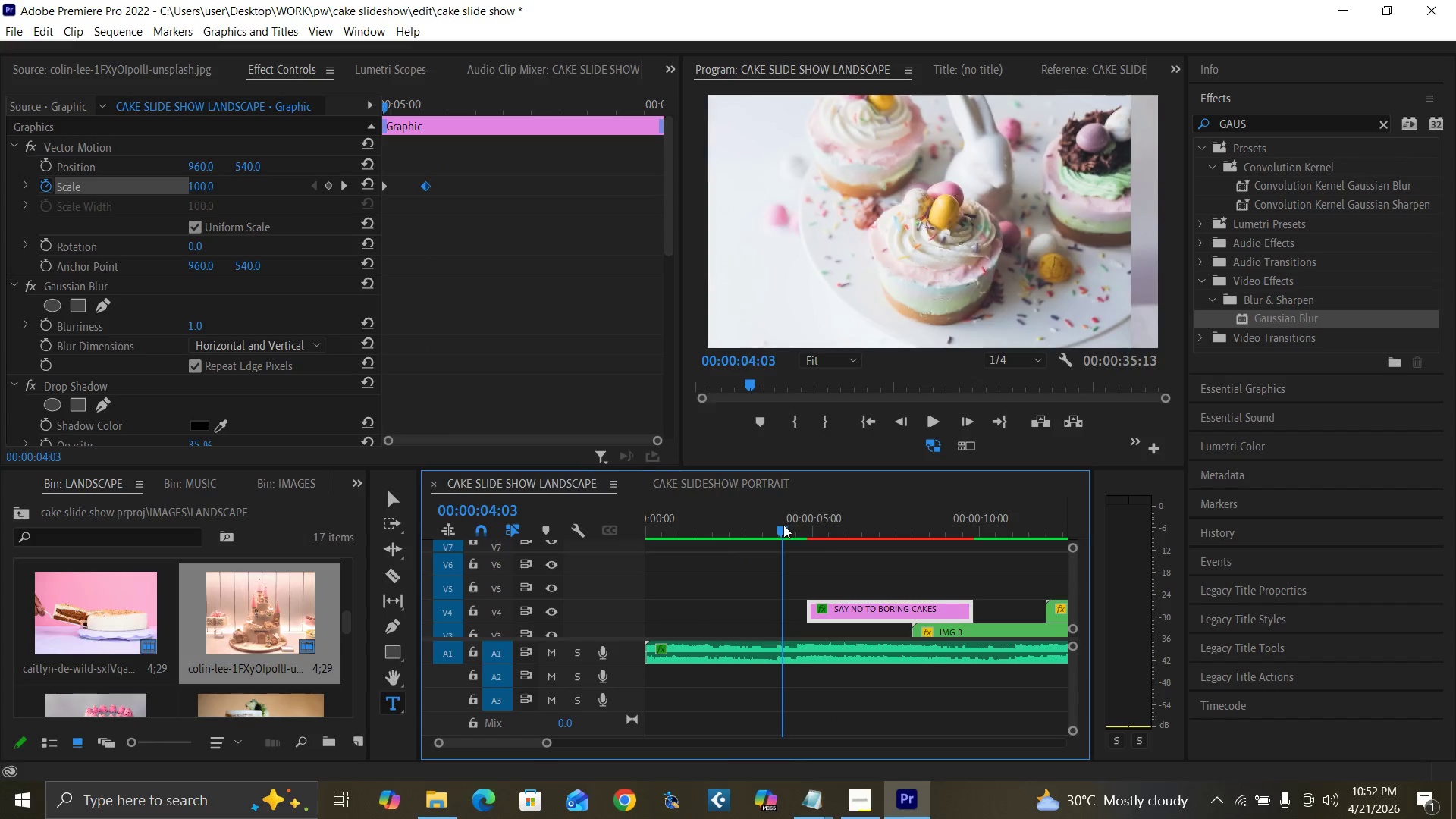 
key(Space)
 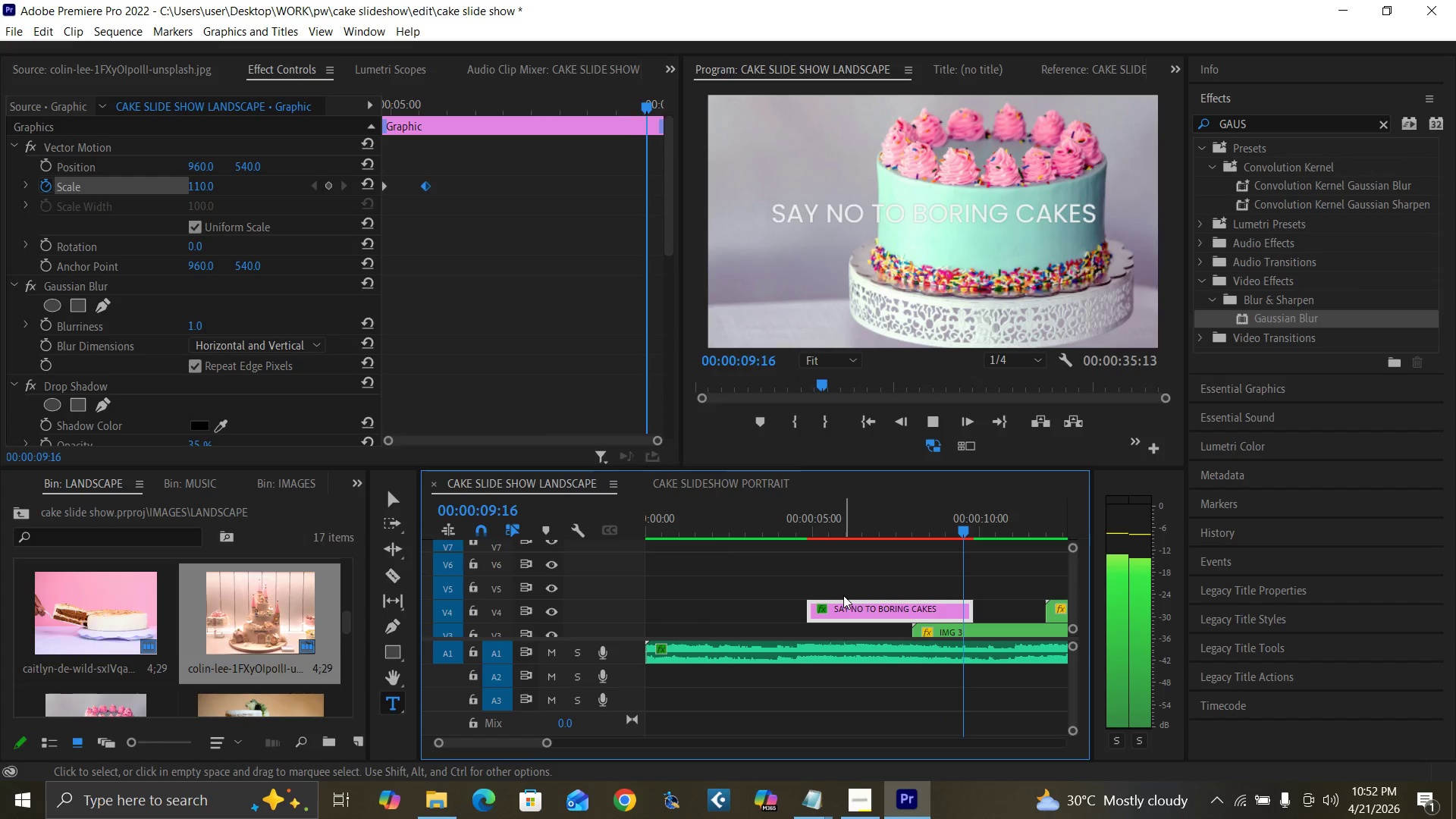 
wait(7.76)
 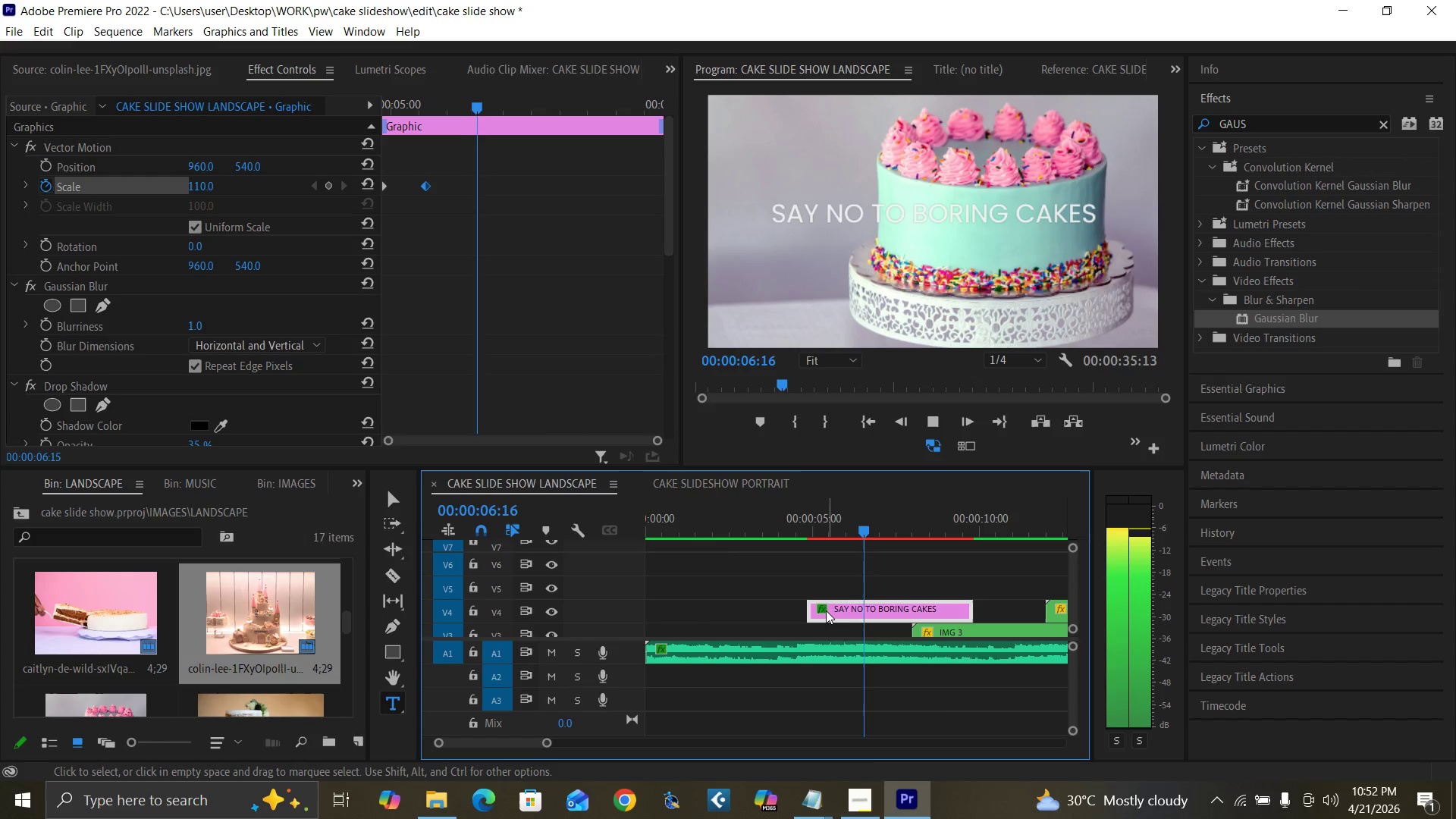 
key(Space)
 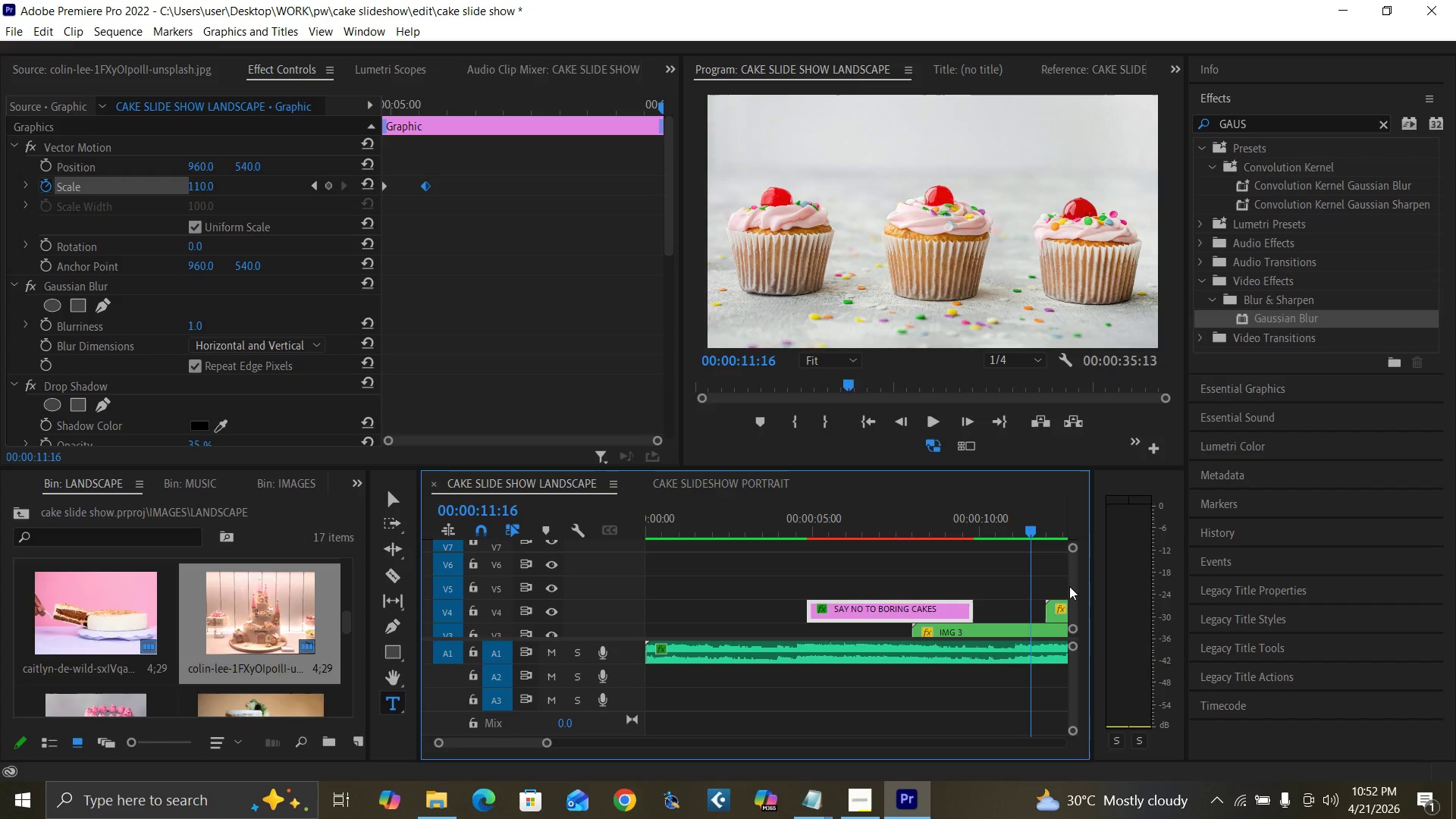 
left_click_drag(start_coordinate=[1069, 586], to_coordinate=[1075, 588])
 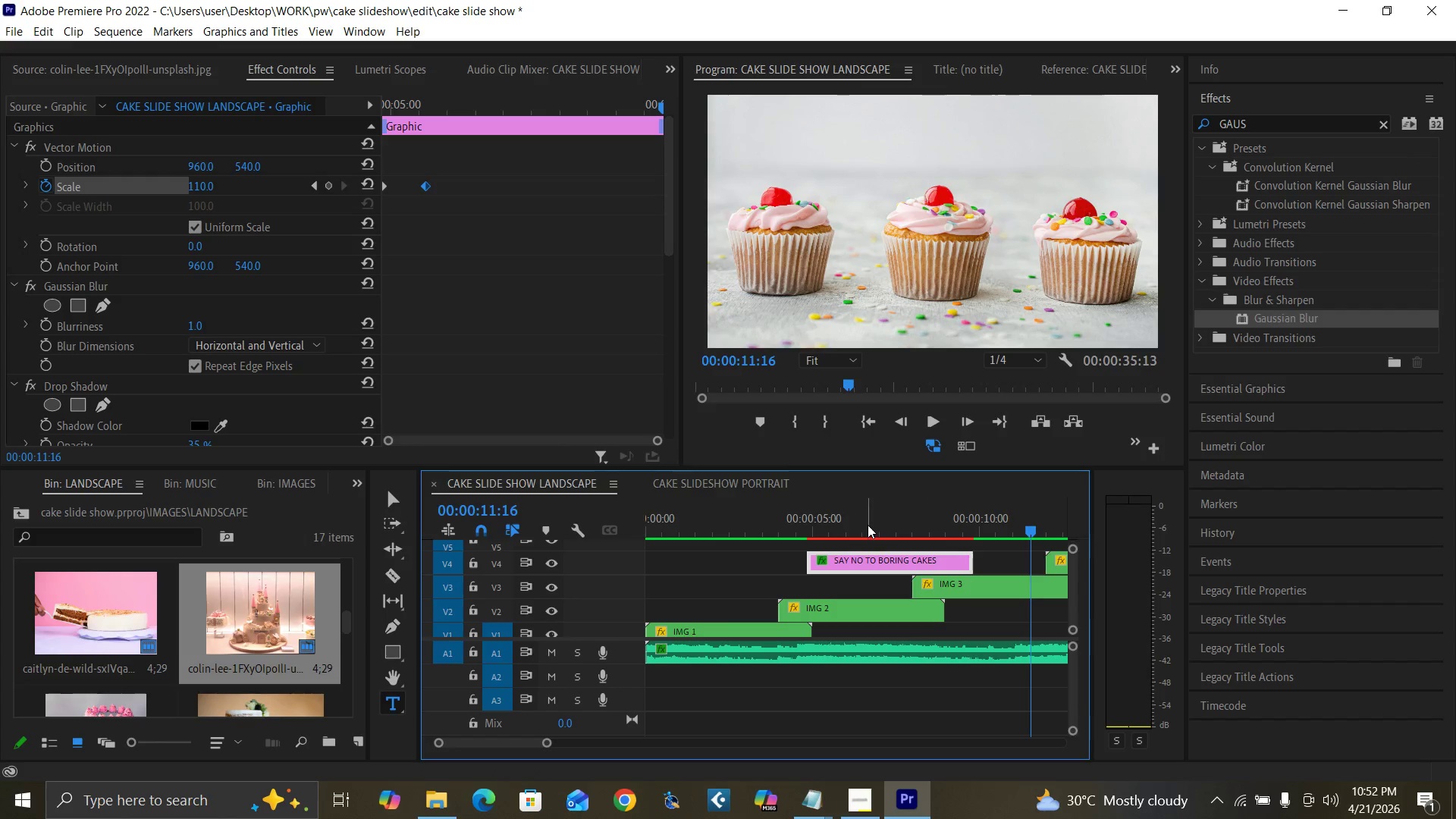 
left_click([857, 525])
 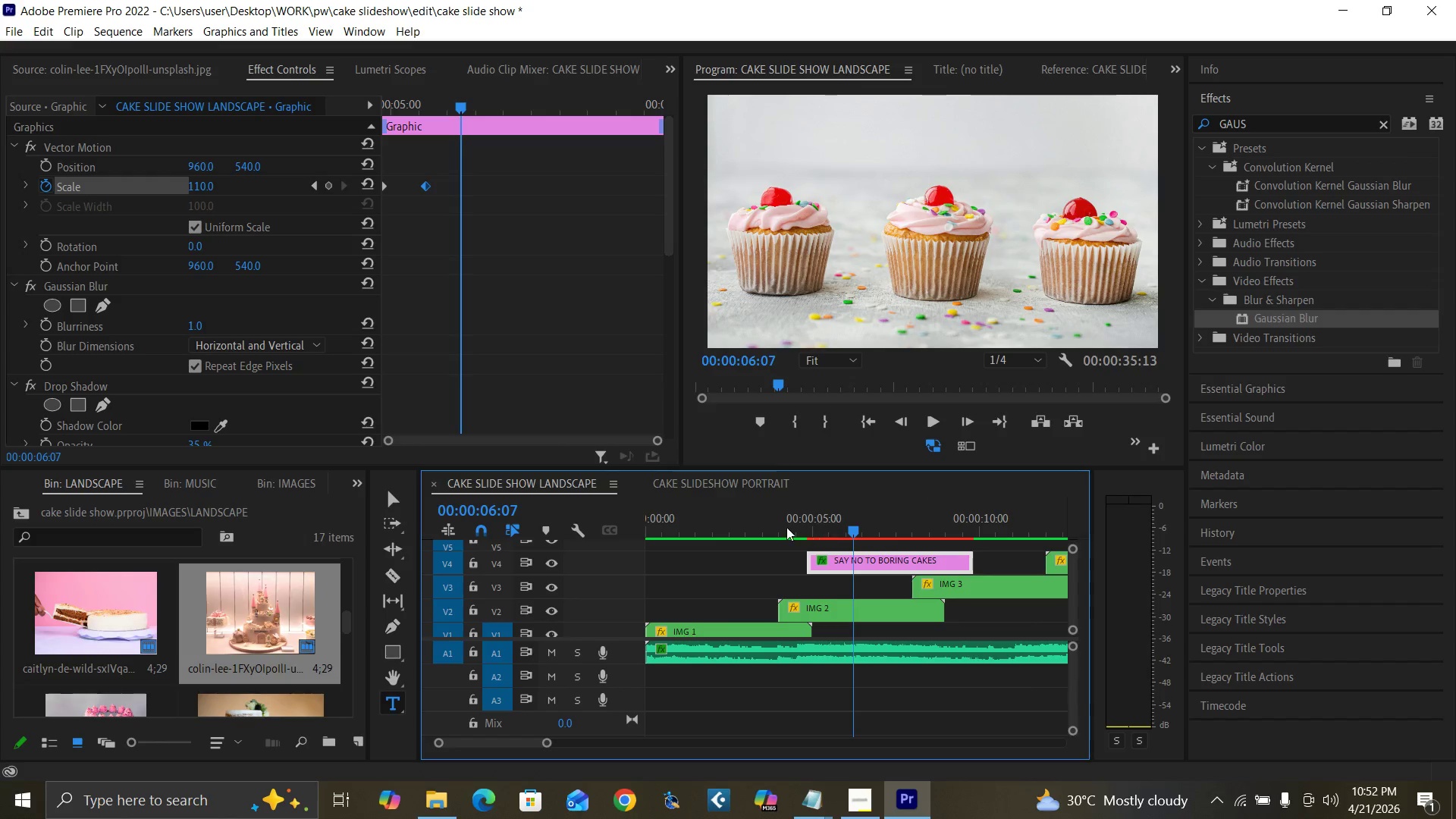 
left_click([774, 524])
 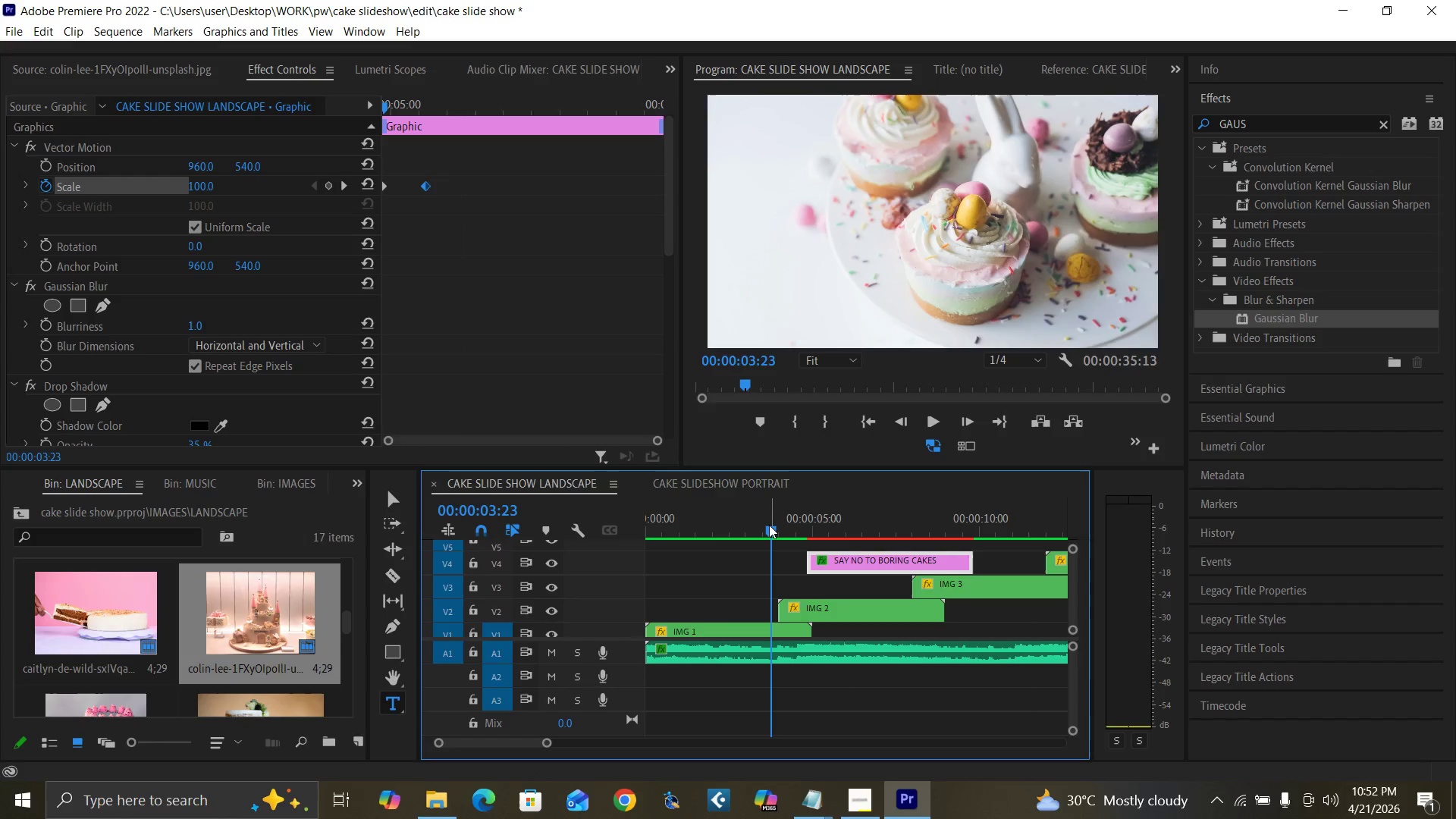 
key(Space)
 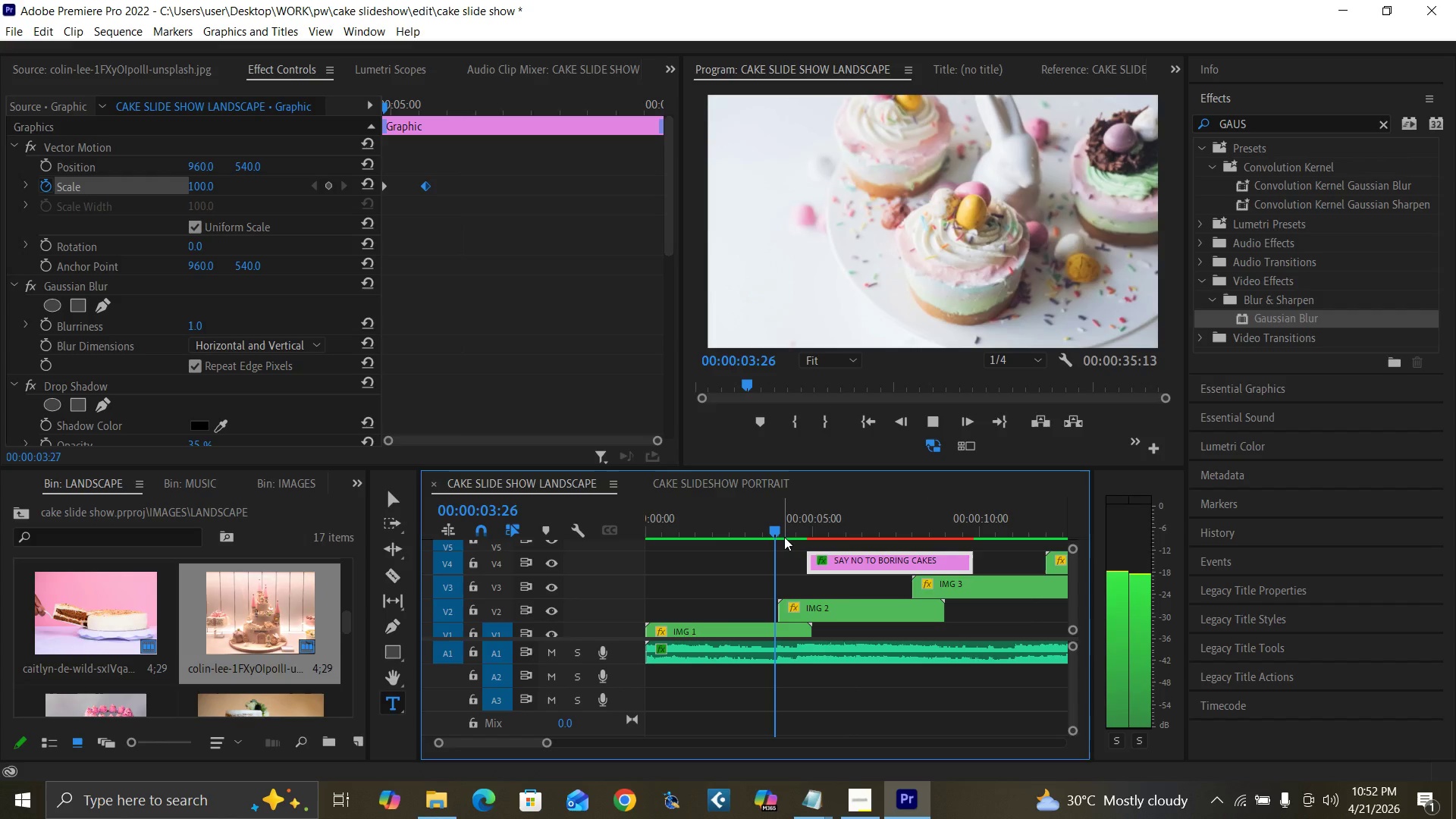 
key(Space)
 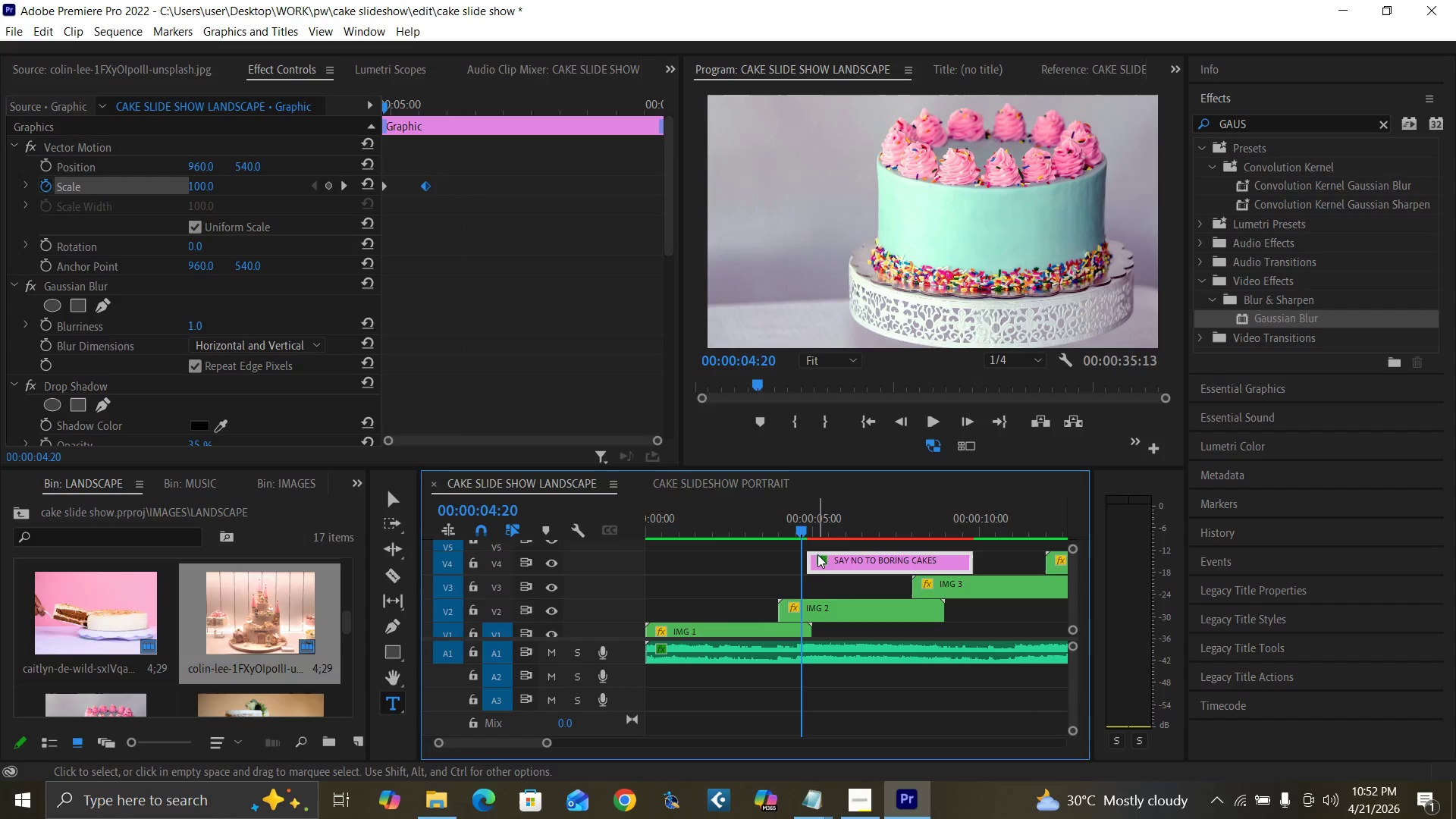 
left_click_drag(start_coordinate=[823, 561], to_coordinate=[819, 561])
 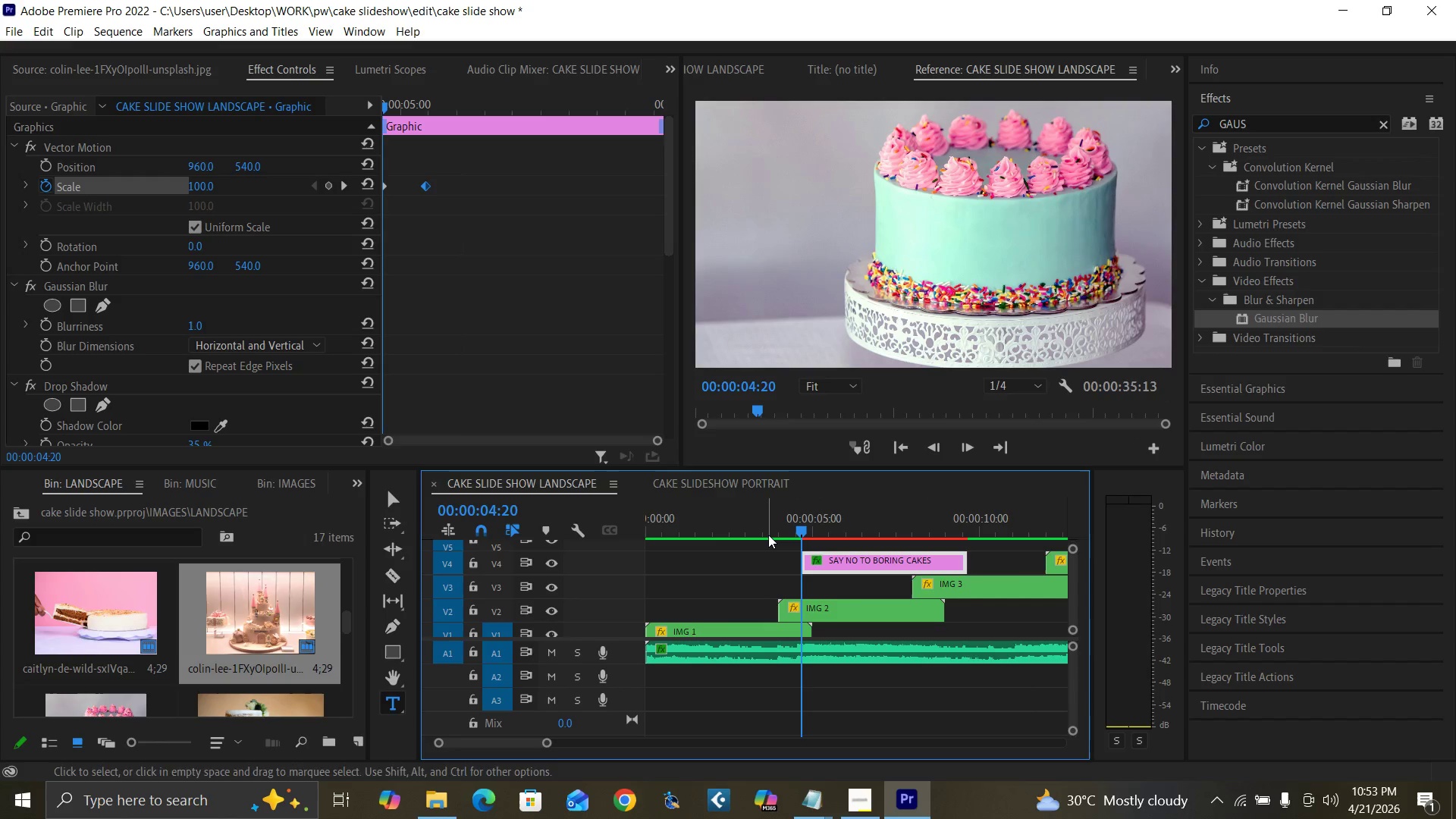 
left_click([767, 532])
 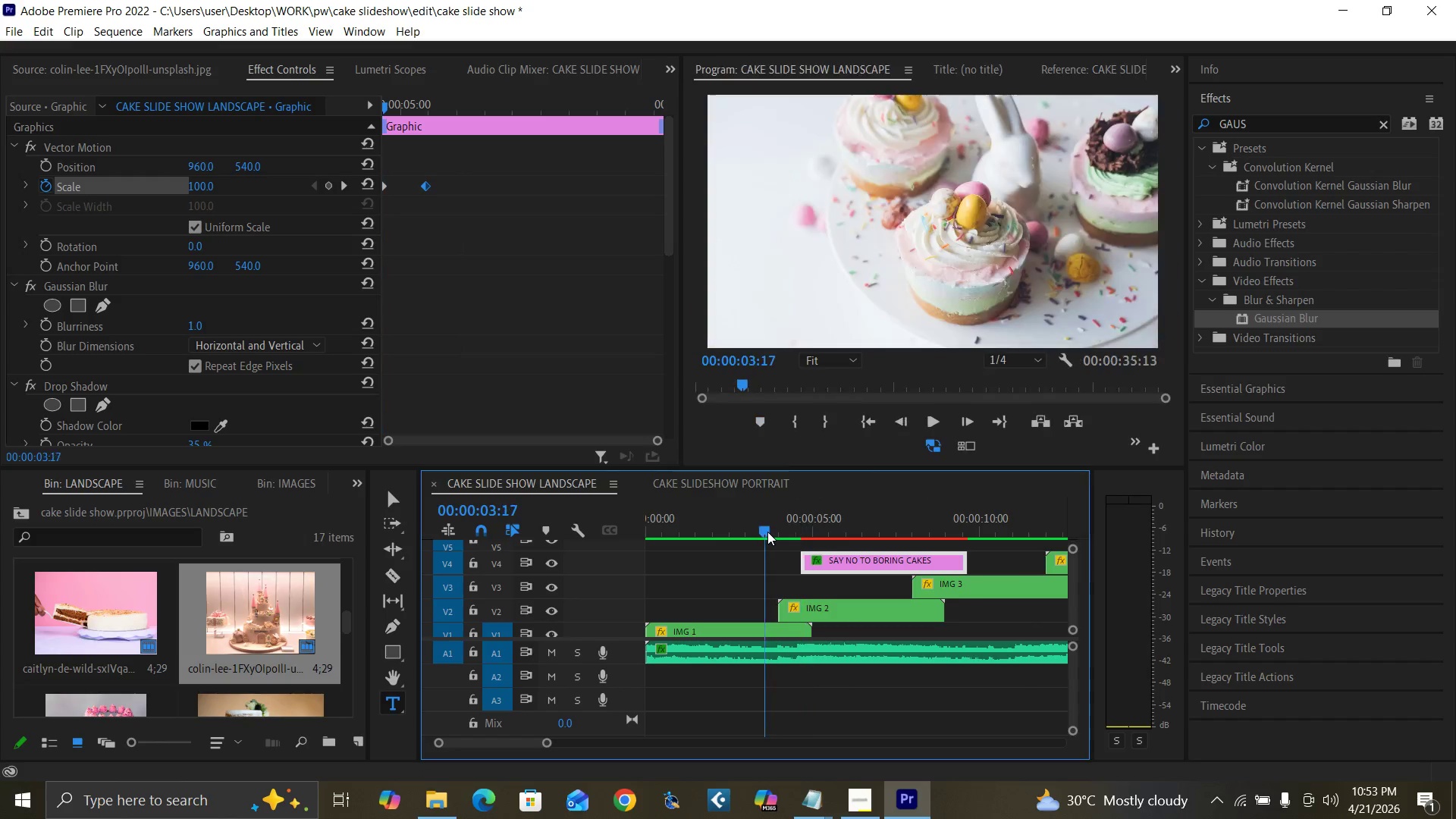 
key(Space)
 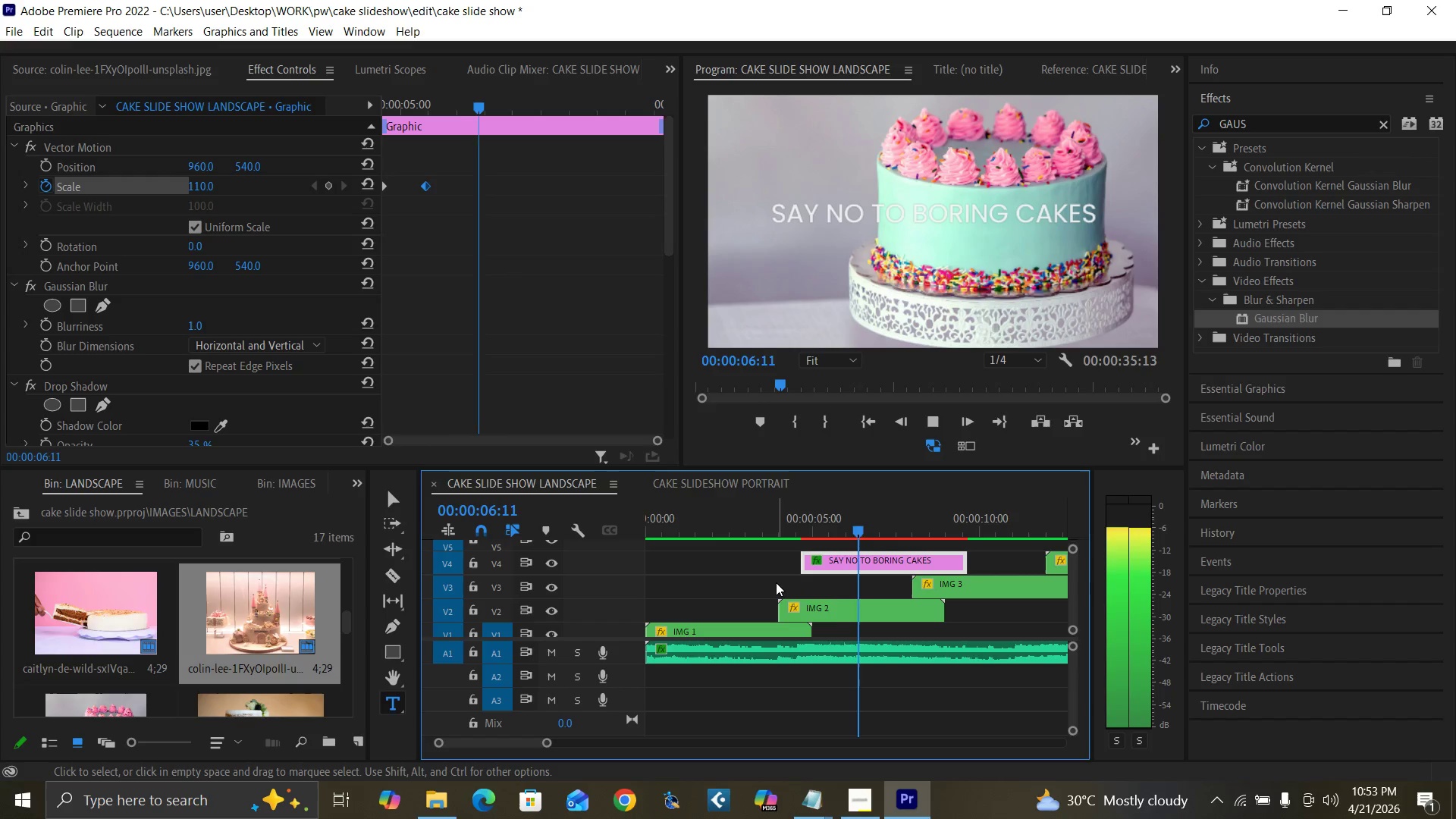 
key(Space)
 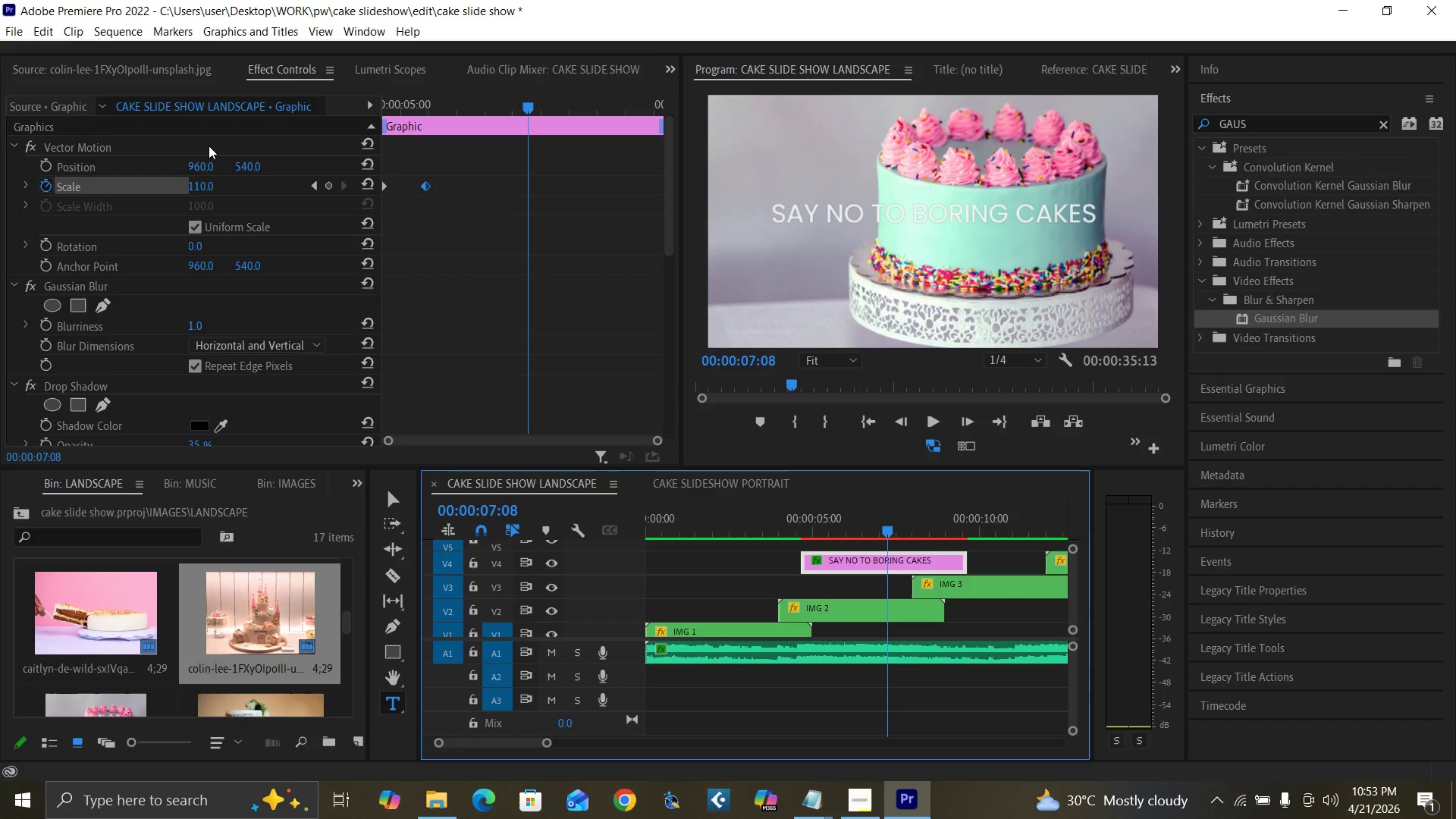 
left_click([208, 186])
 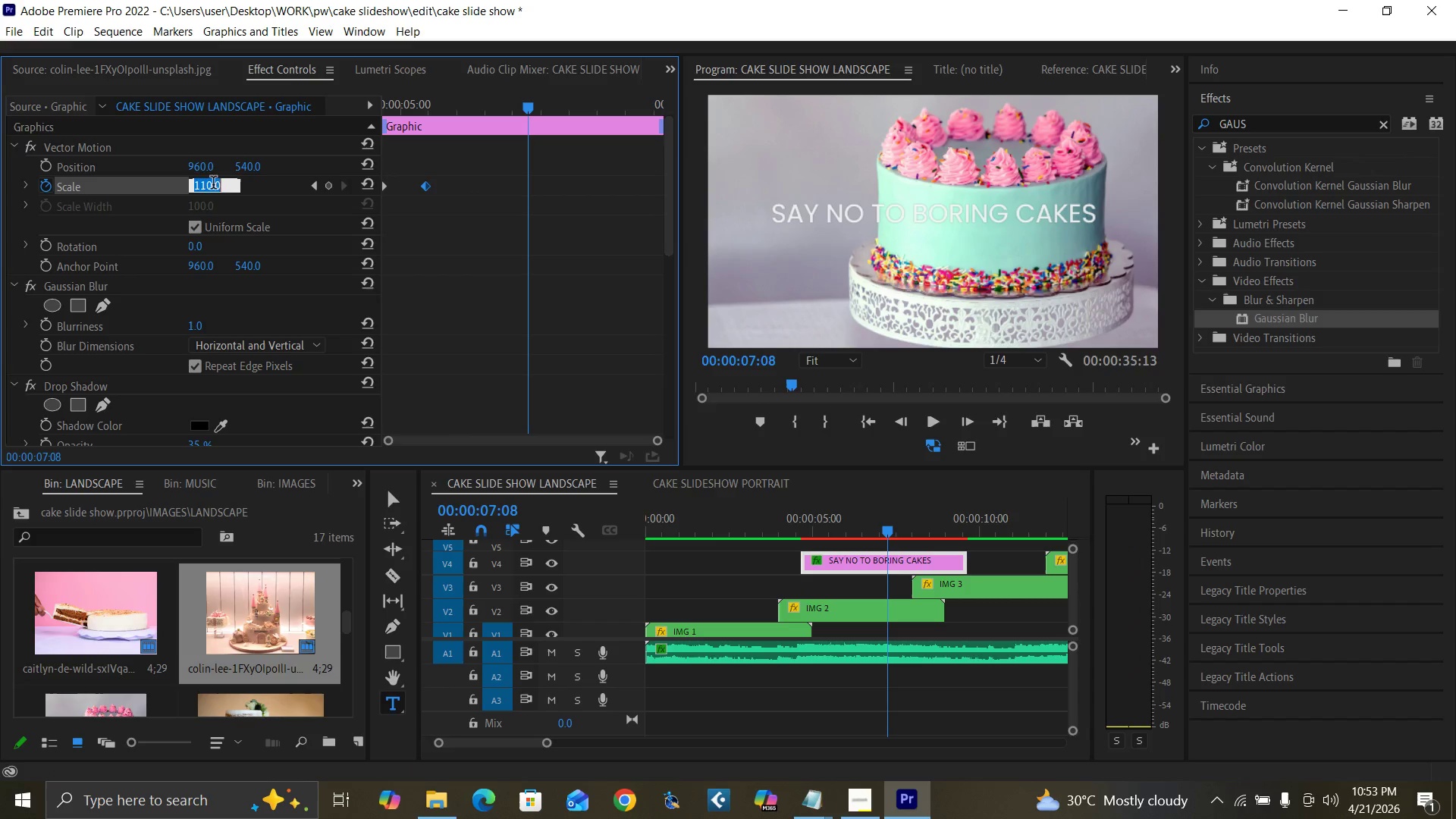 
type(11)
 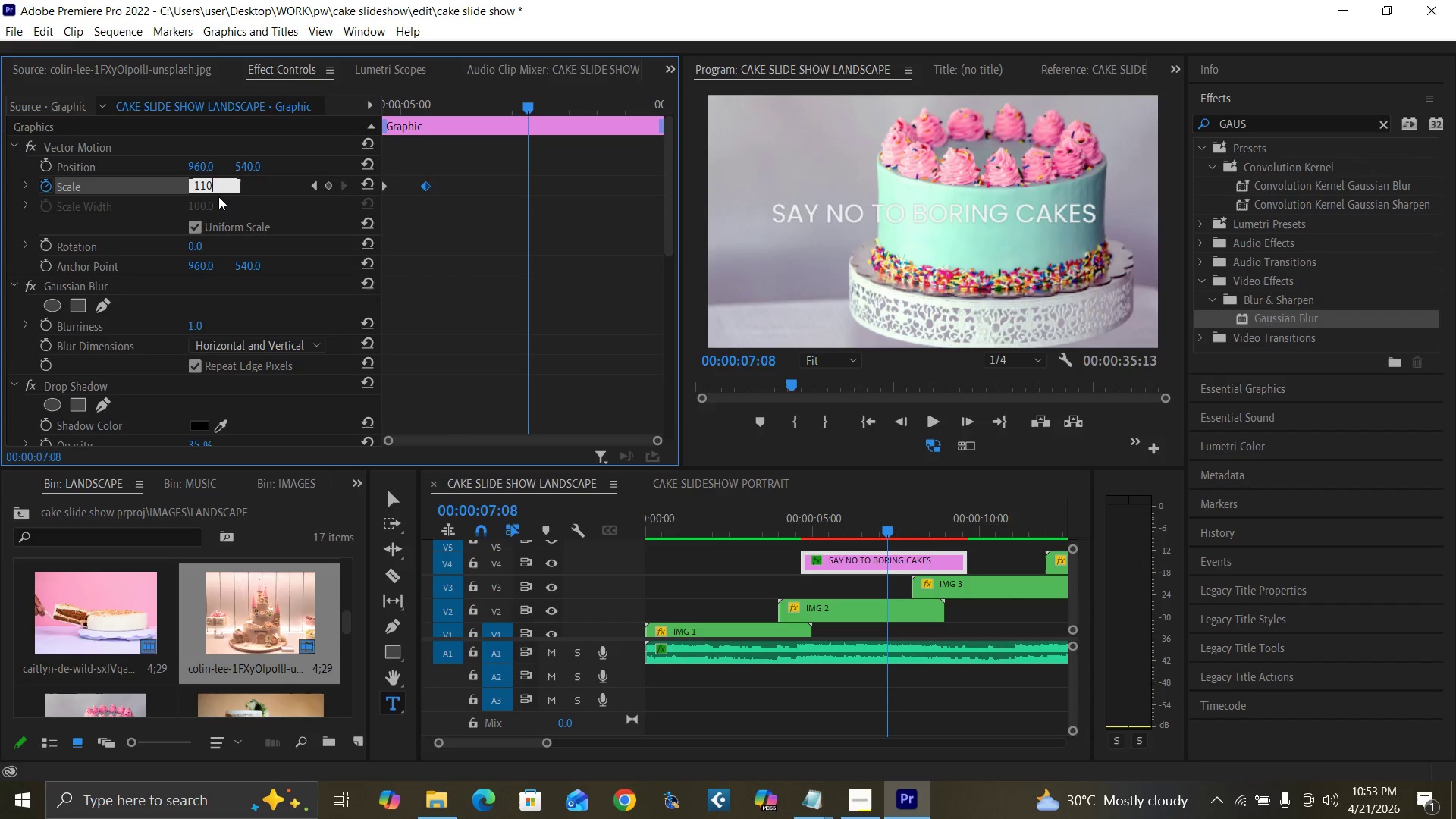 
key(0)
 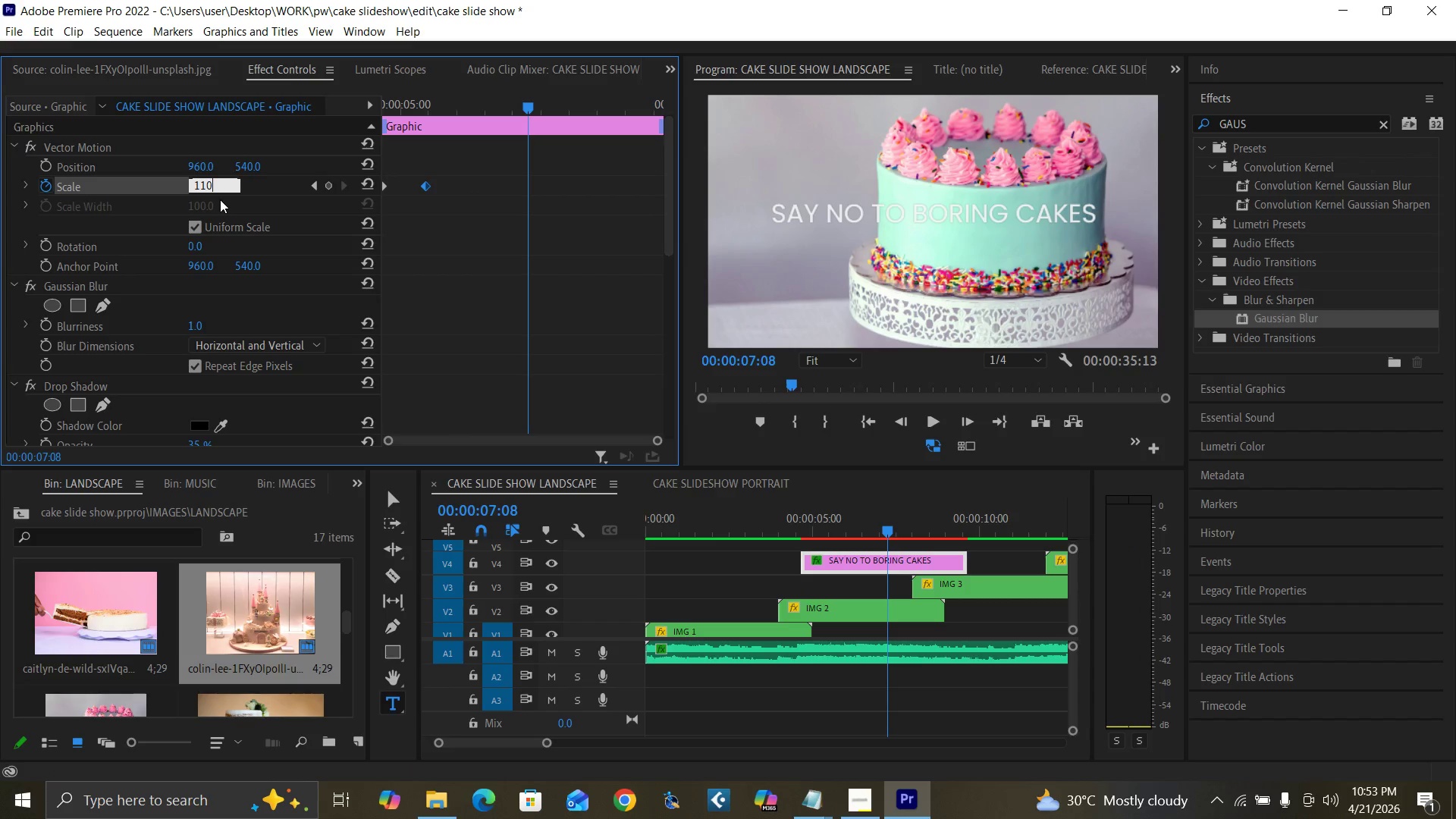 
key(Enter)
 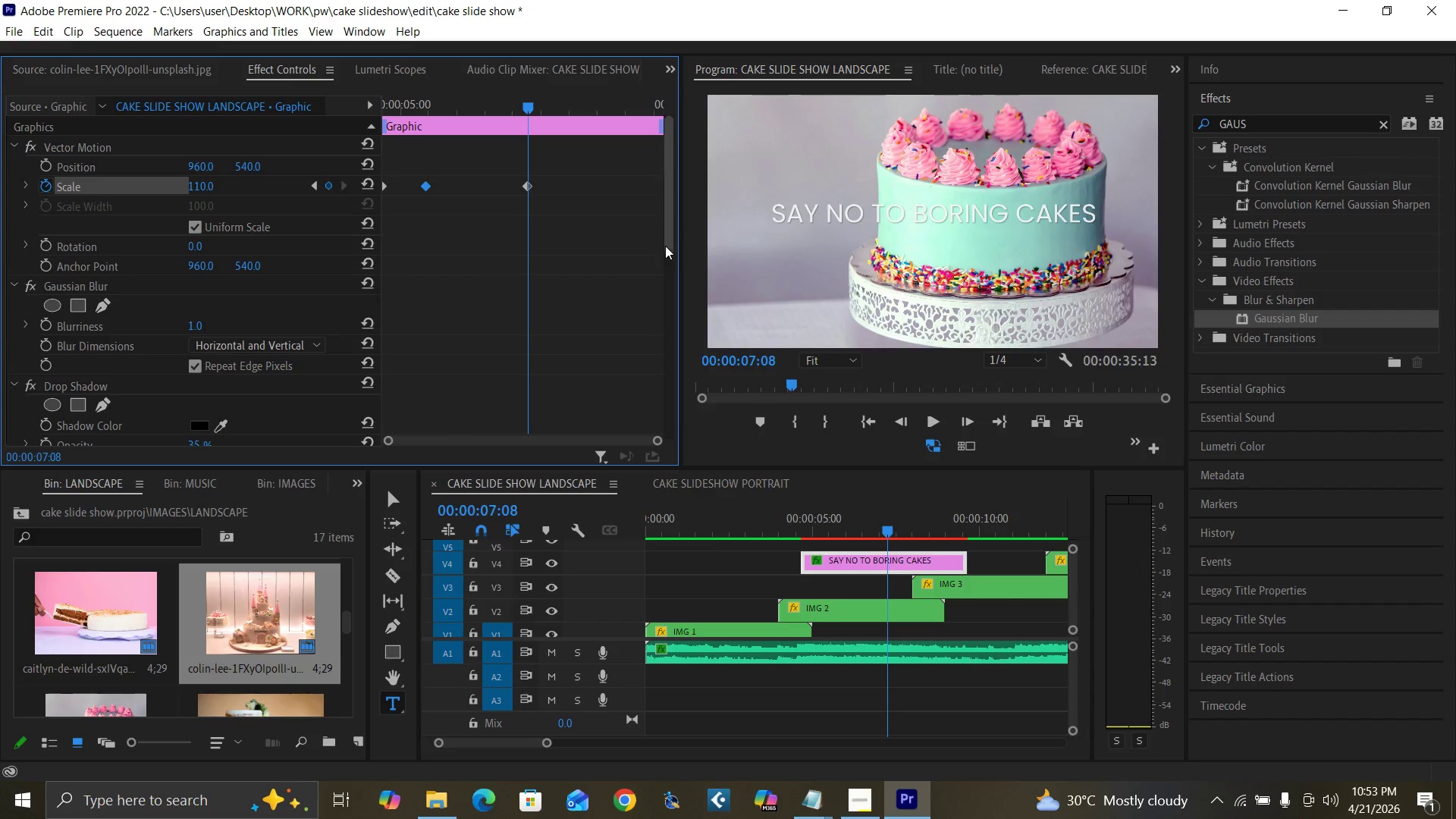 
left_click_drag(start_coordinate=[668, 238], to_coordinate=[649, 425])
 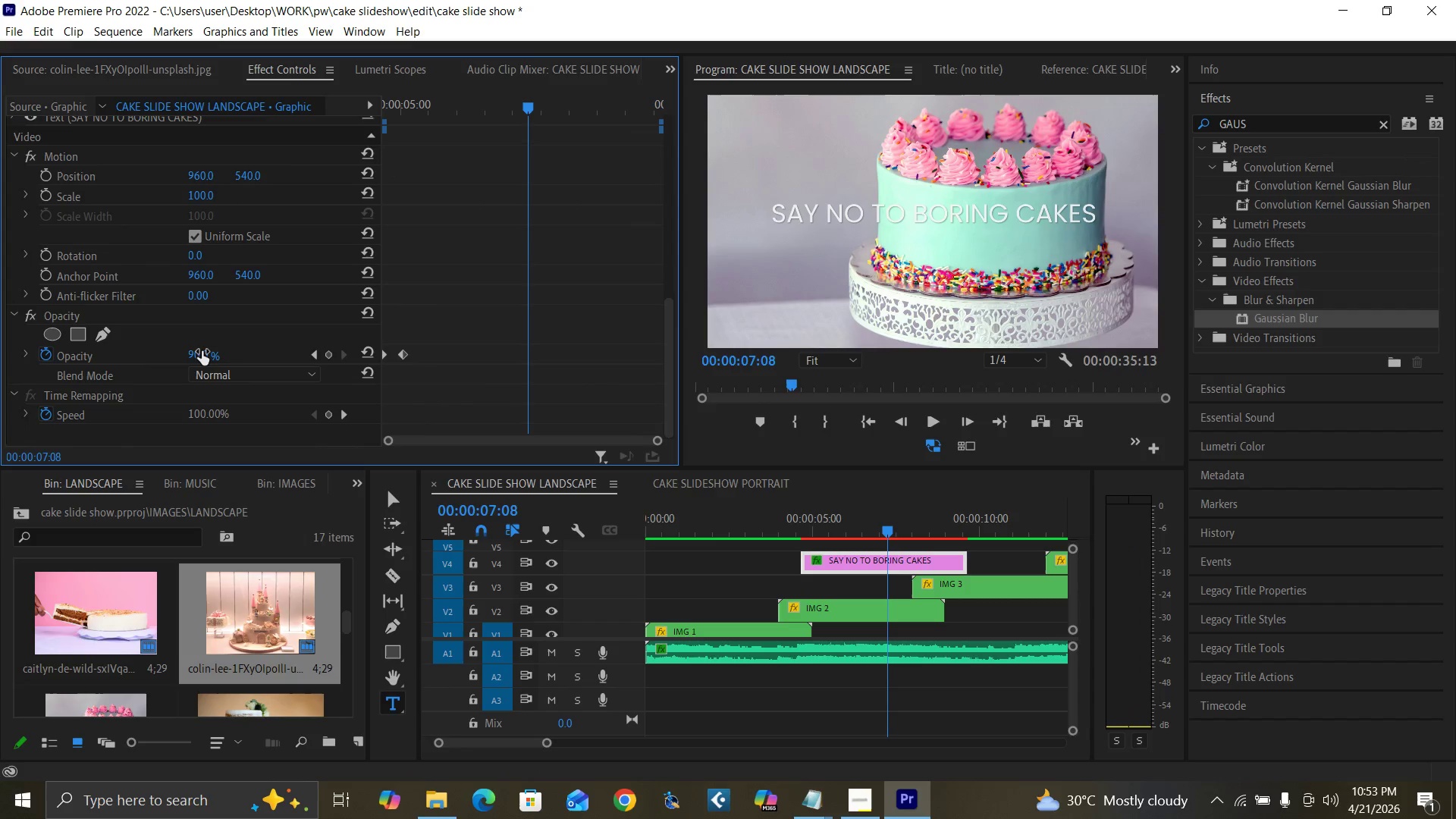 
left_click([196, 350])
 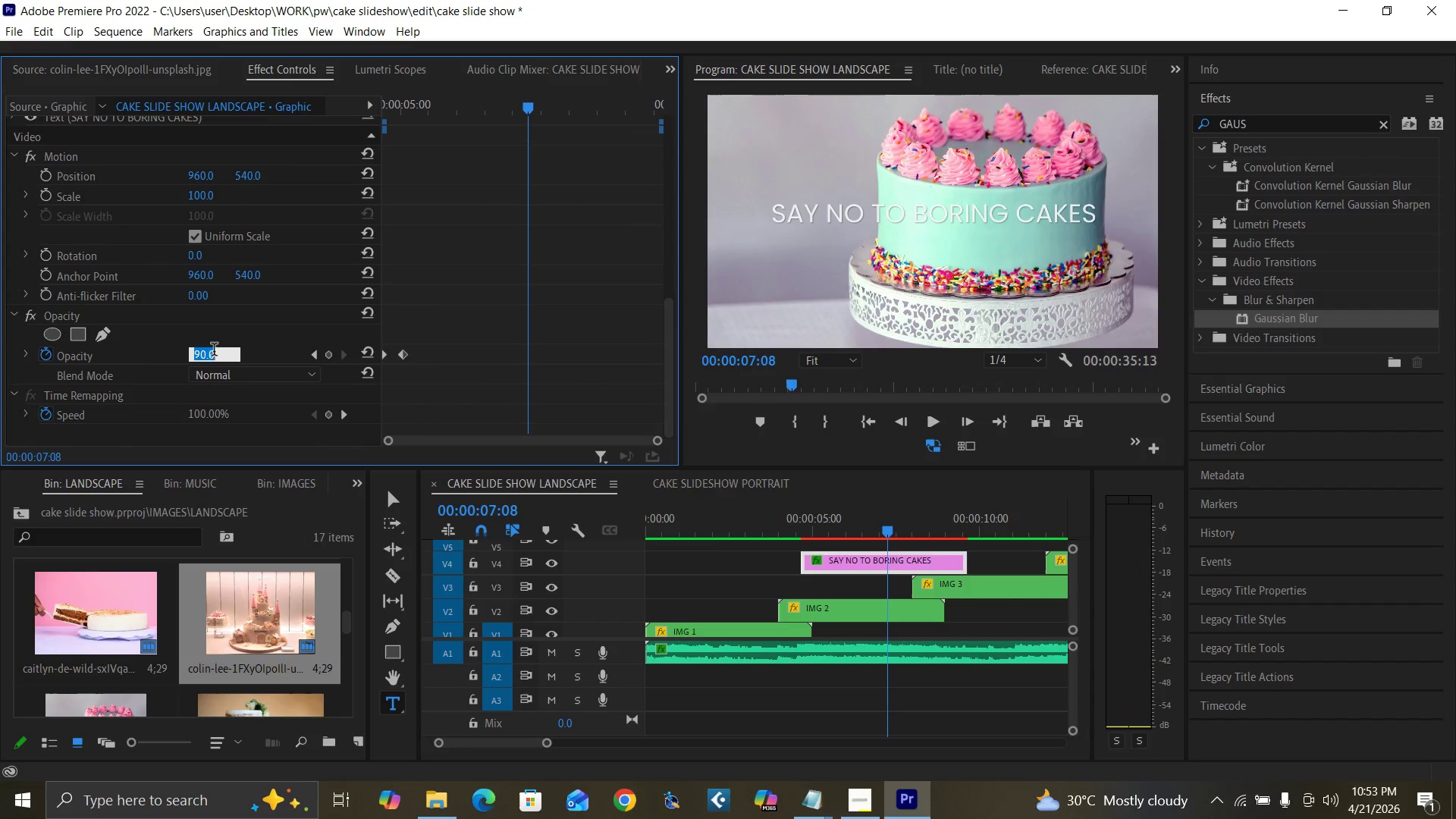 
type(90)
 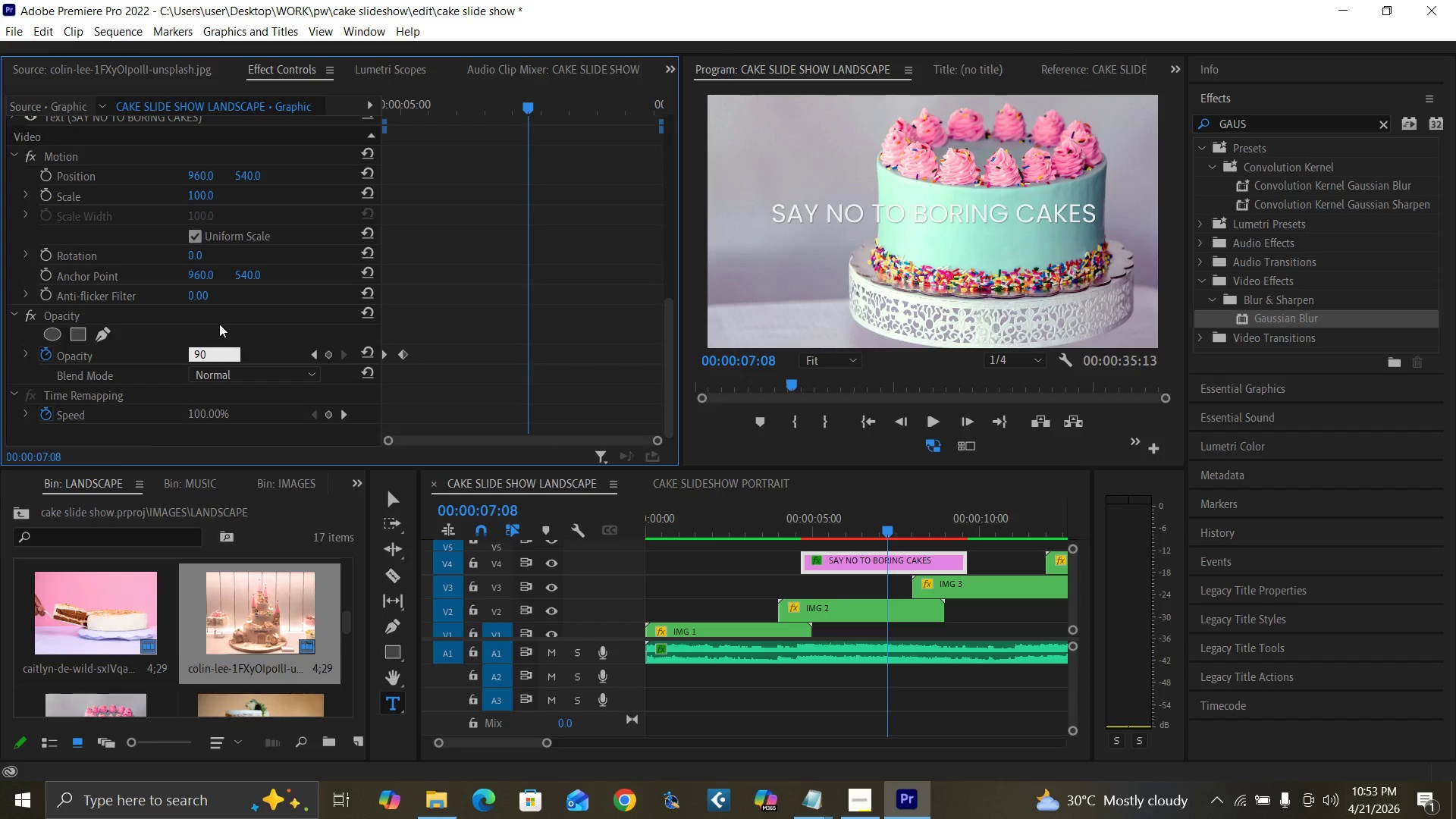 
key(Enter)
 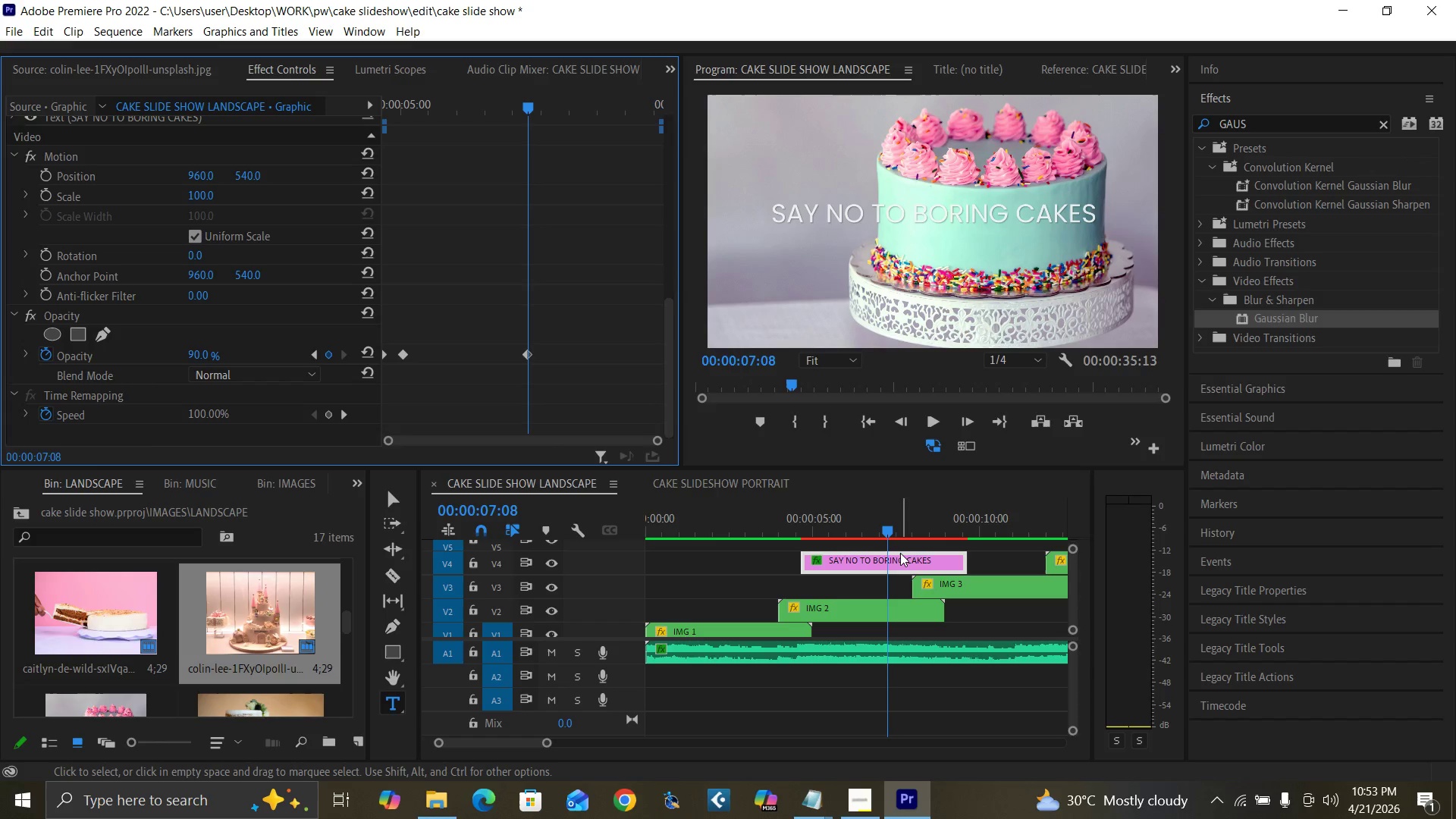 
key(ArrowRight)
 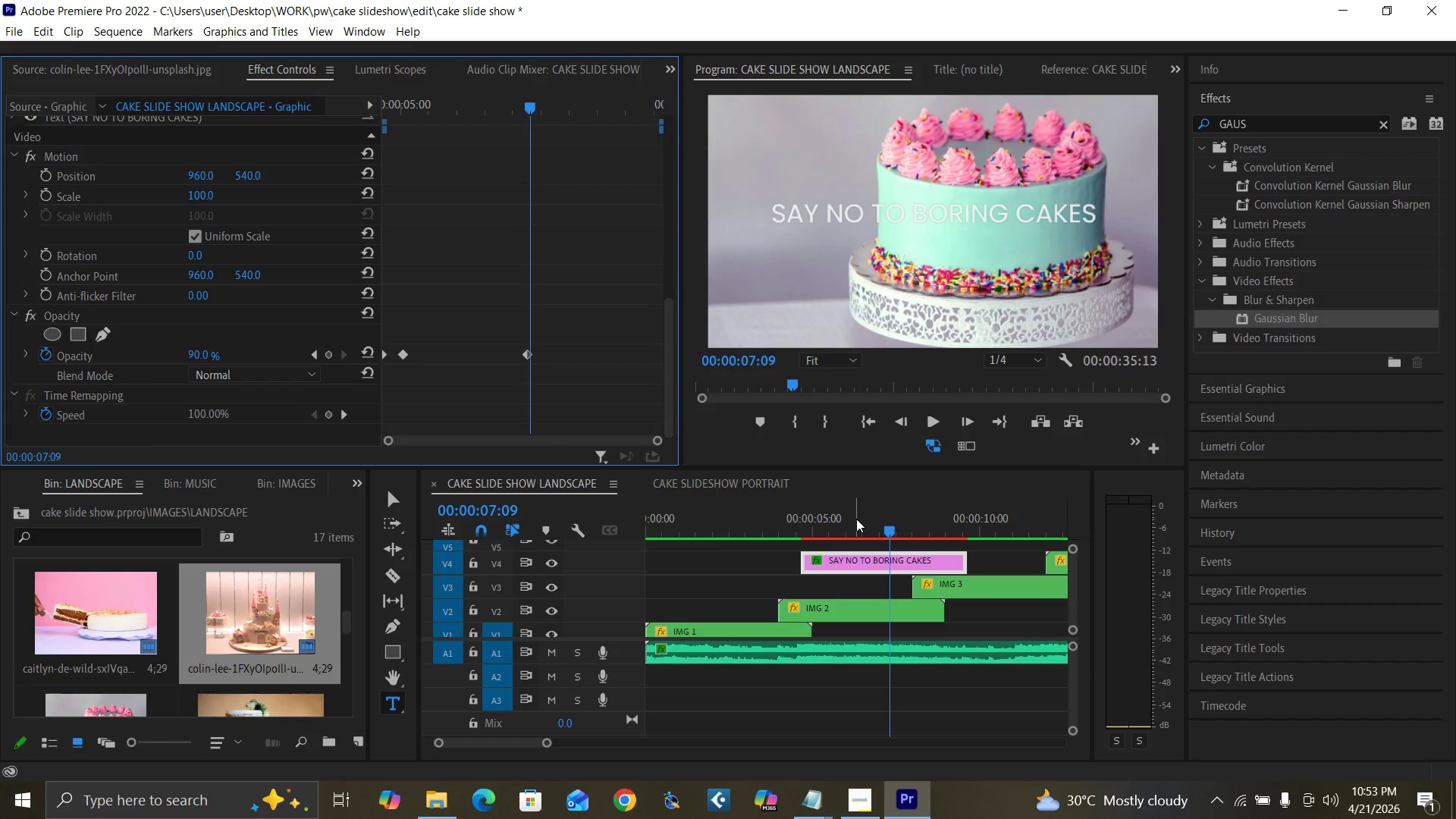 
key(ArrowRight)
 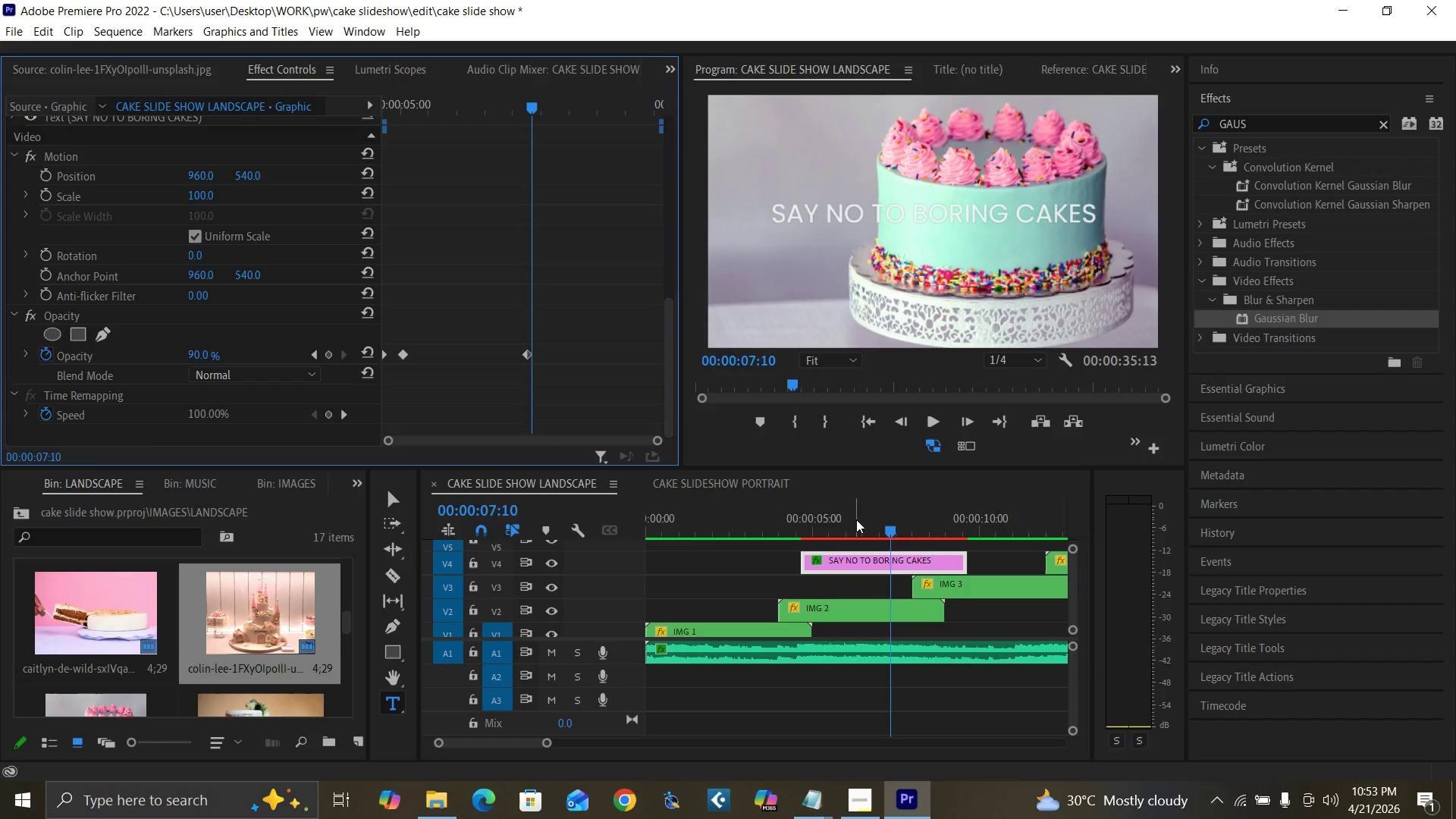 
key(ArrowRight)
 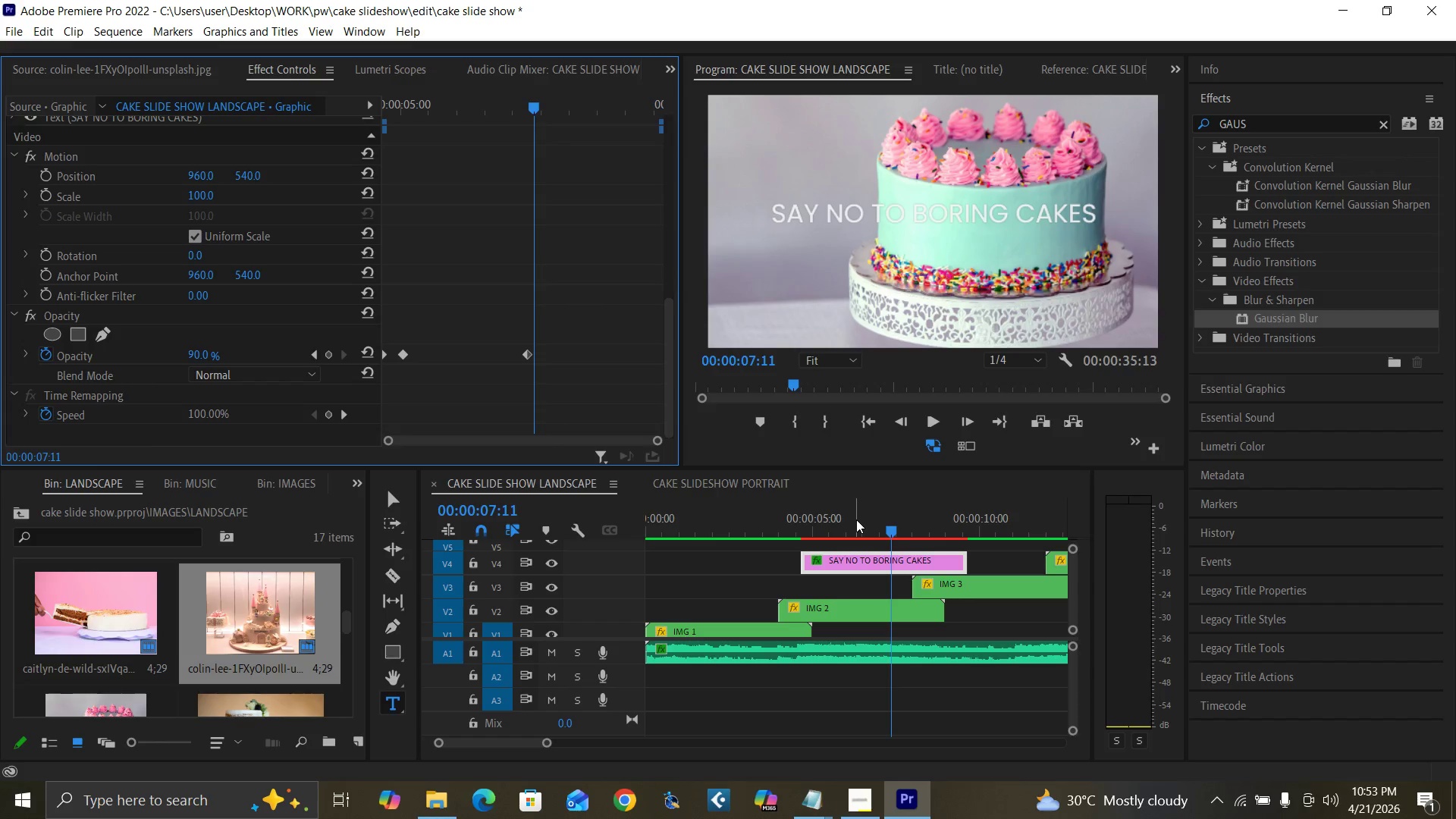 
key(ArrowRight)
 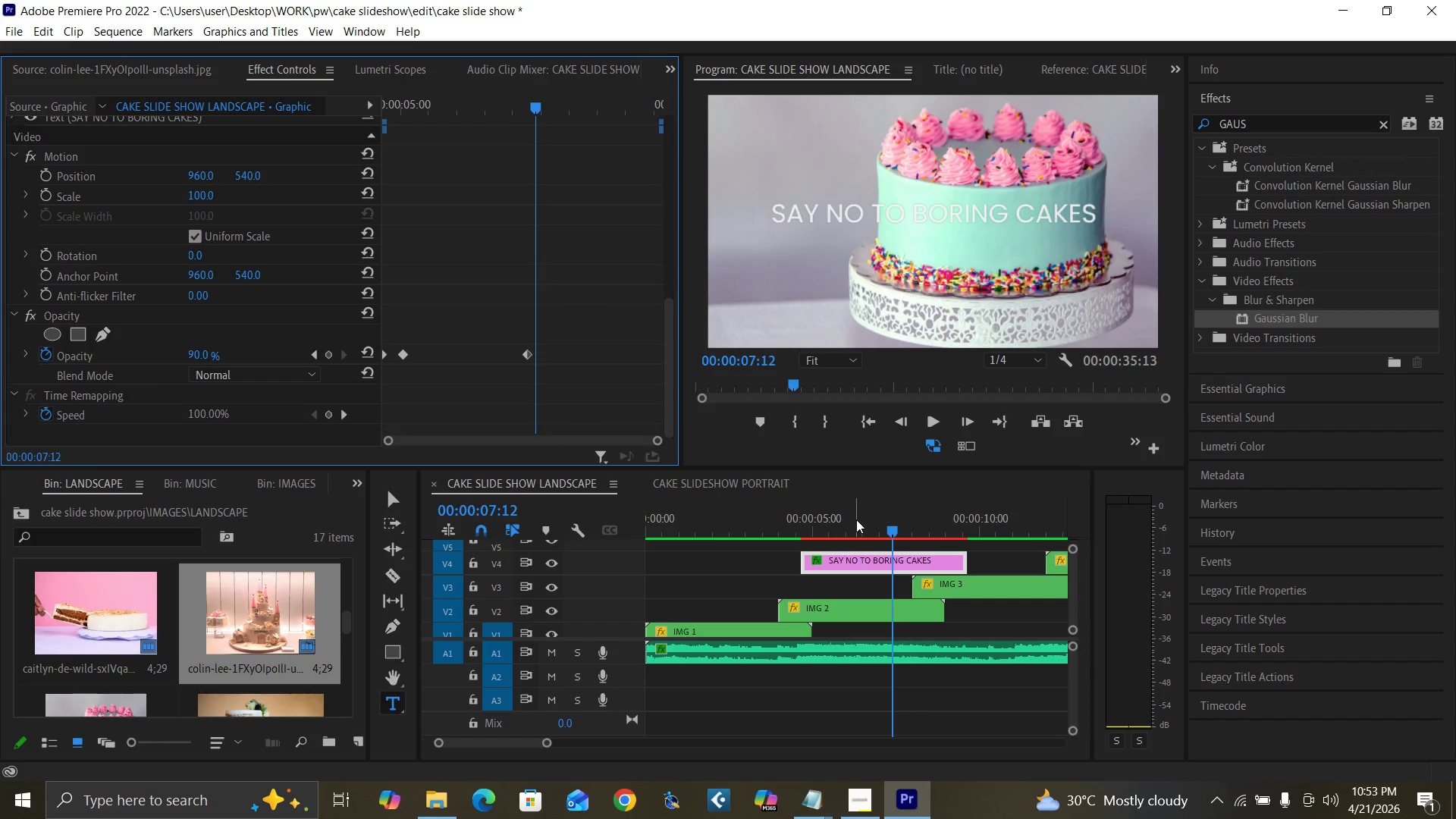 
key(ArrowRight)
 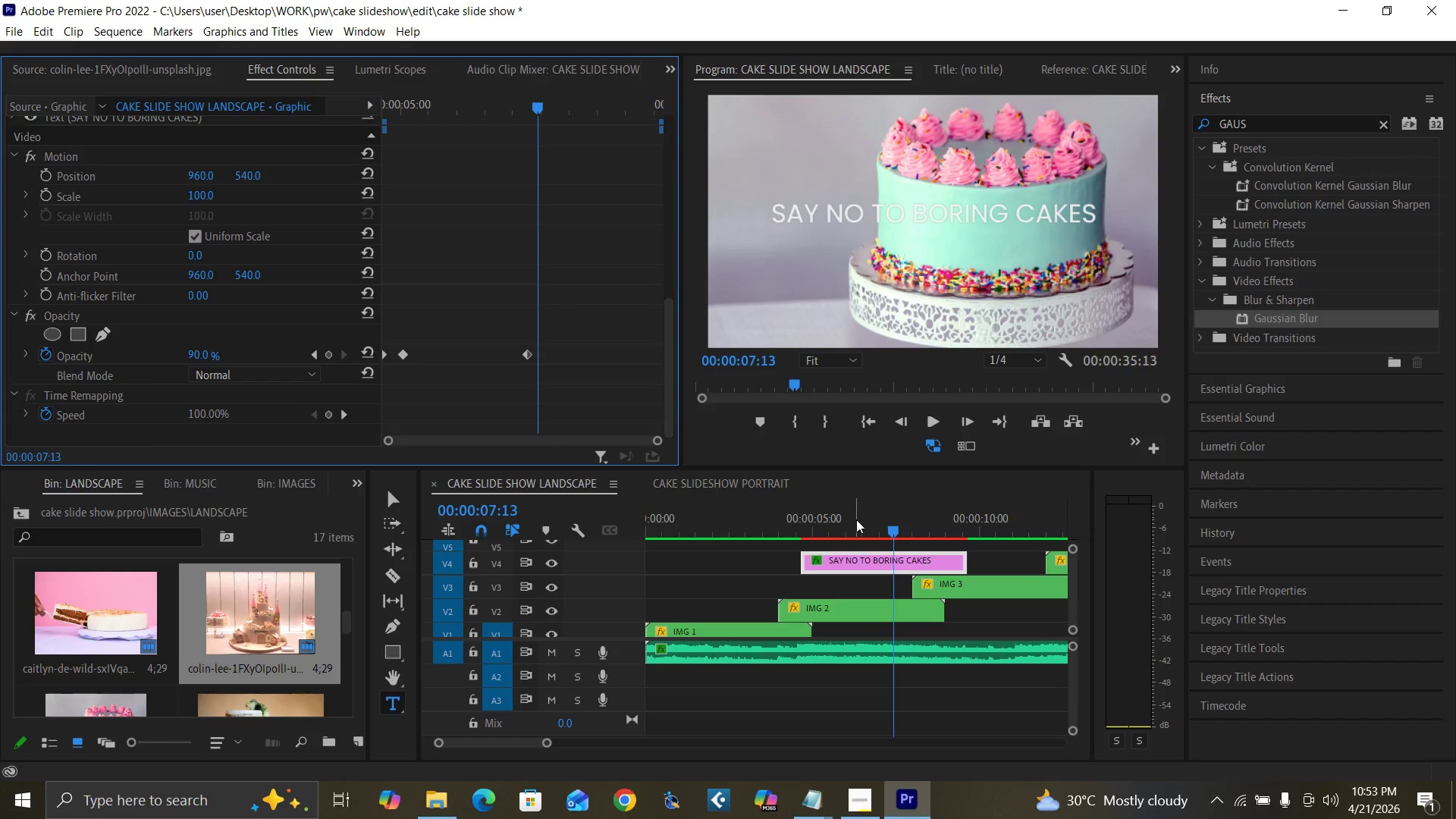 
key(ArrowRight)
 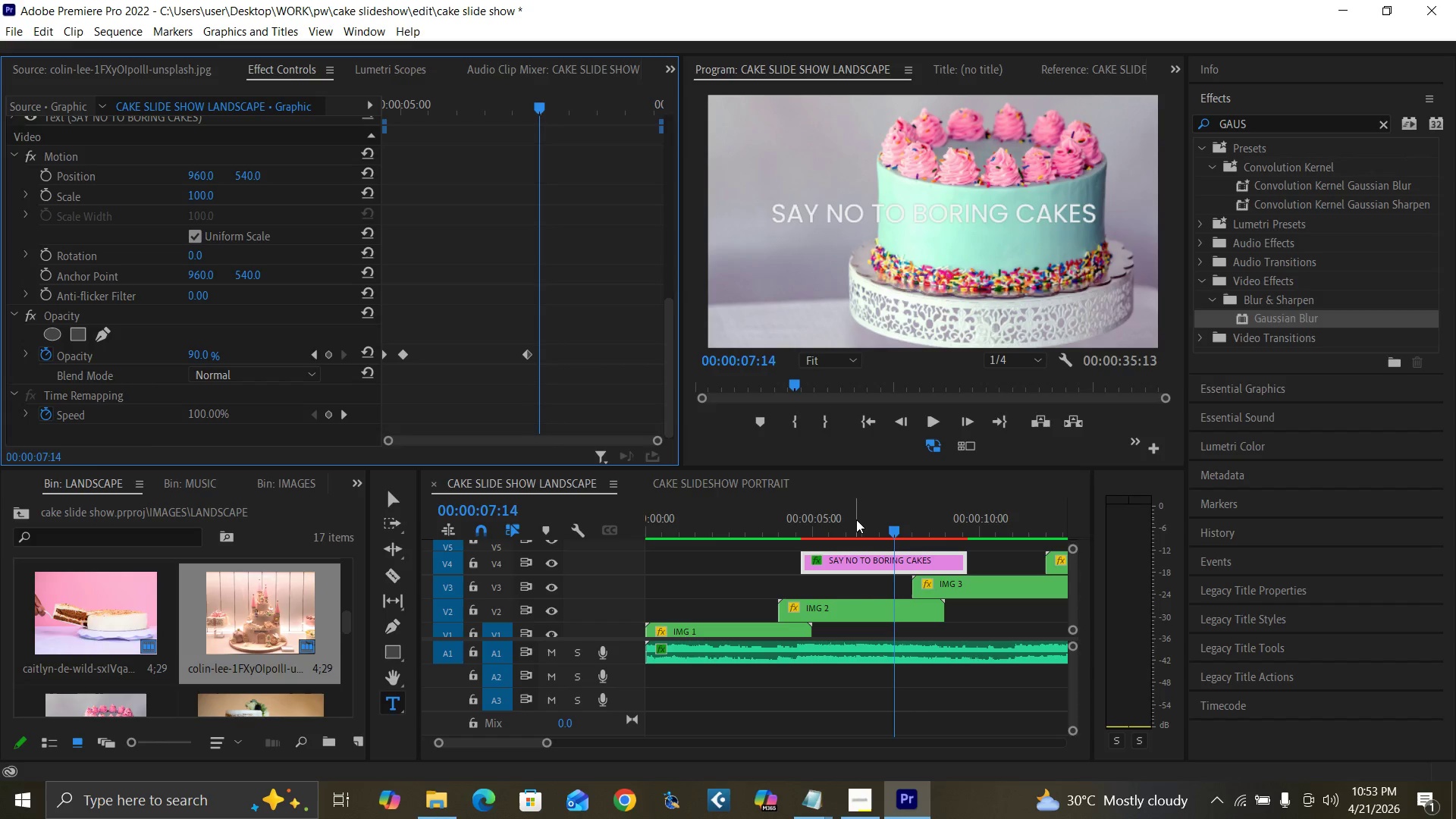 
key(ArrowRight)
 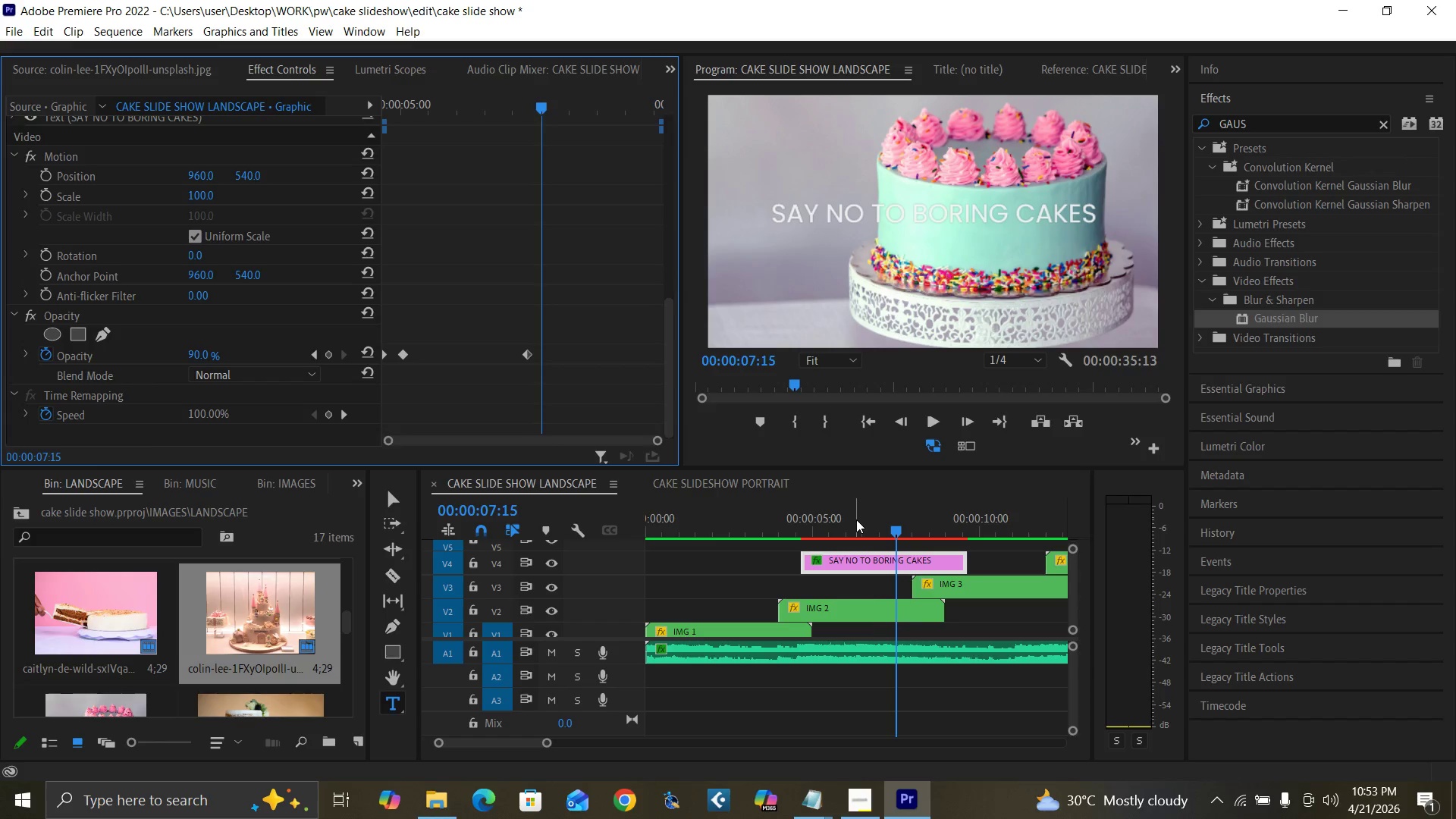 
key(ArrowRight)
 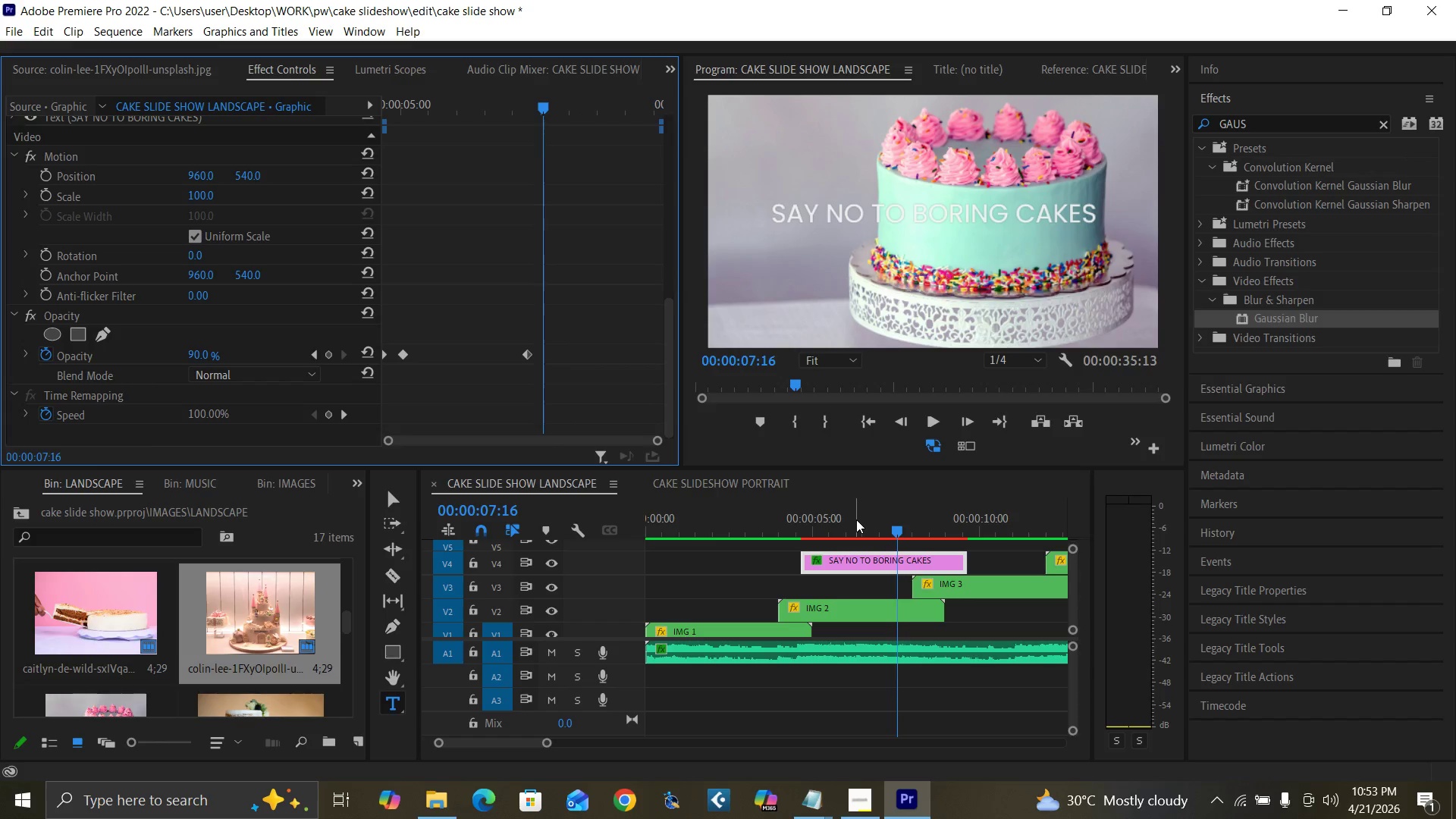 
key(ArrowRight)
 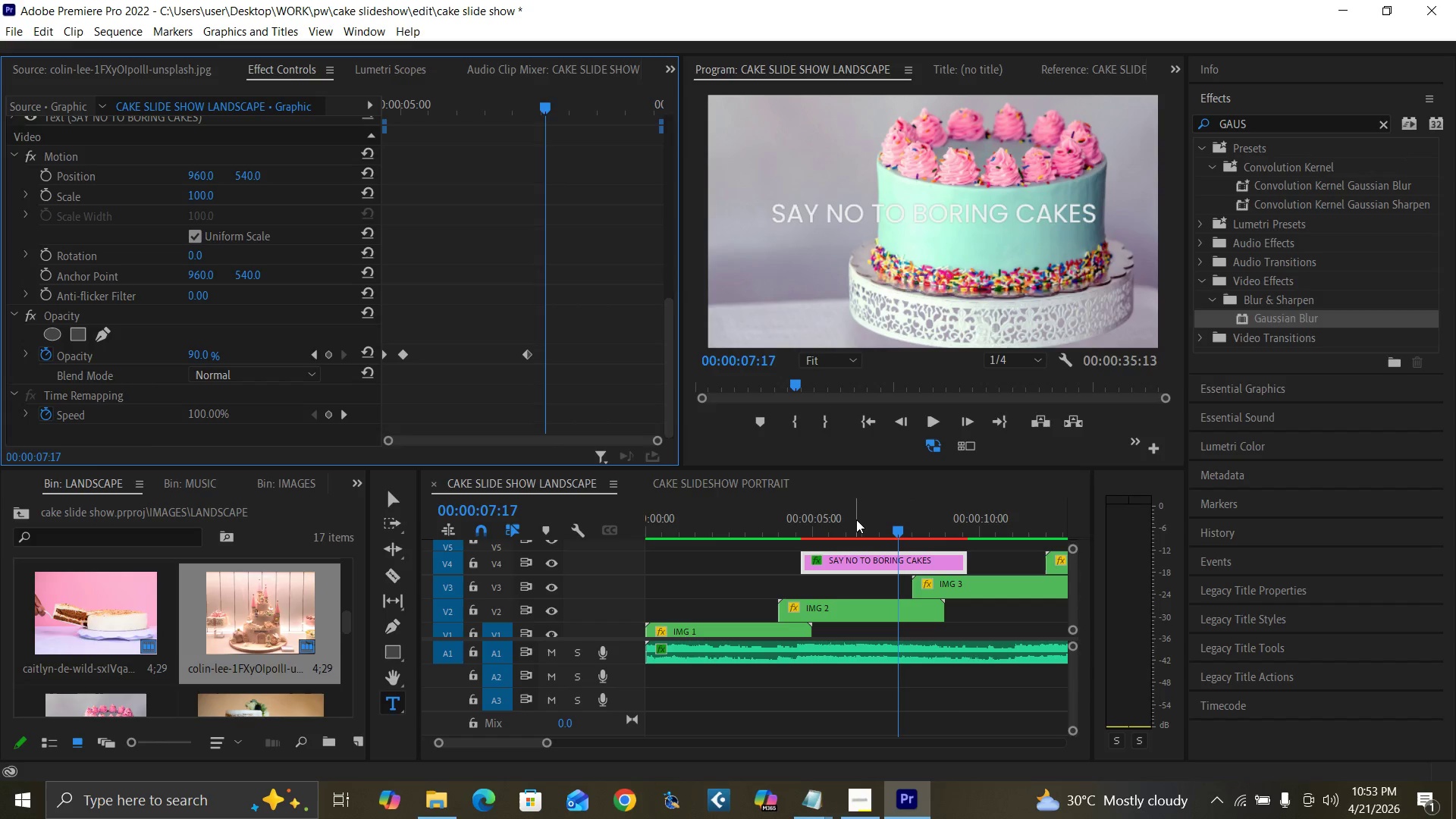 
key(ArrowRight)
 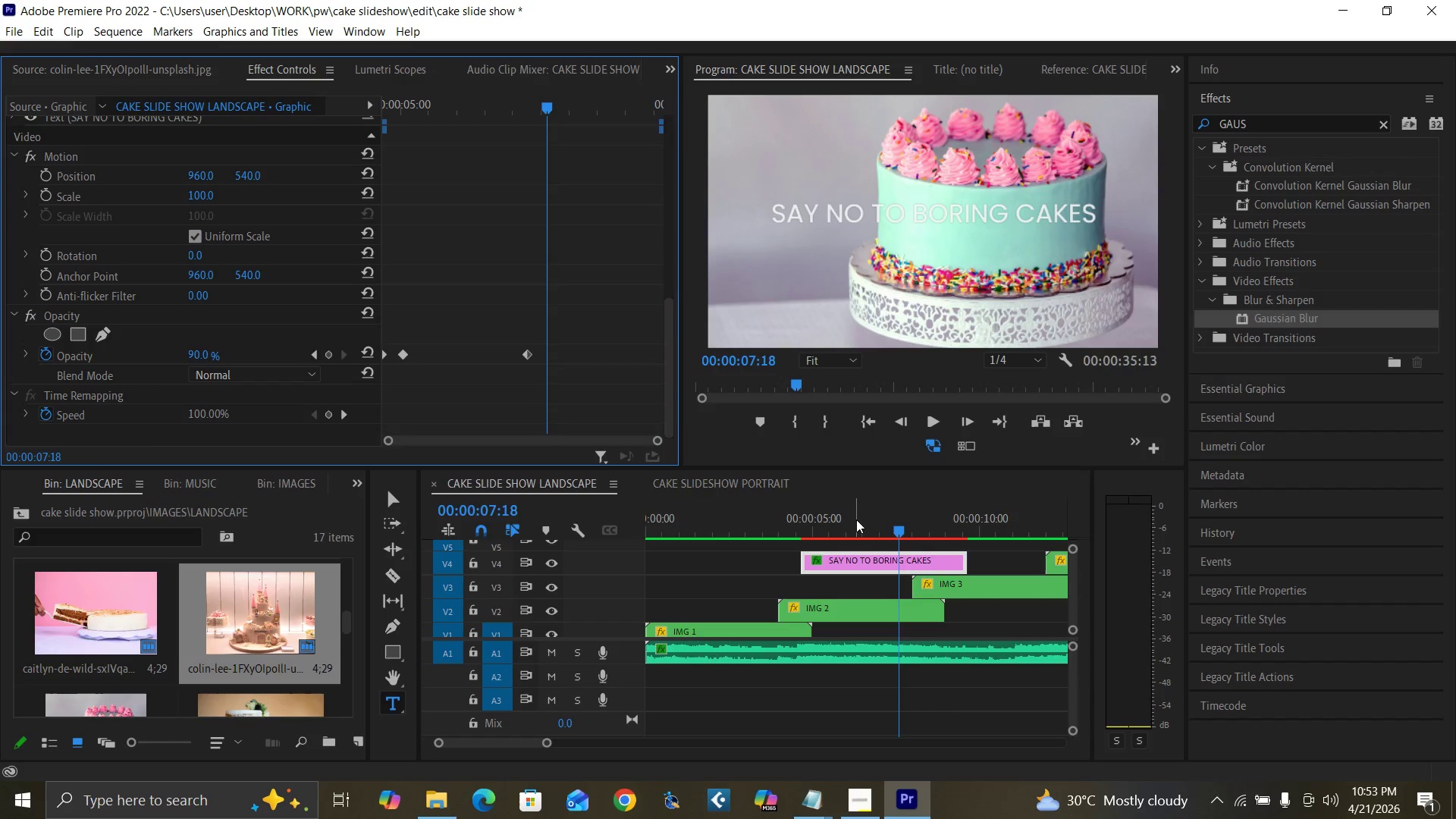 
key(ArrowRight)
 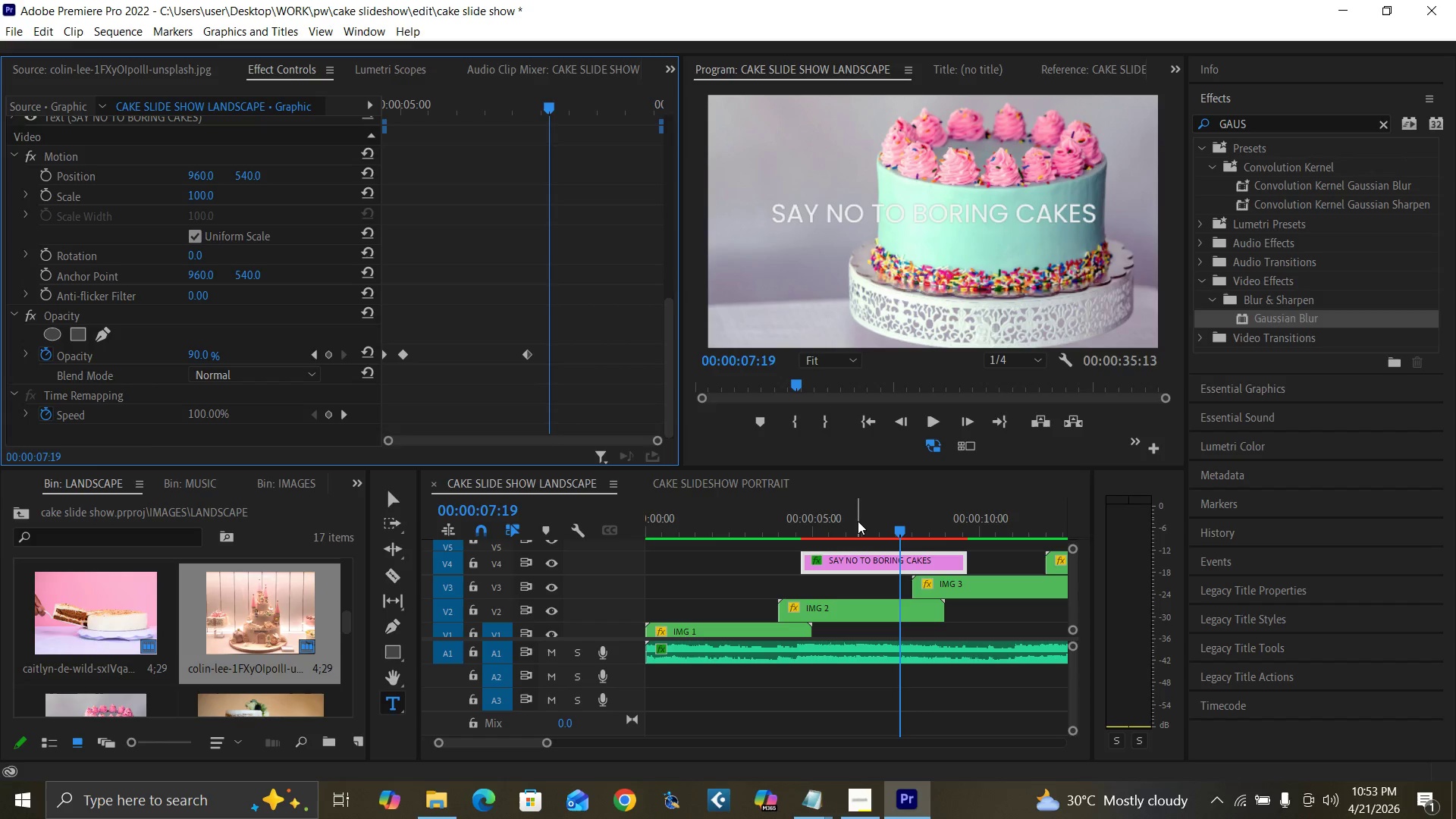 
key(ArrowRight)
 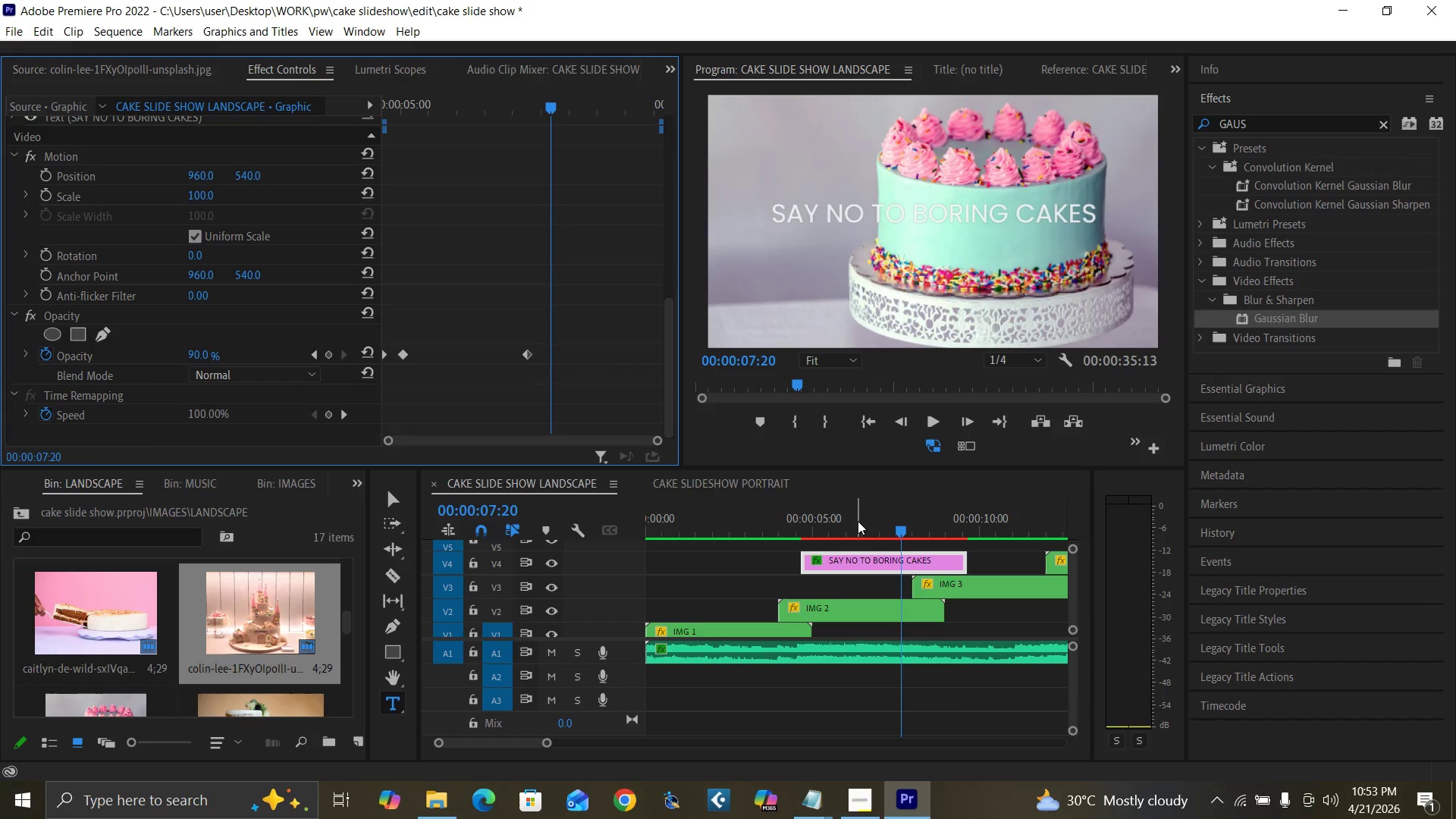 
key(ArrowRight)
 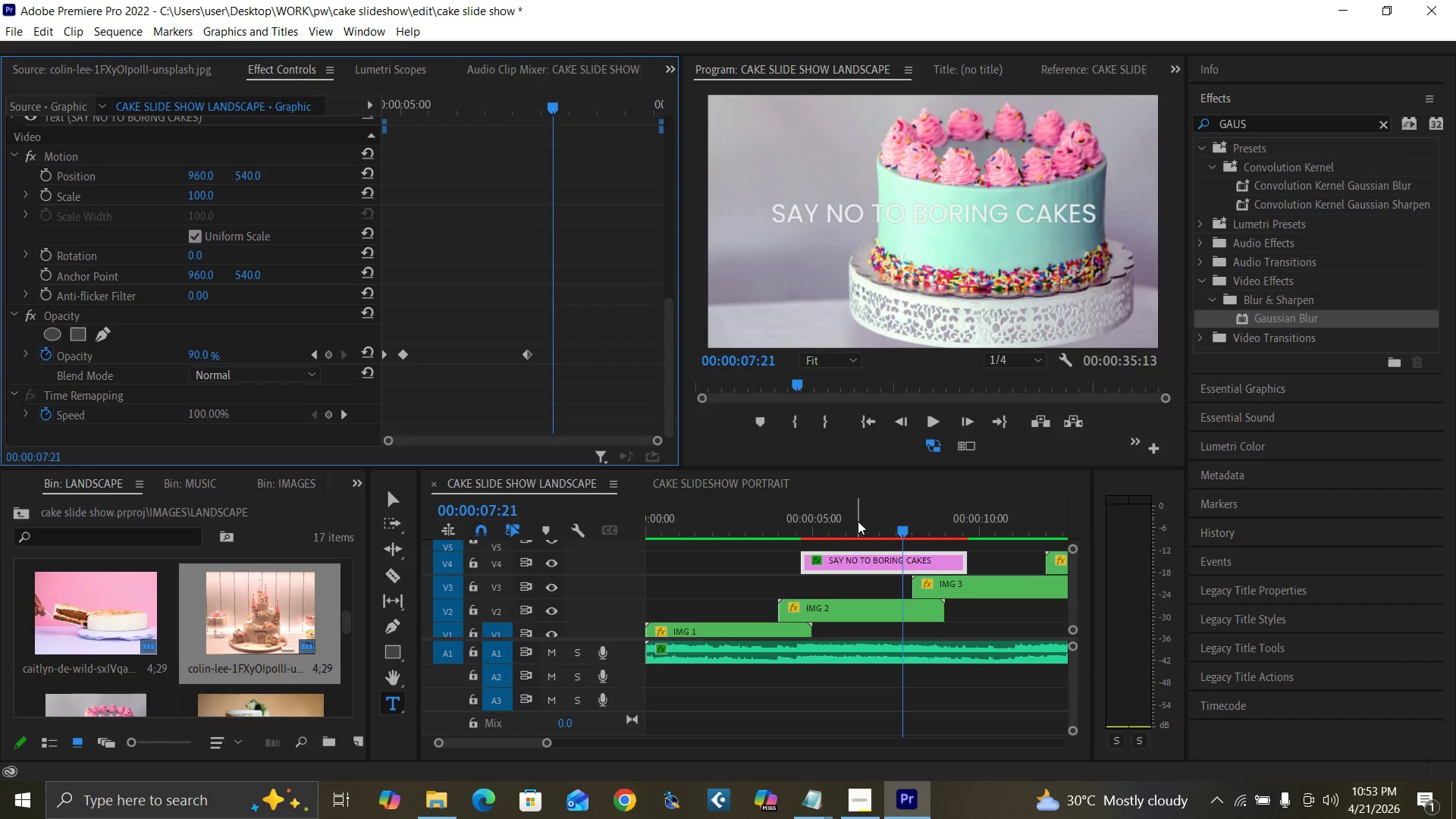 
key(ArrowRight)
 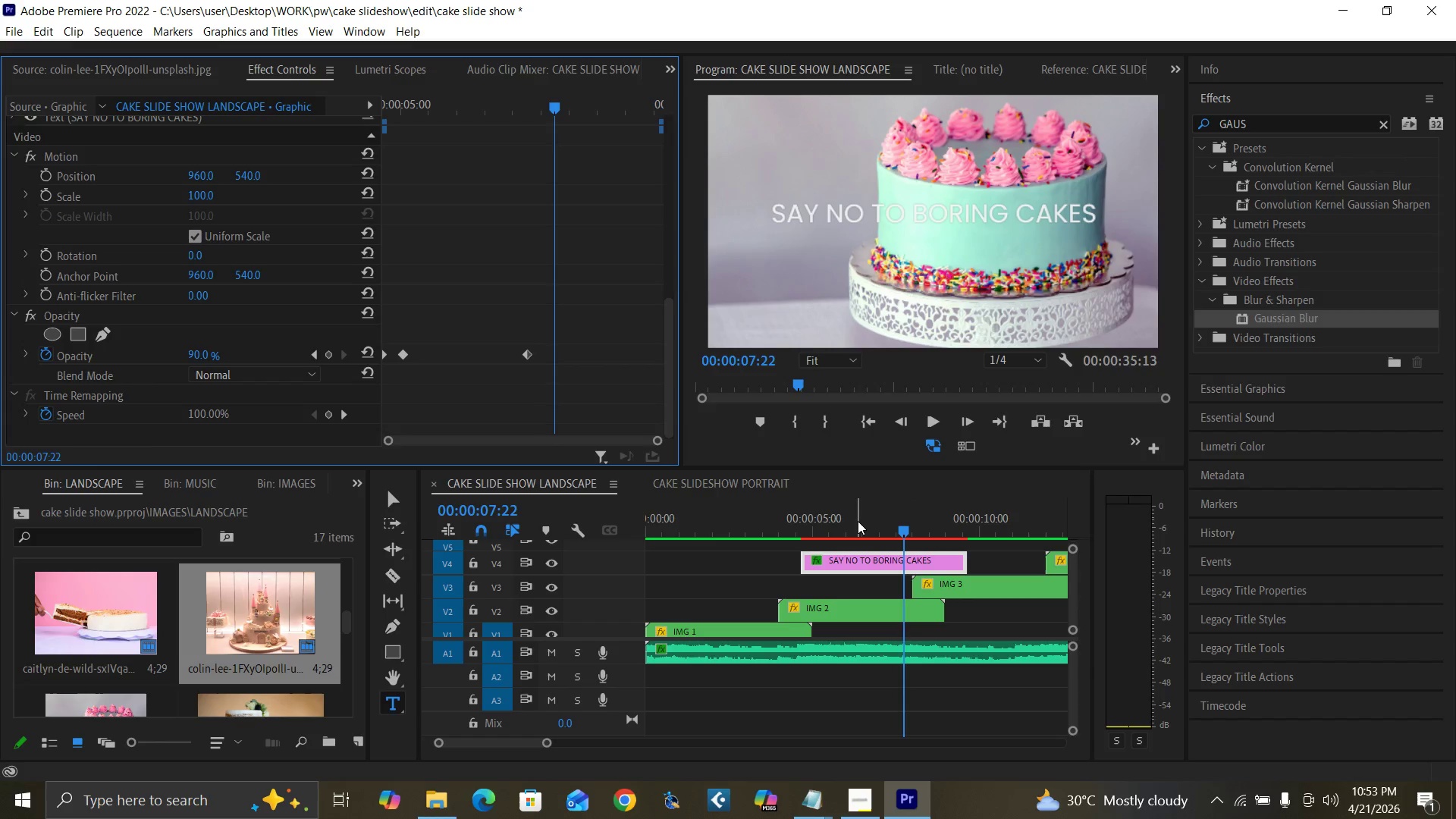 
key(ArrowRight)
 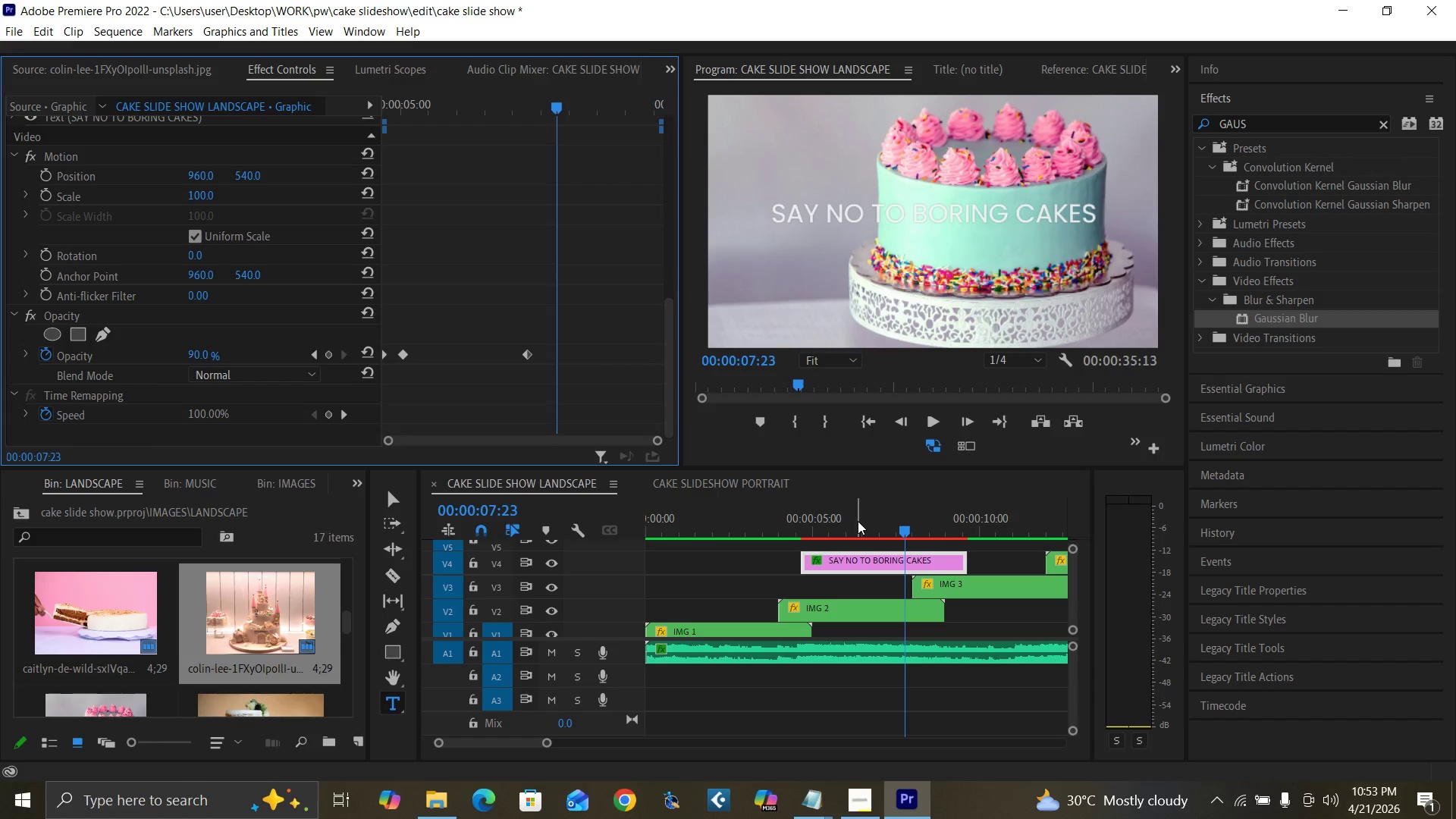 
key(ArrowRight)
 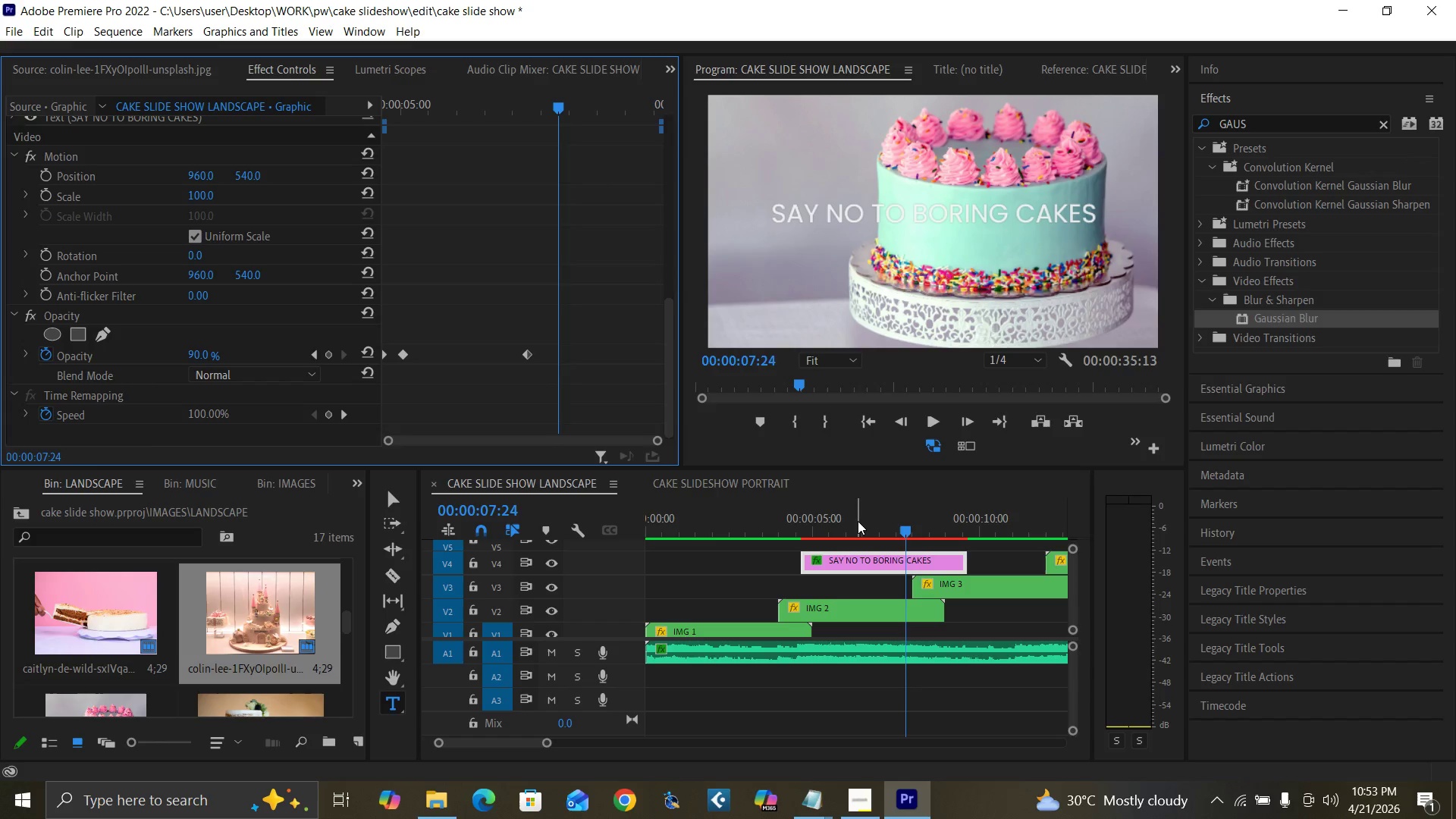 
key(ArrowRight)
 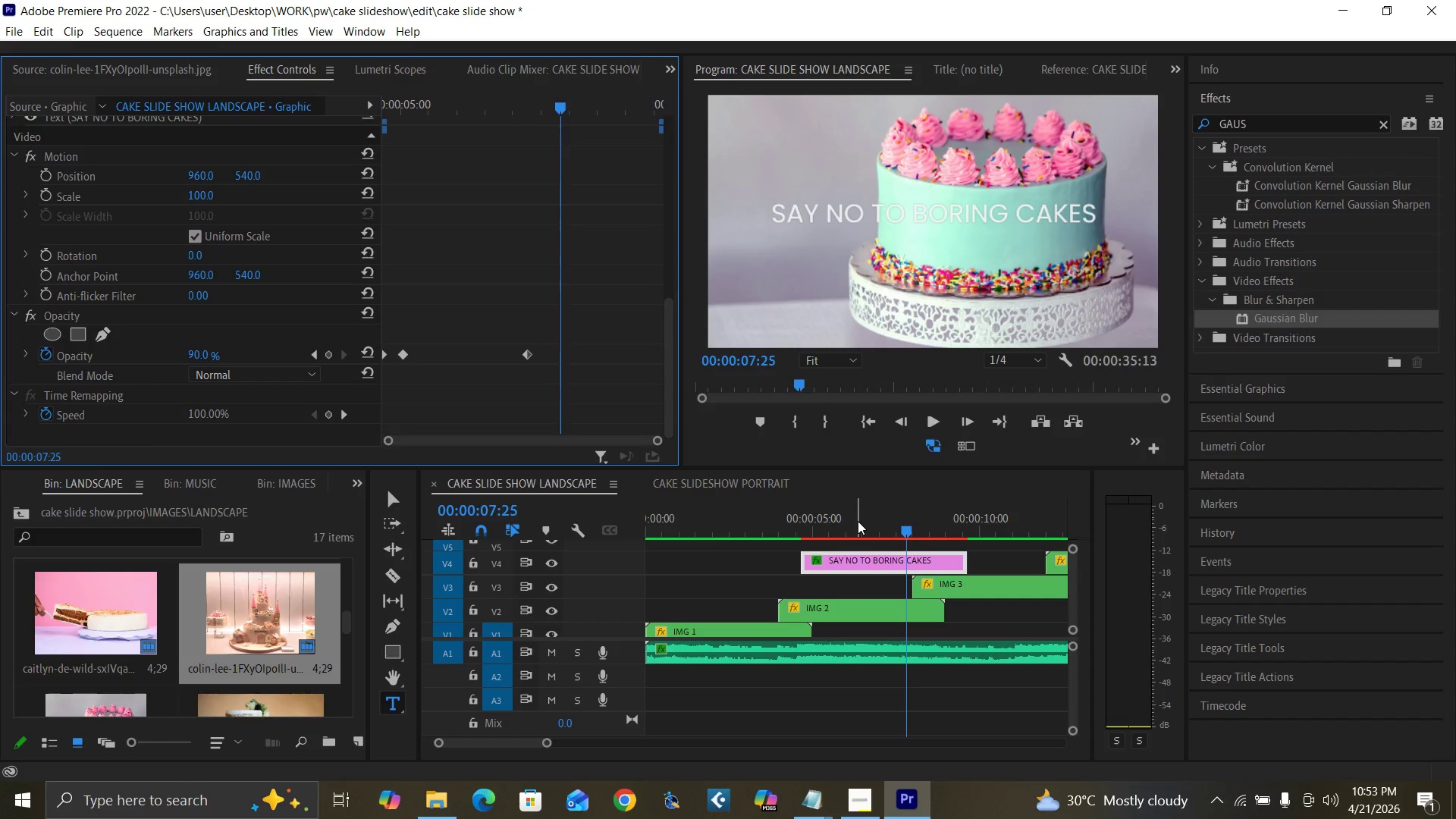 
key(ArrowRight)
 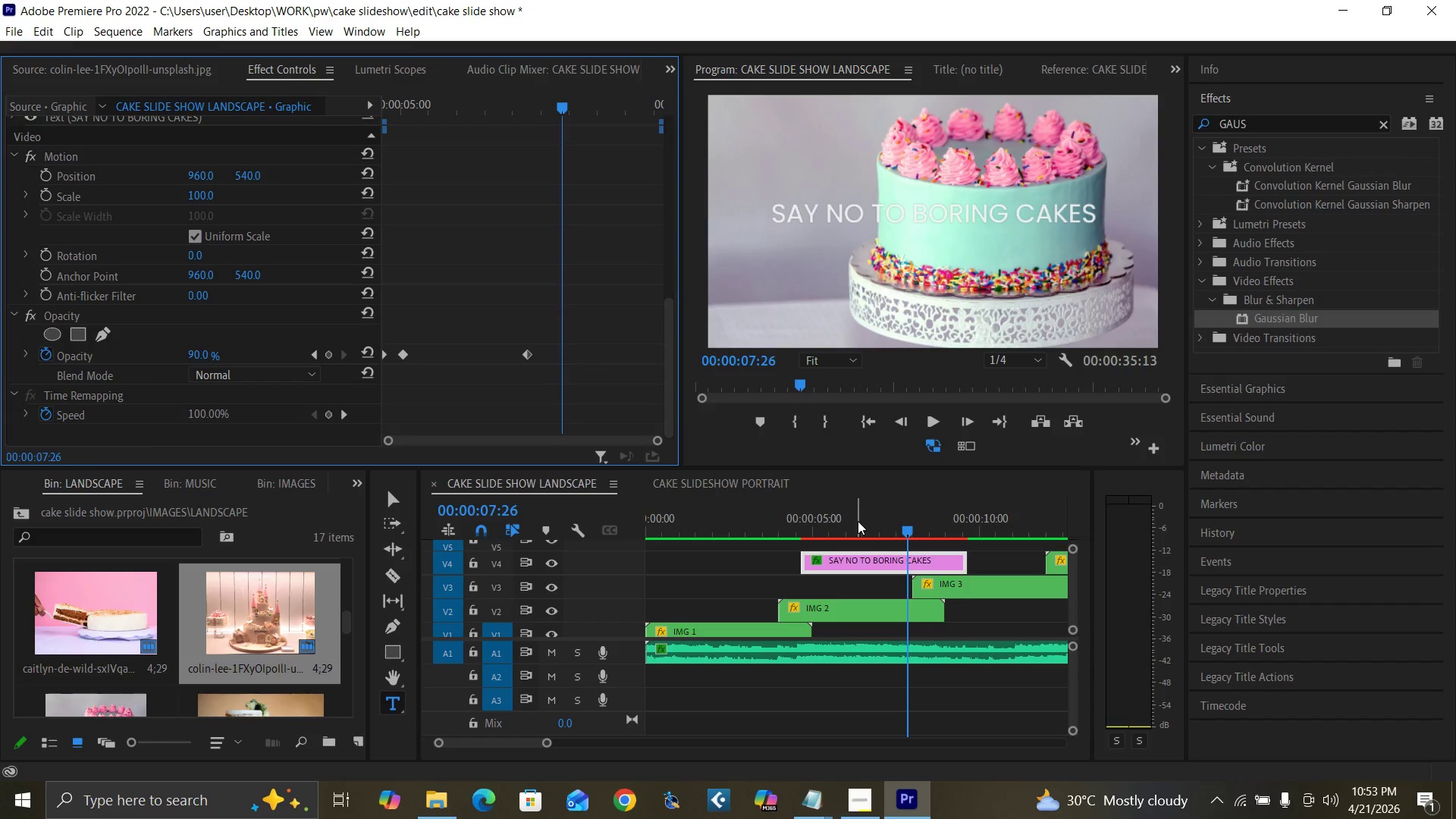 
key(ArrowRight)
 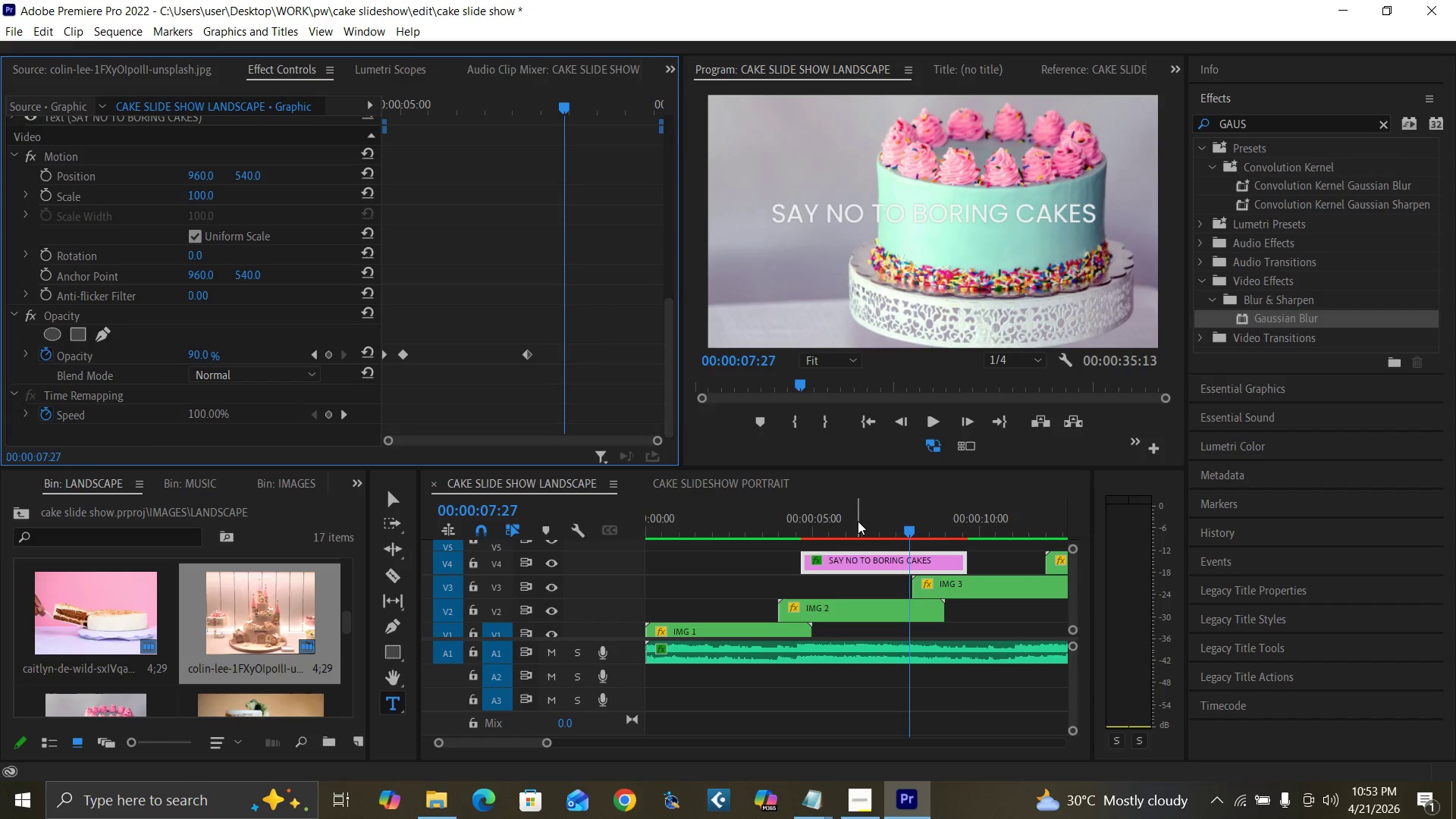 
key(ArrowRight)
 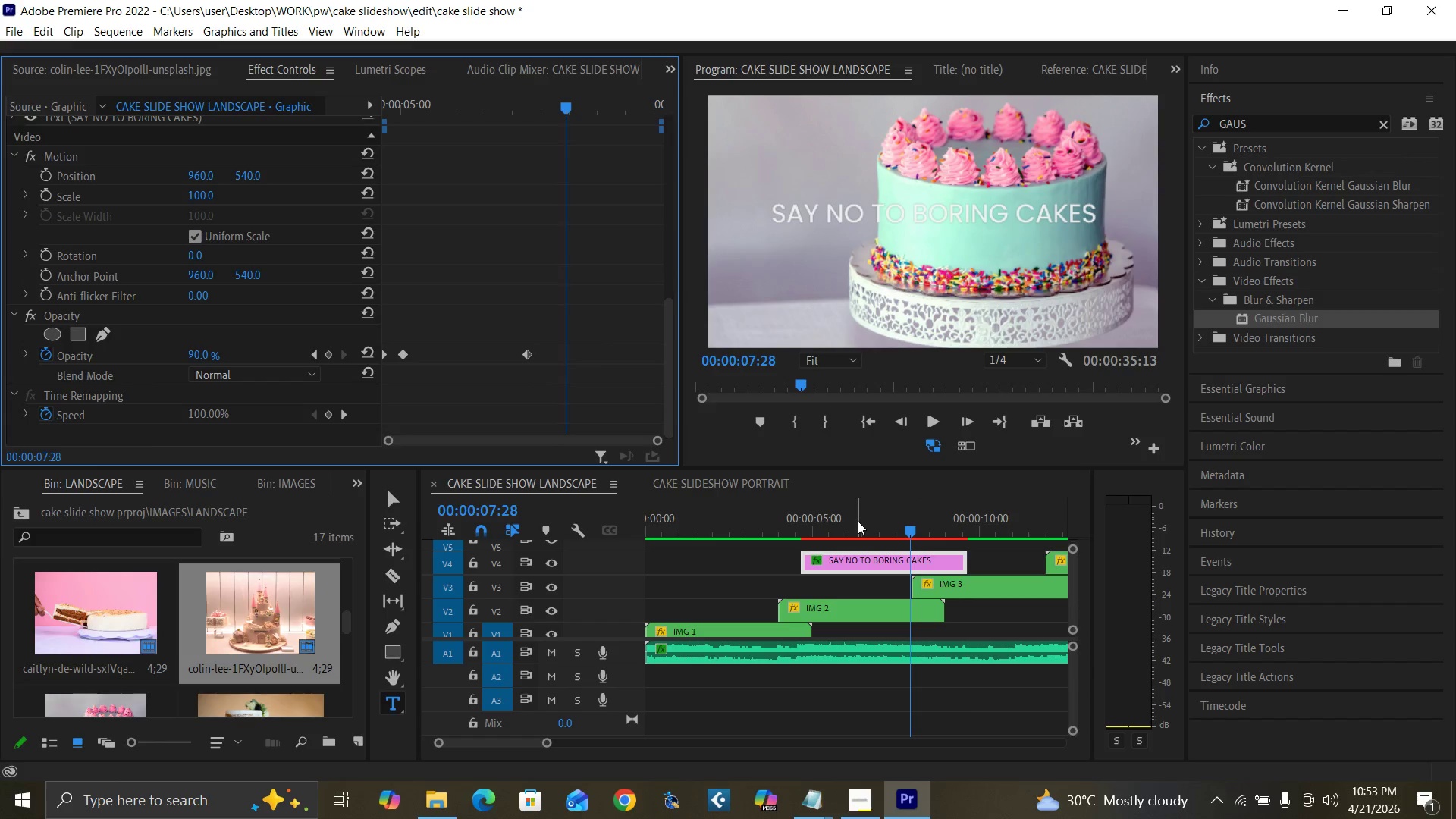 
key(ArrowRight)
 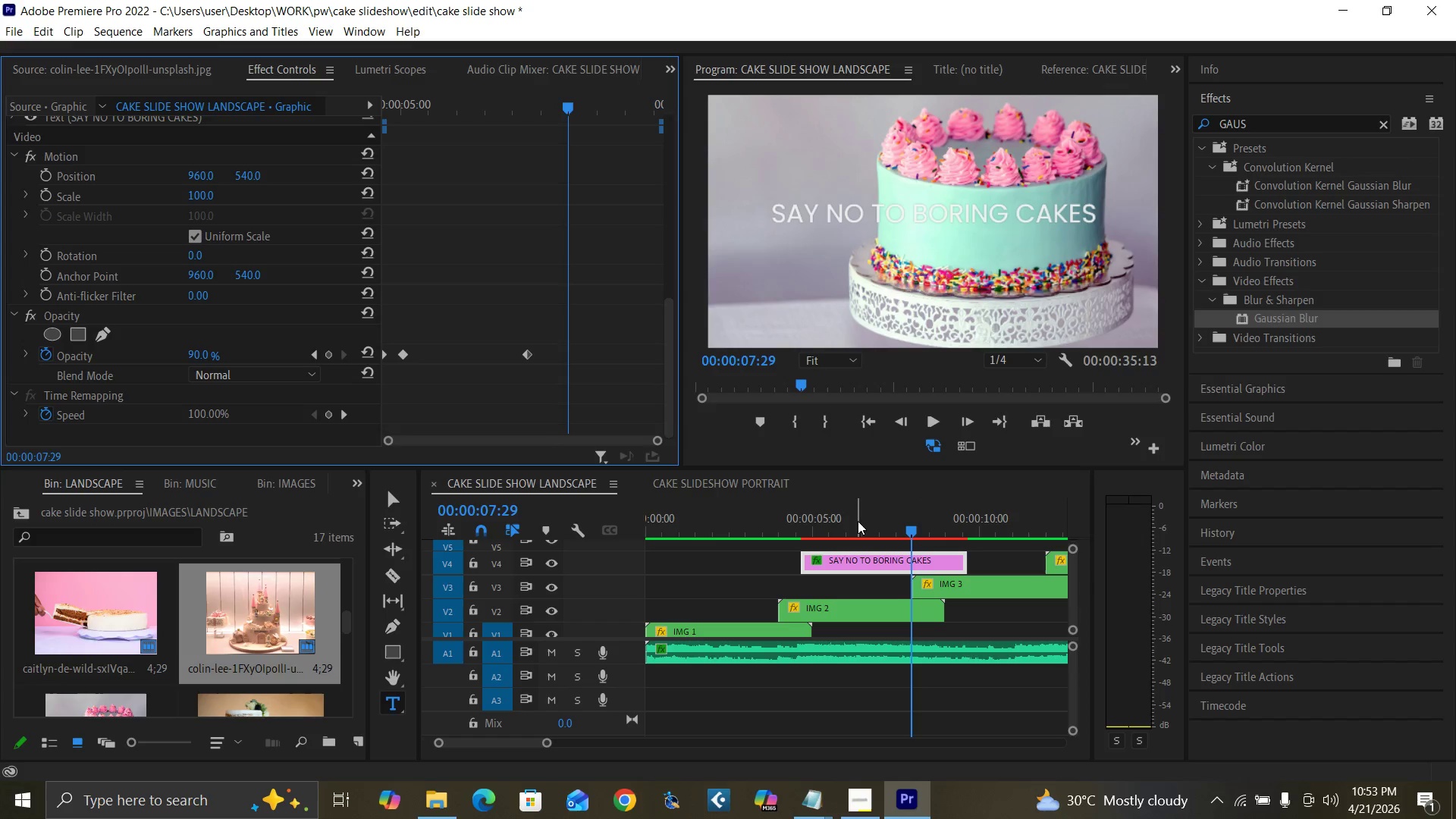 
key(ArrowRight)
 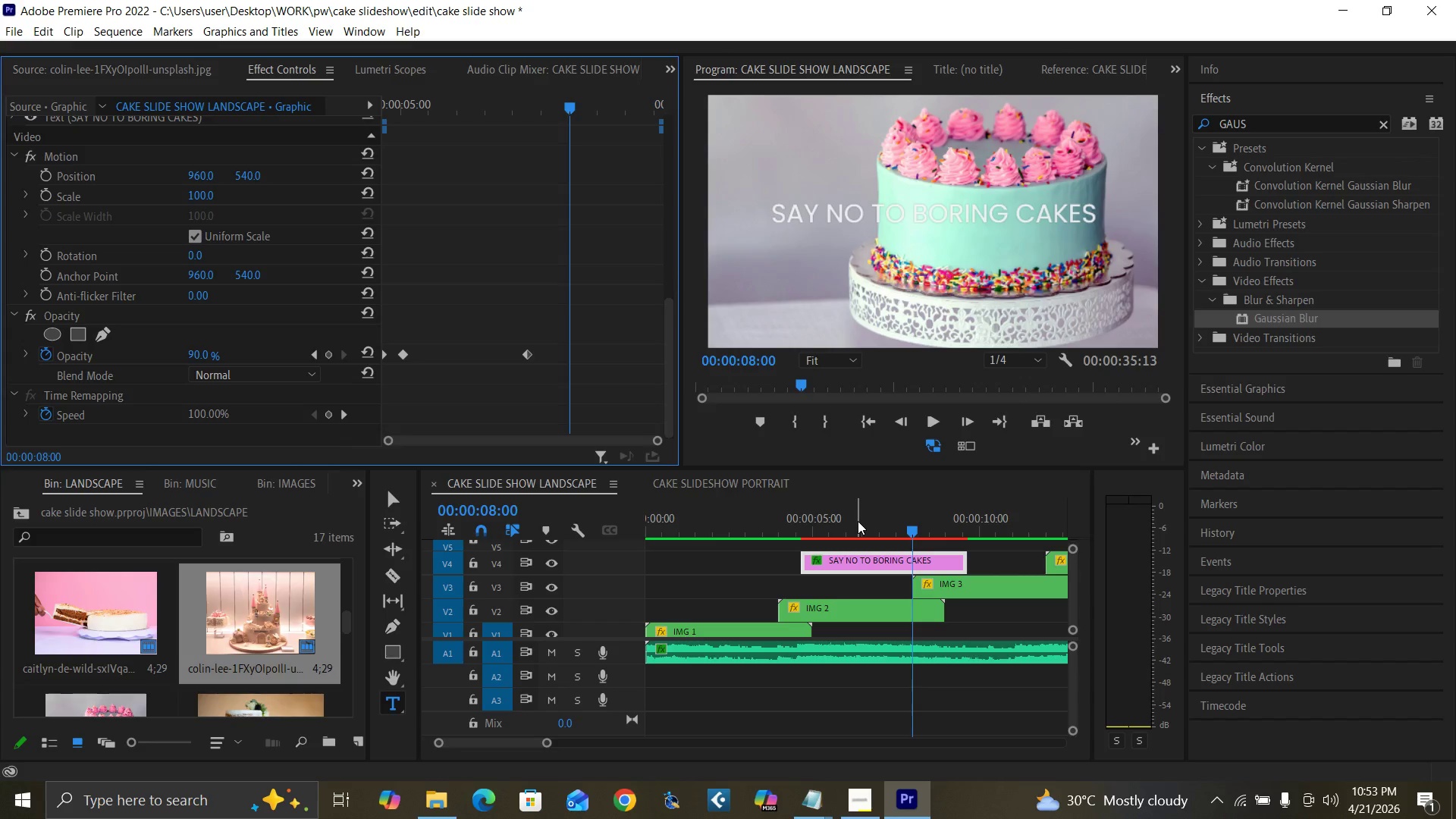 
key(ArrowRight)
 